 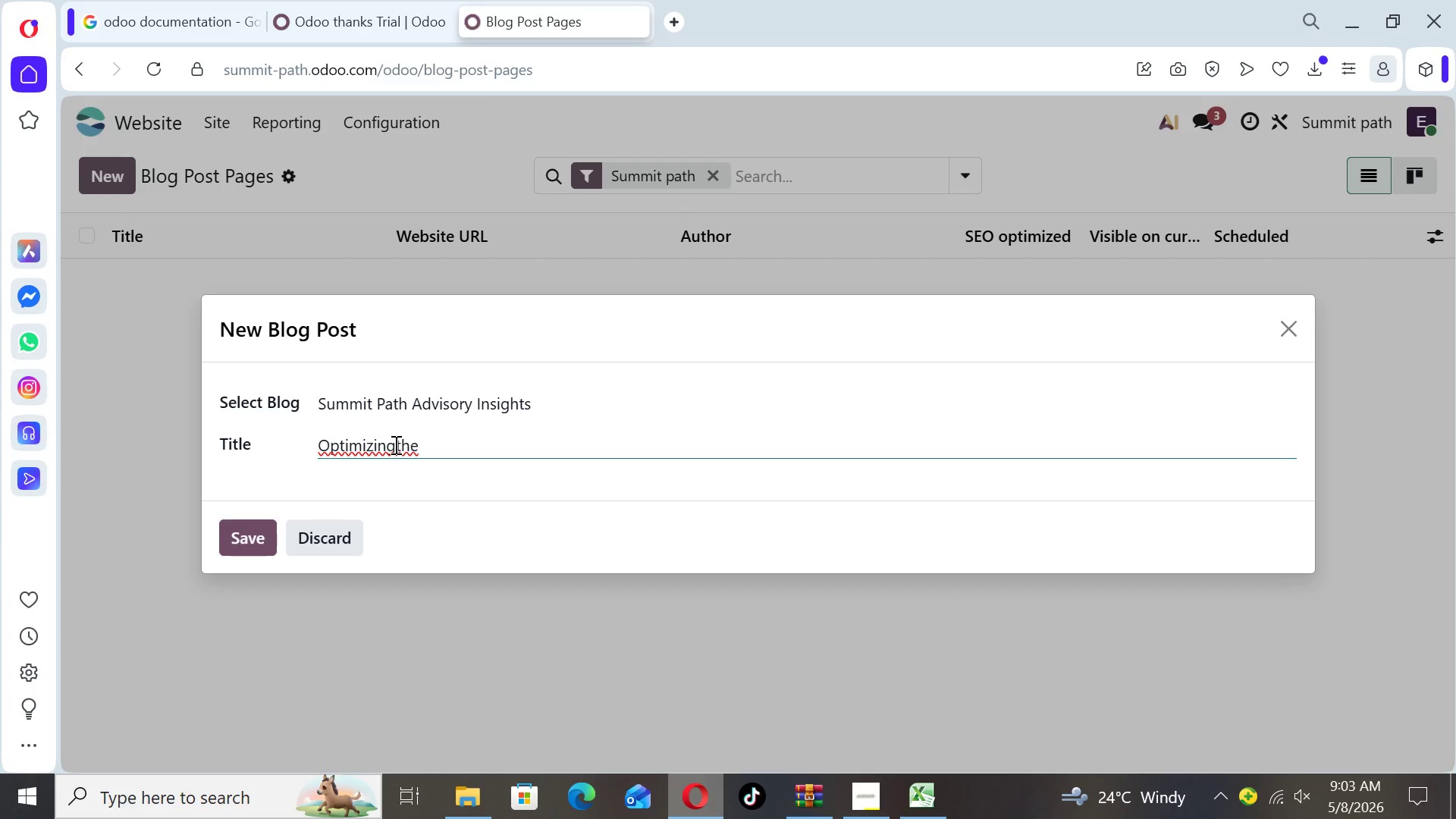 
key(Space)
 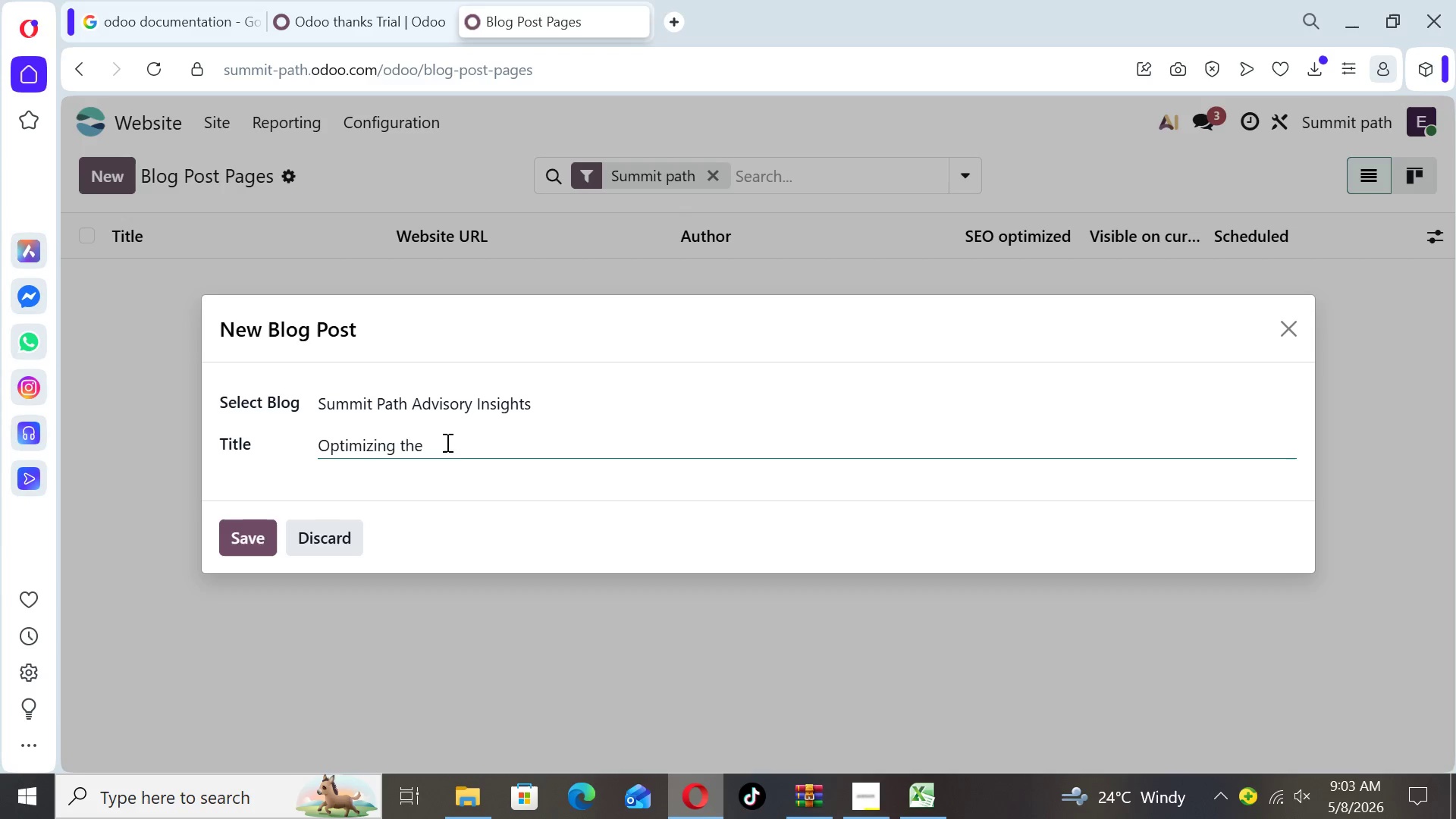 
left_click([442, 448])
 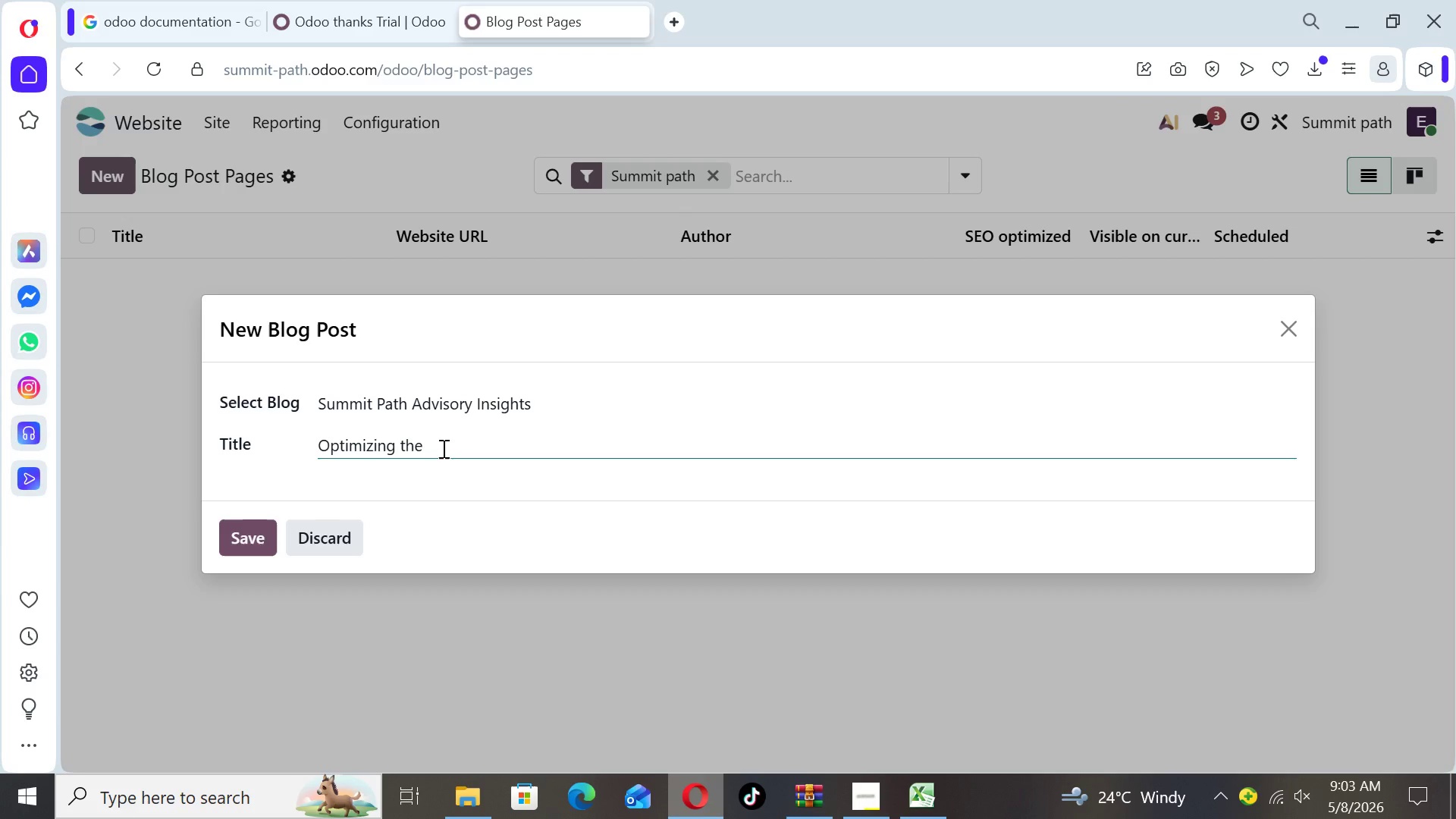 
type(Cutting Room Floor: Reducing Fabric Waste)
 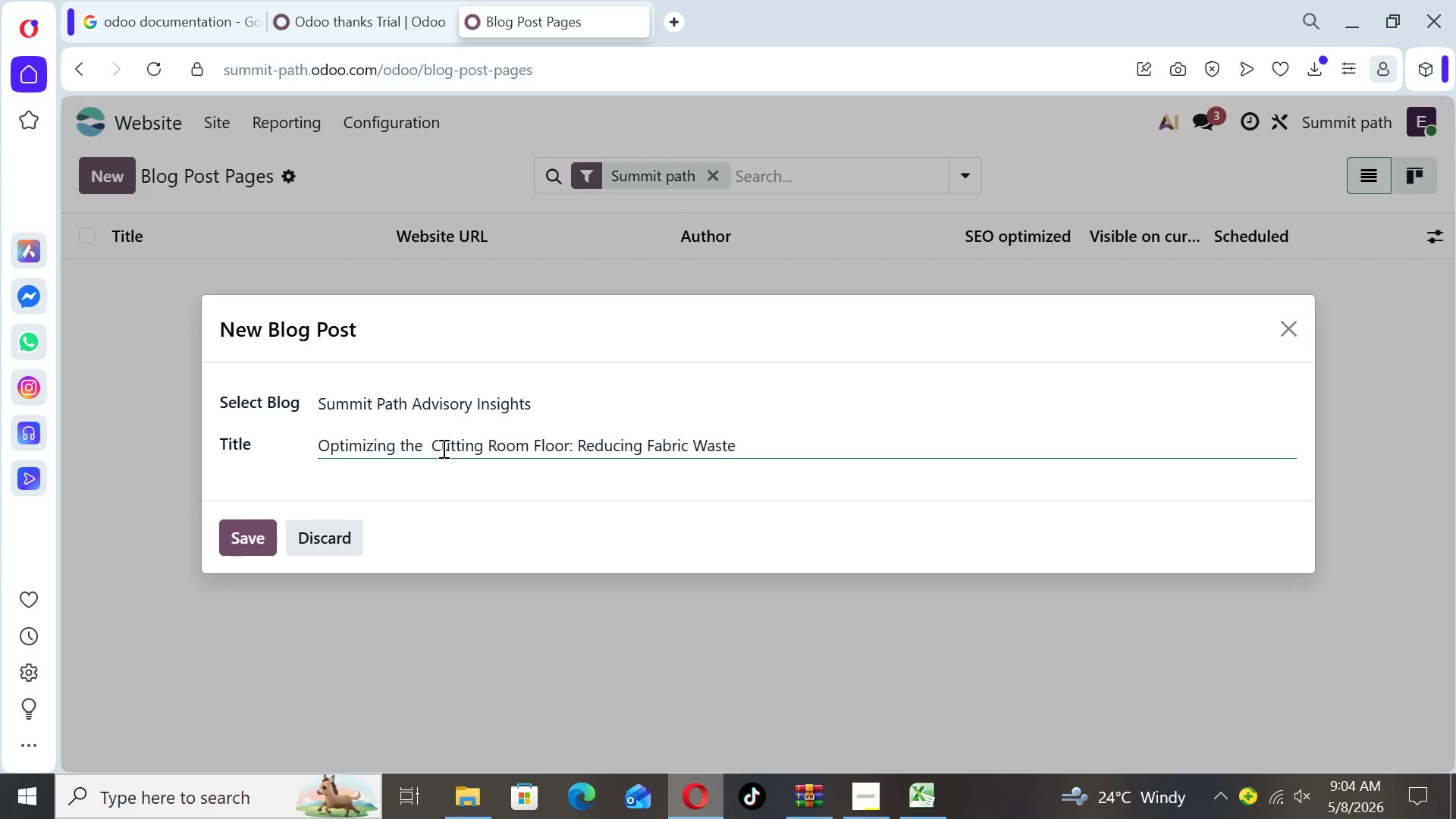 
wait(5.09)
 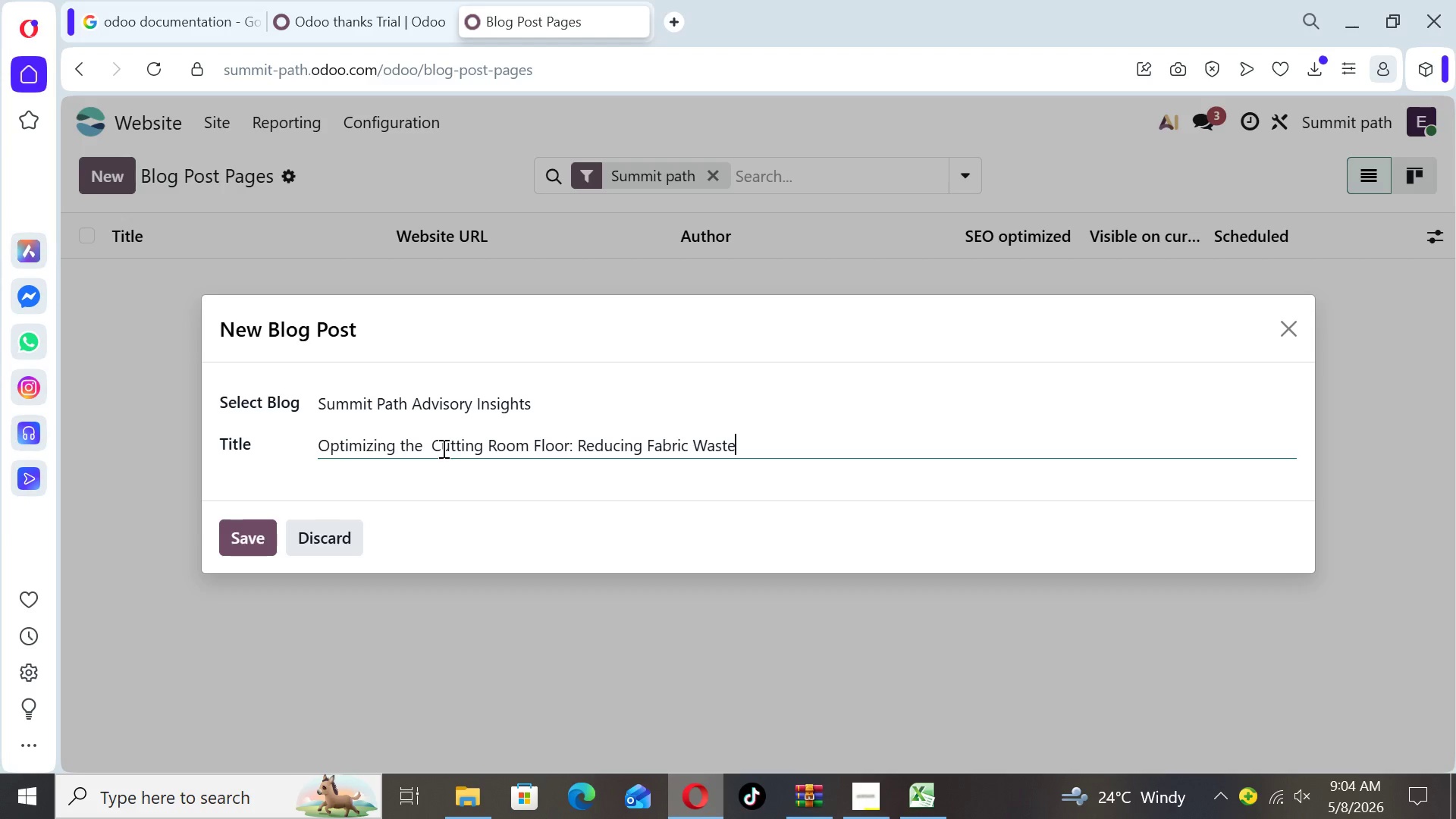 
left_click([244, 539])
 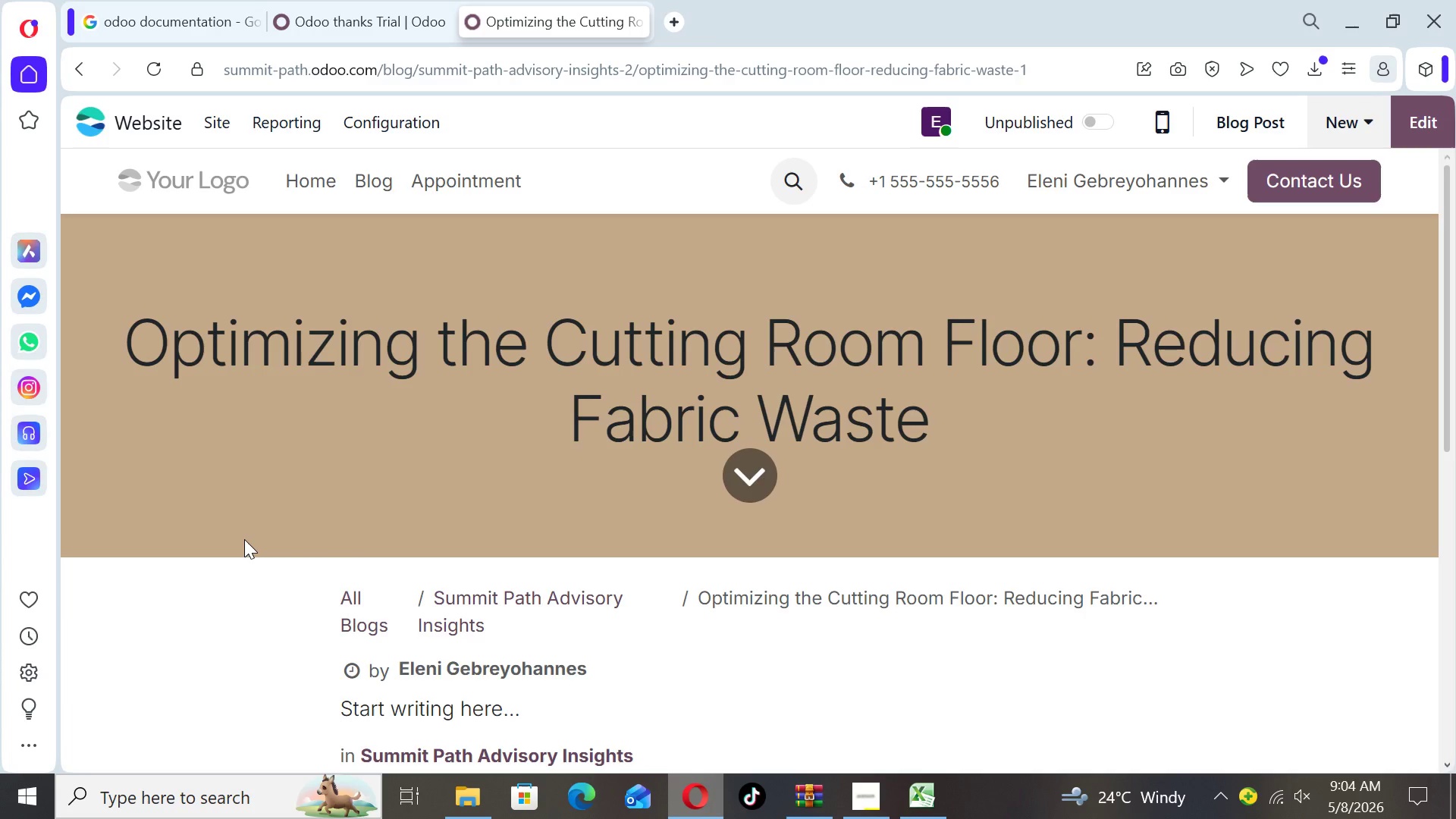 
wait(13.12)
 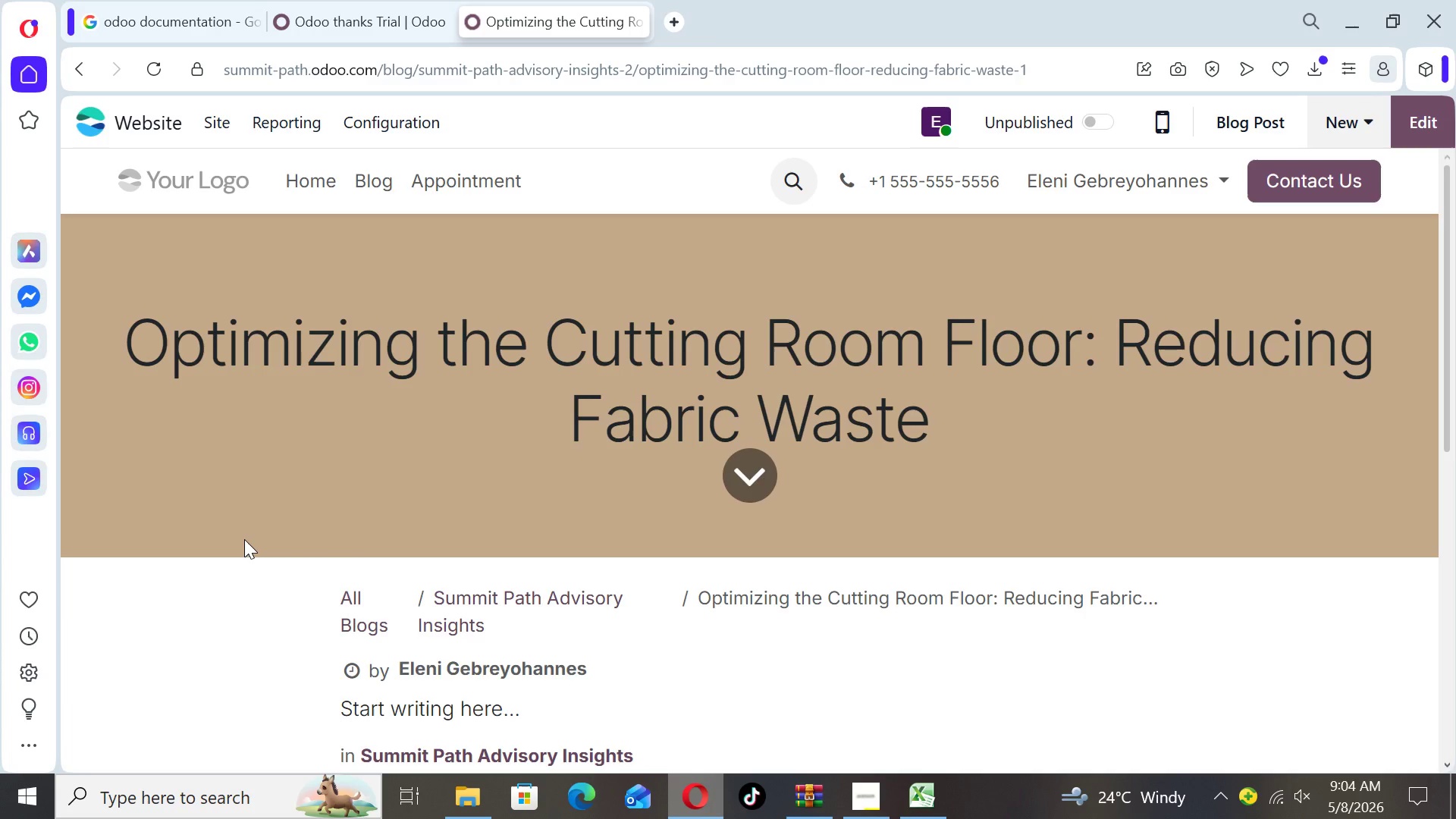 
left_click([1234, 115])
 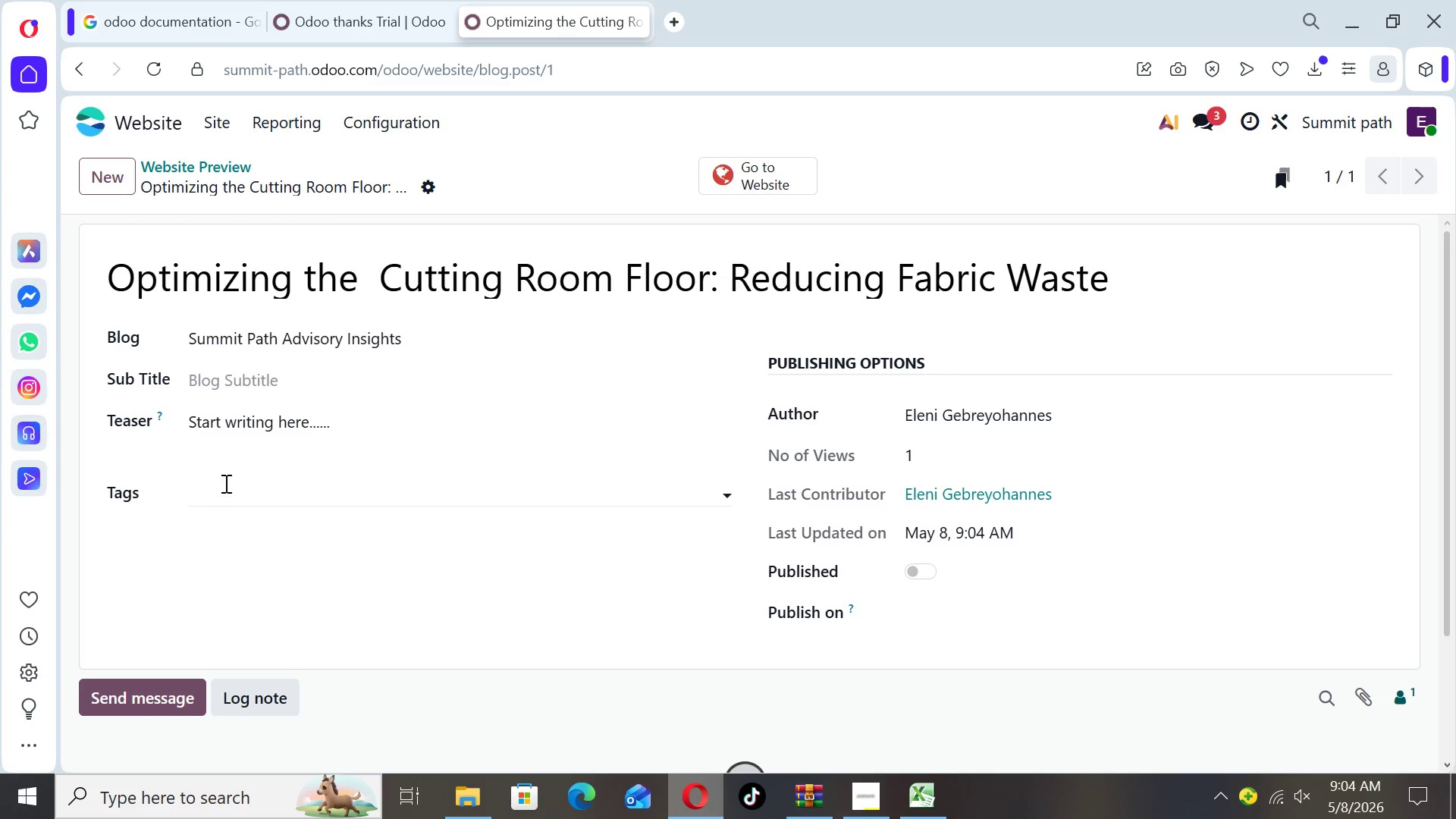 
left_click([222, 492])
 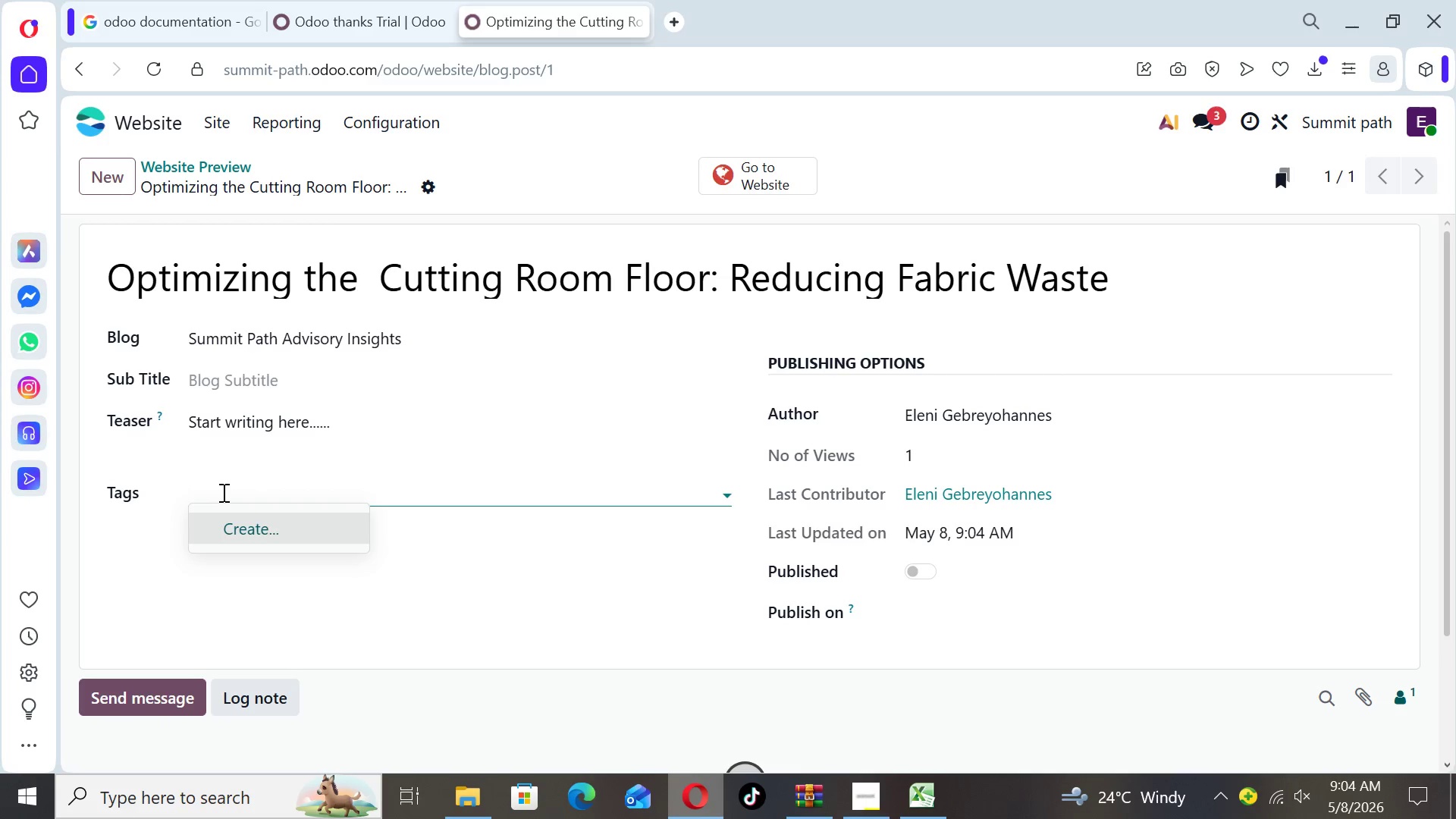 
wait(5.06)
 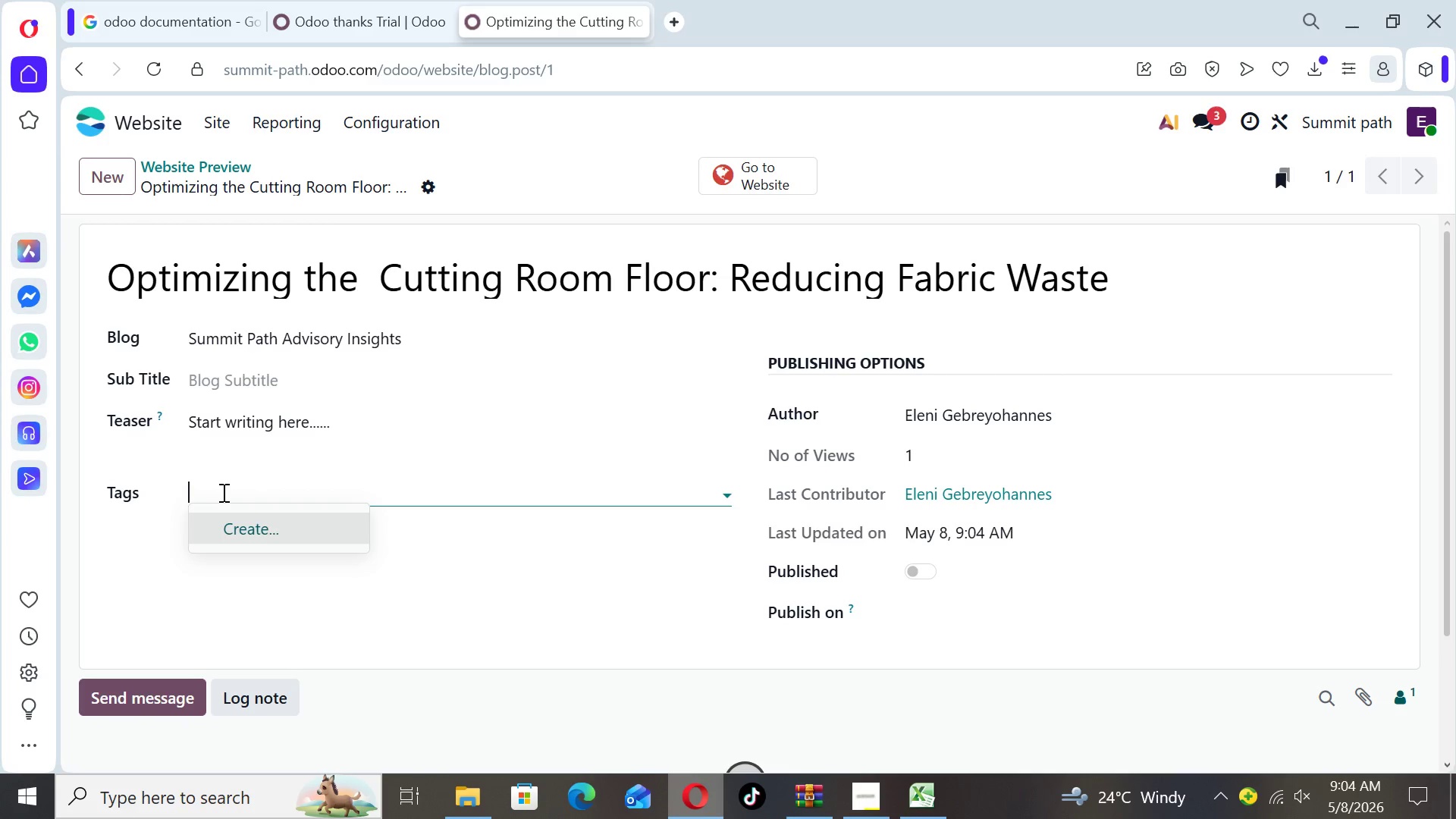 
type(Efficiency)
 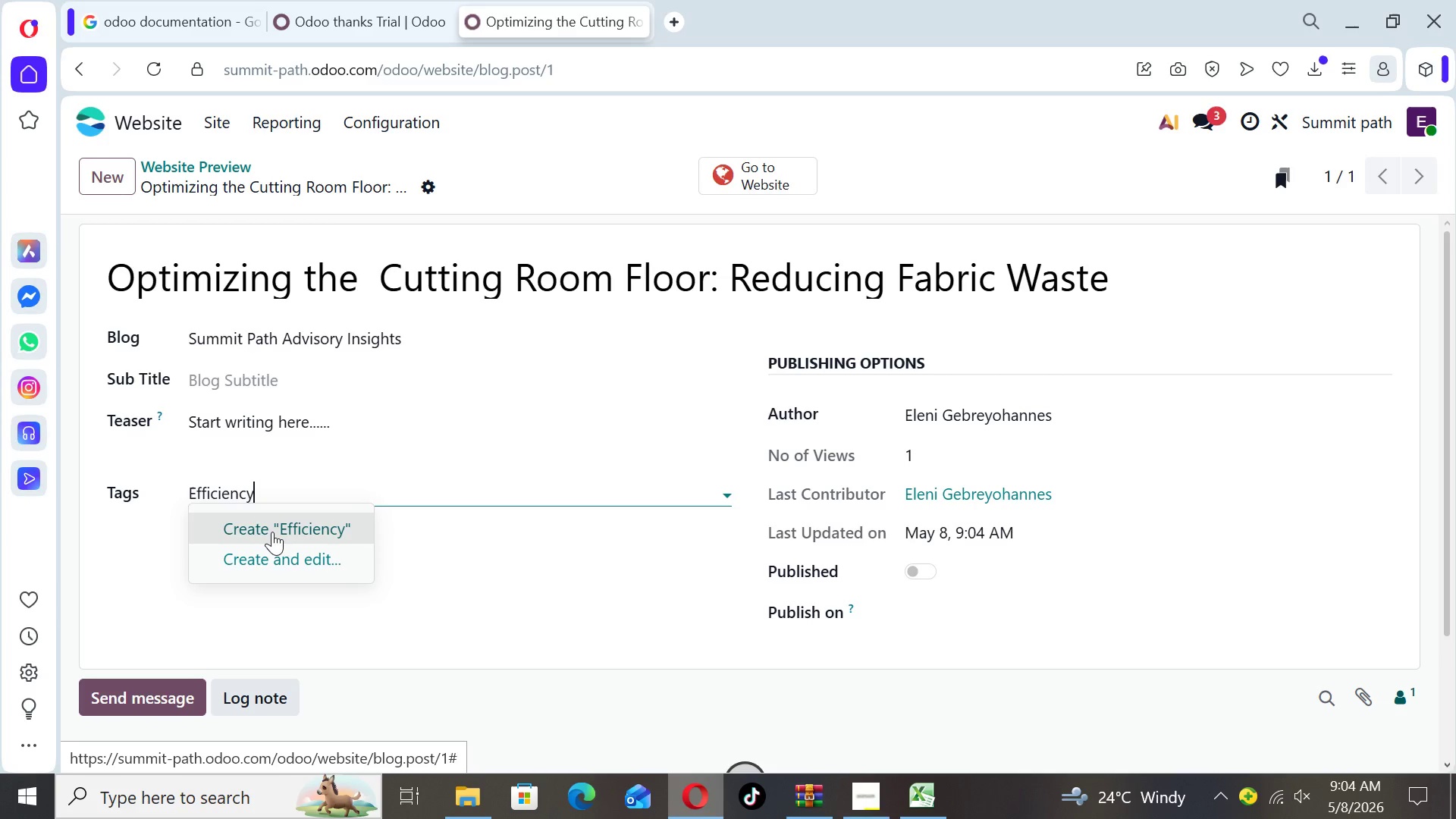 
wait(6.86)
 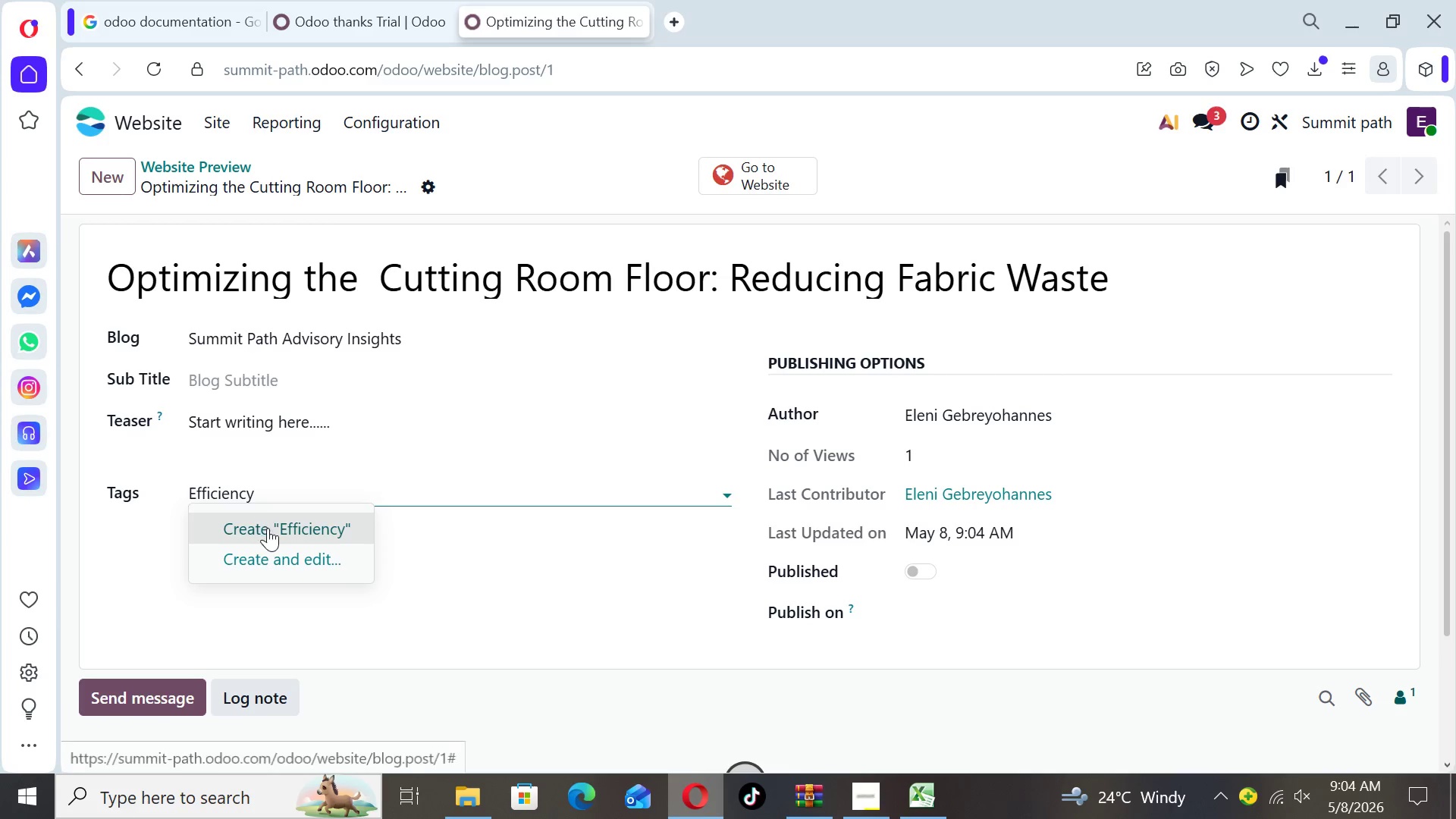 
left_click([274, 562])
 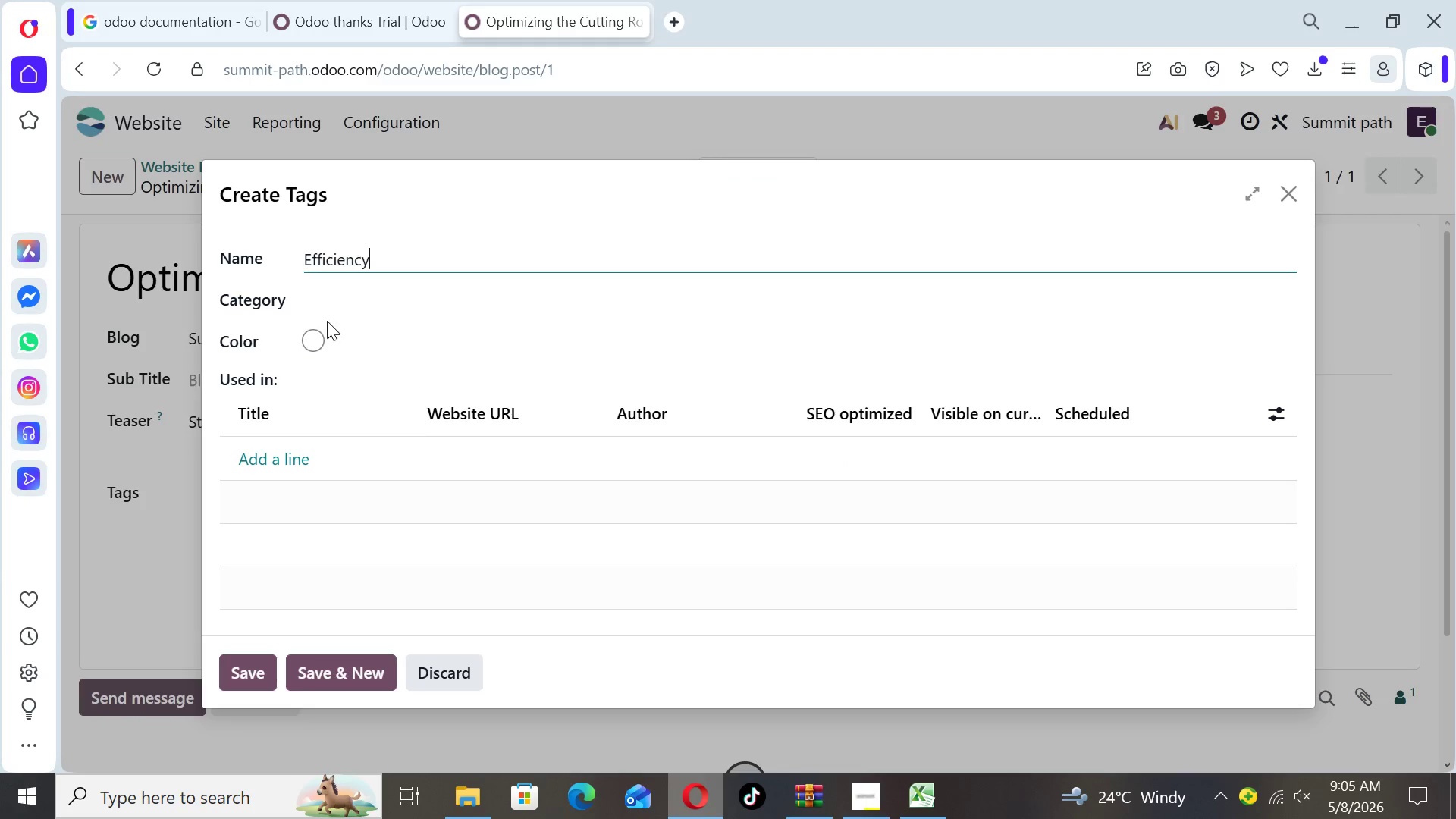 
wait(5.34)
 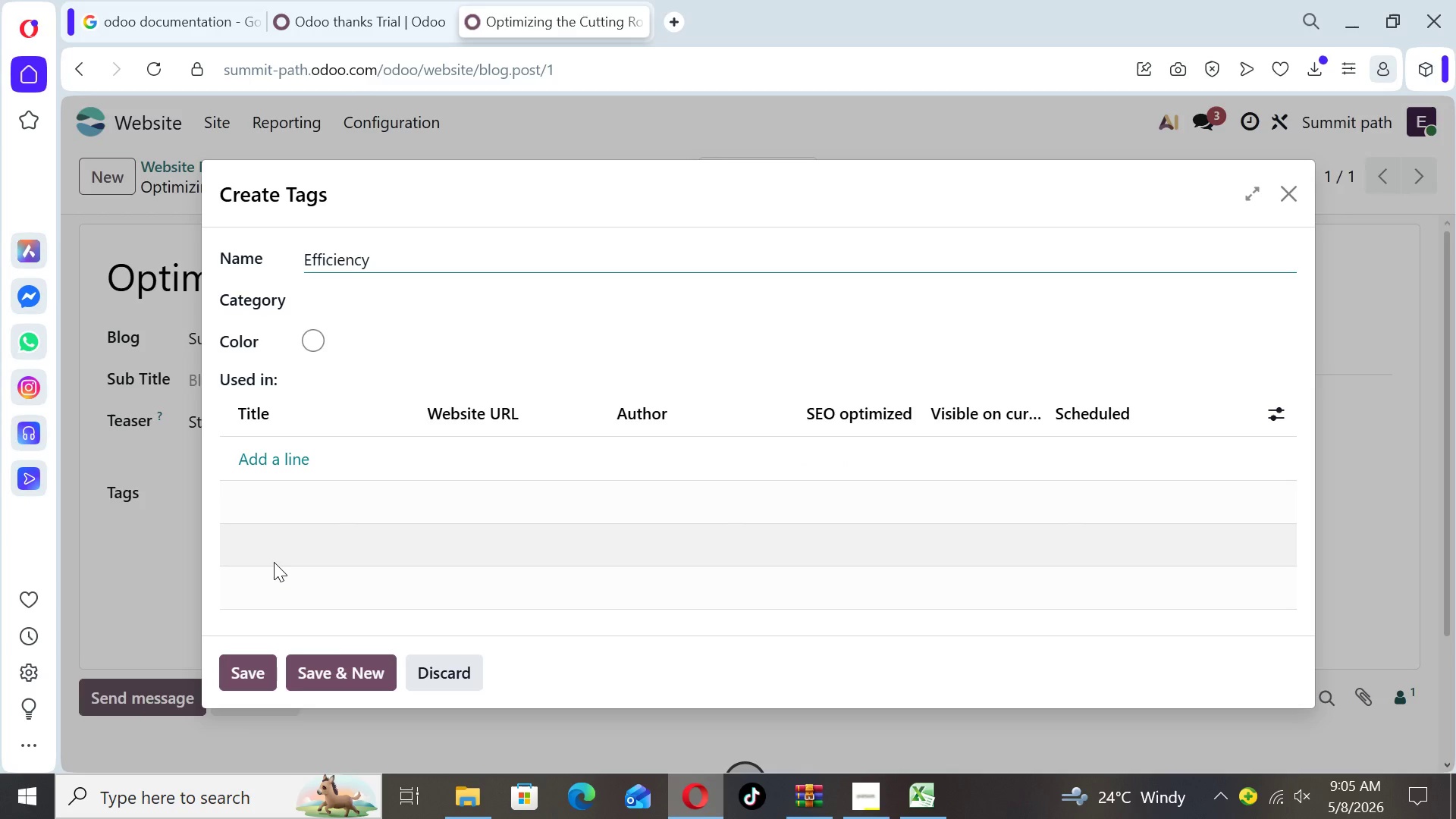 
left_click([312, 346])
 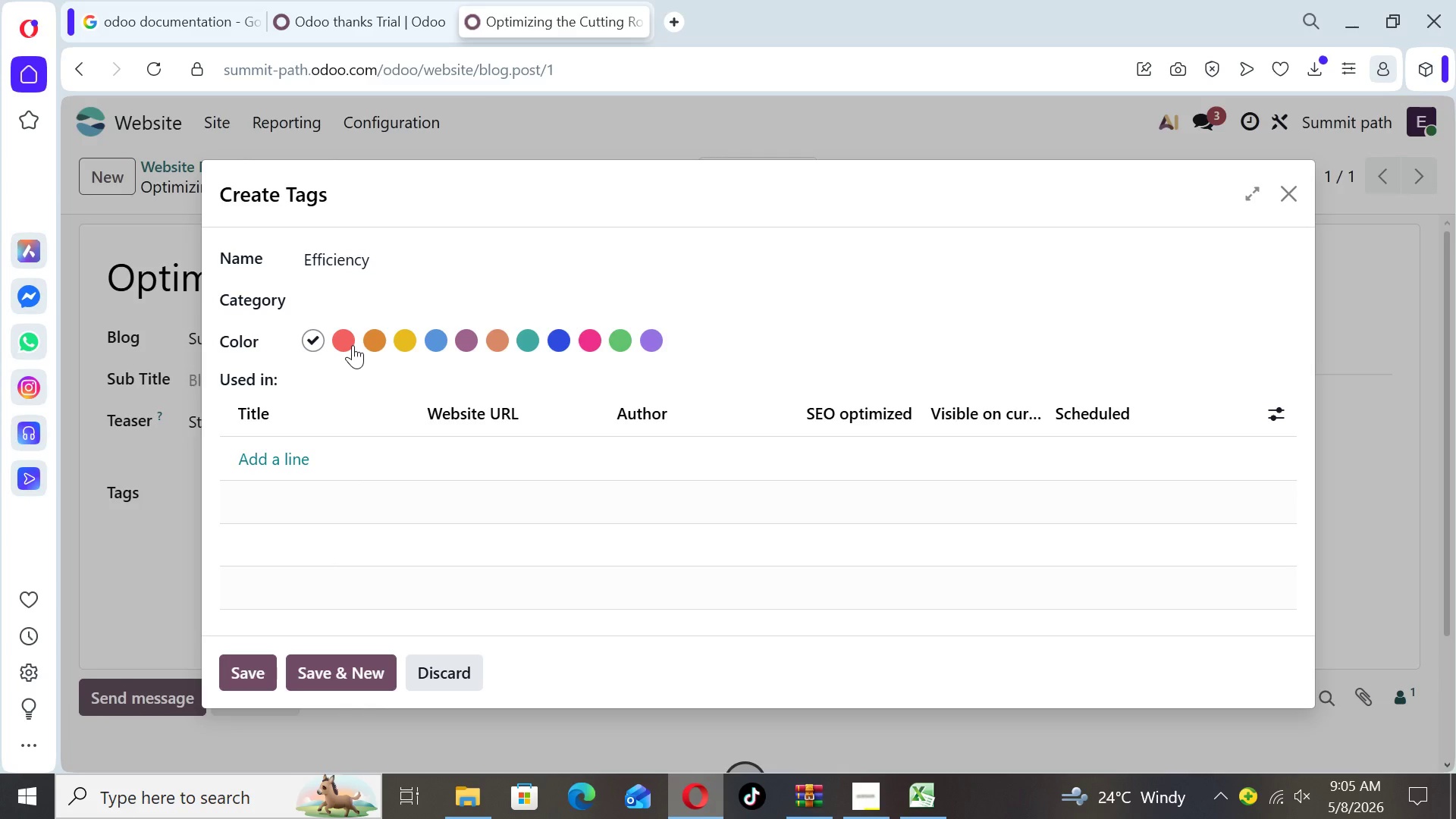 
left_click([353, 345])
 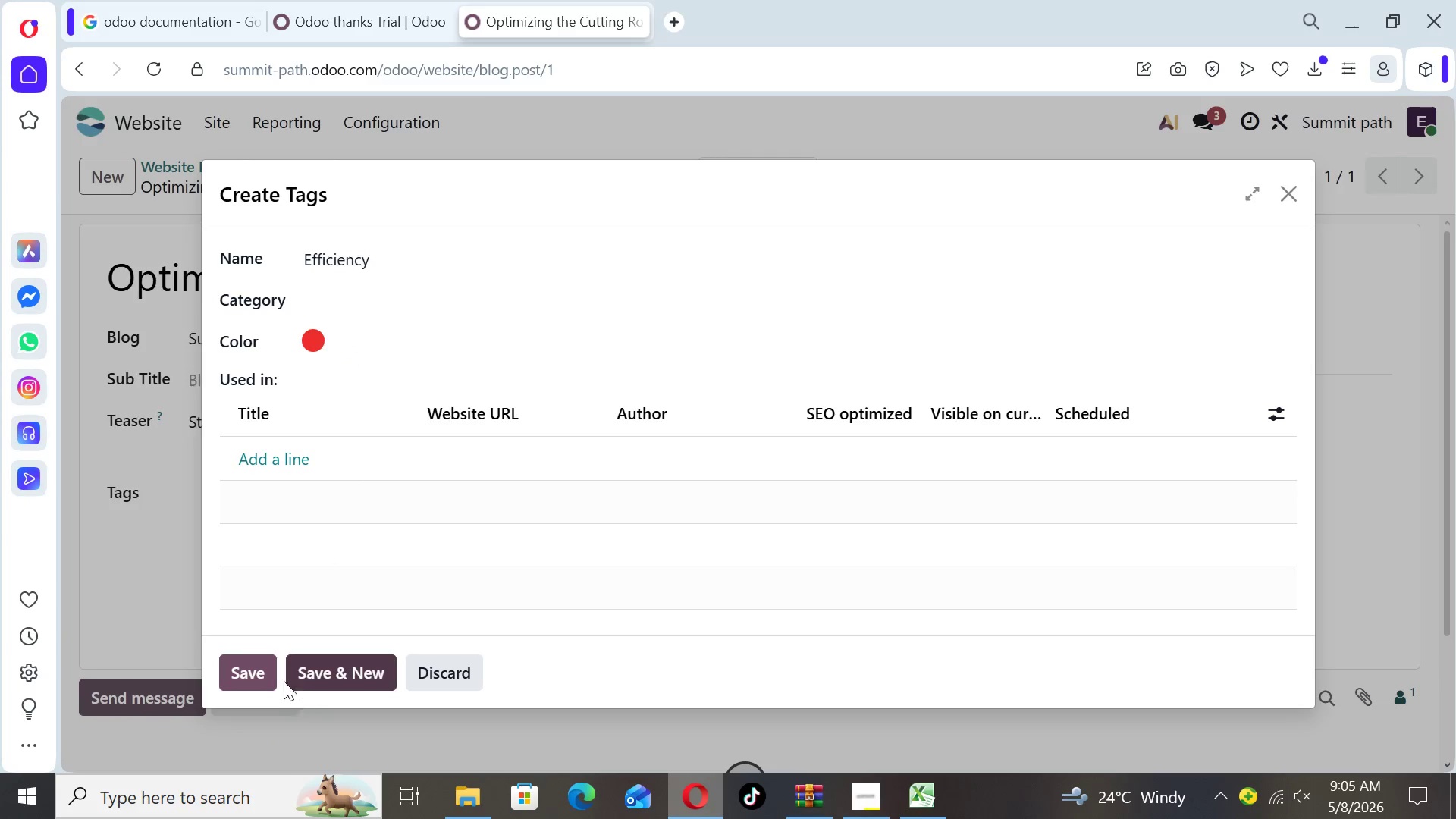 
left_click([258, 673])
 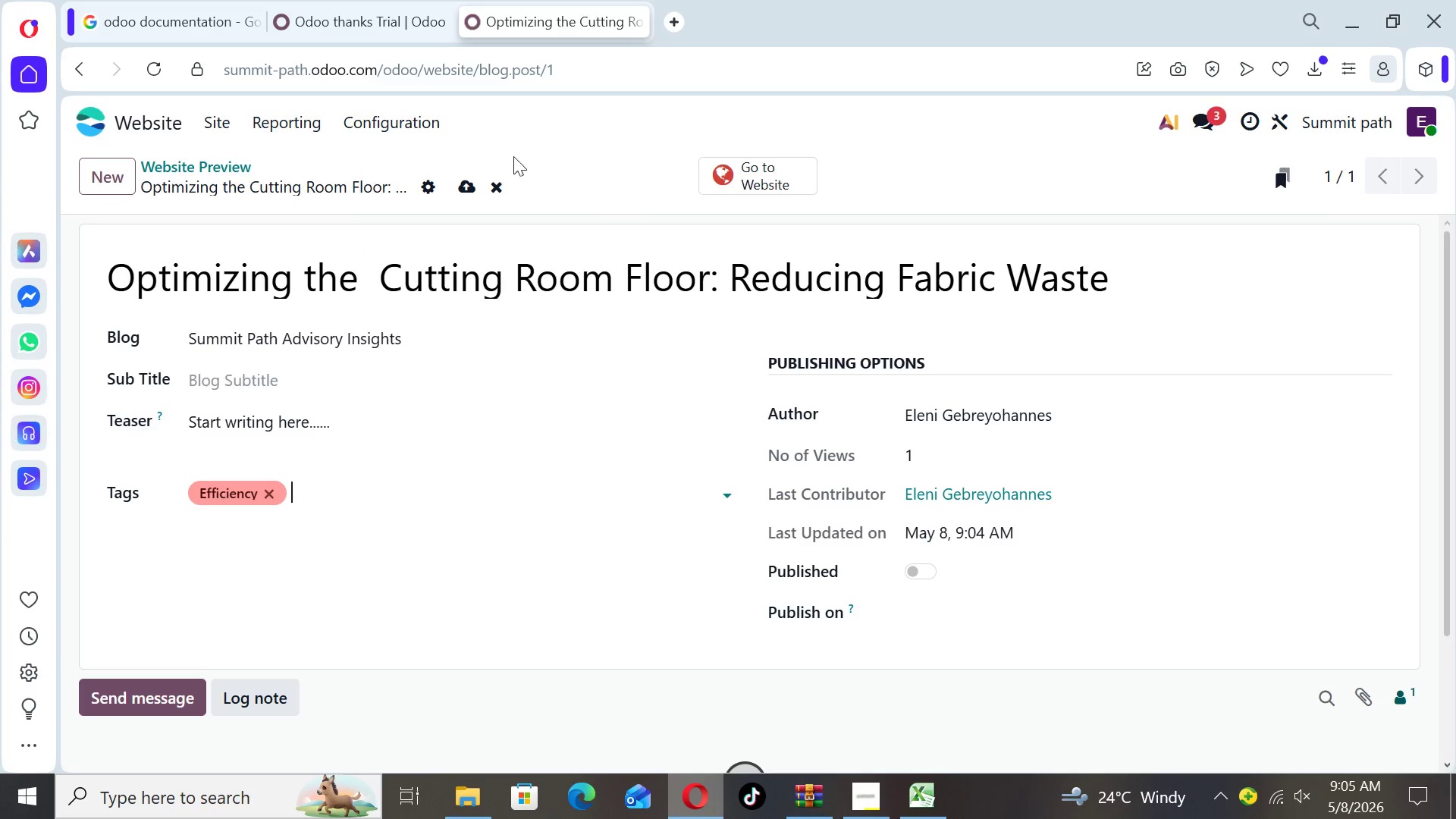 
left_click([472, 184])
 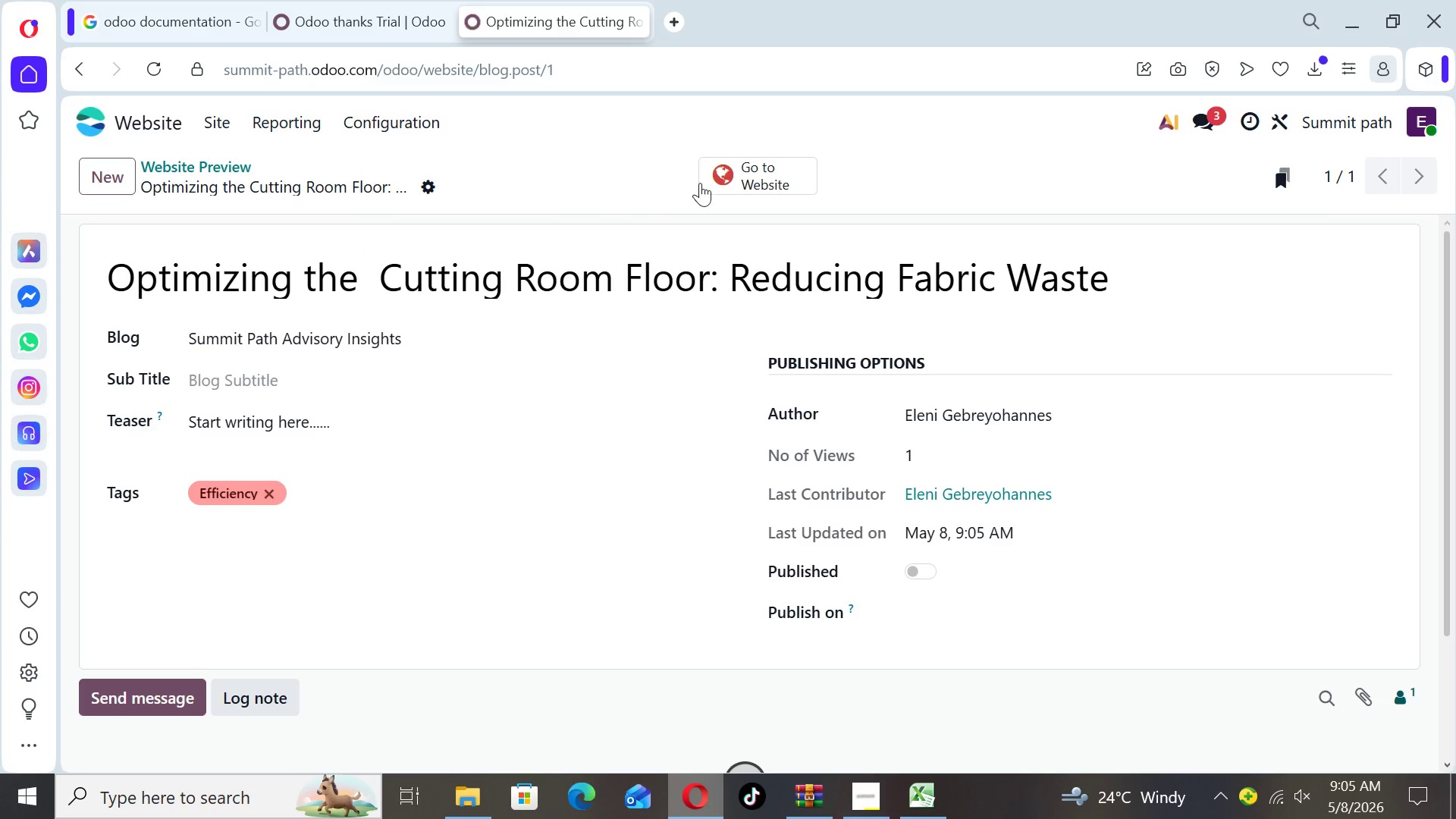 
left_click([720, 176])
 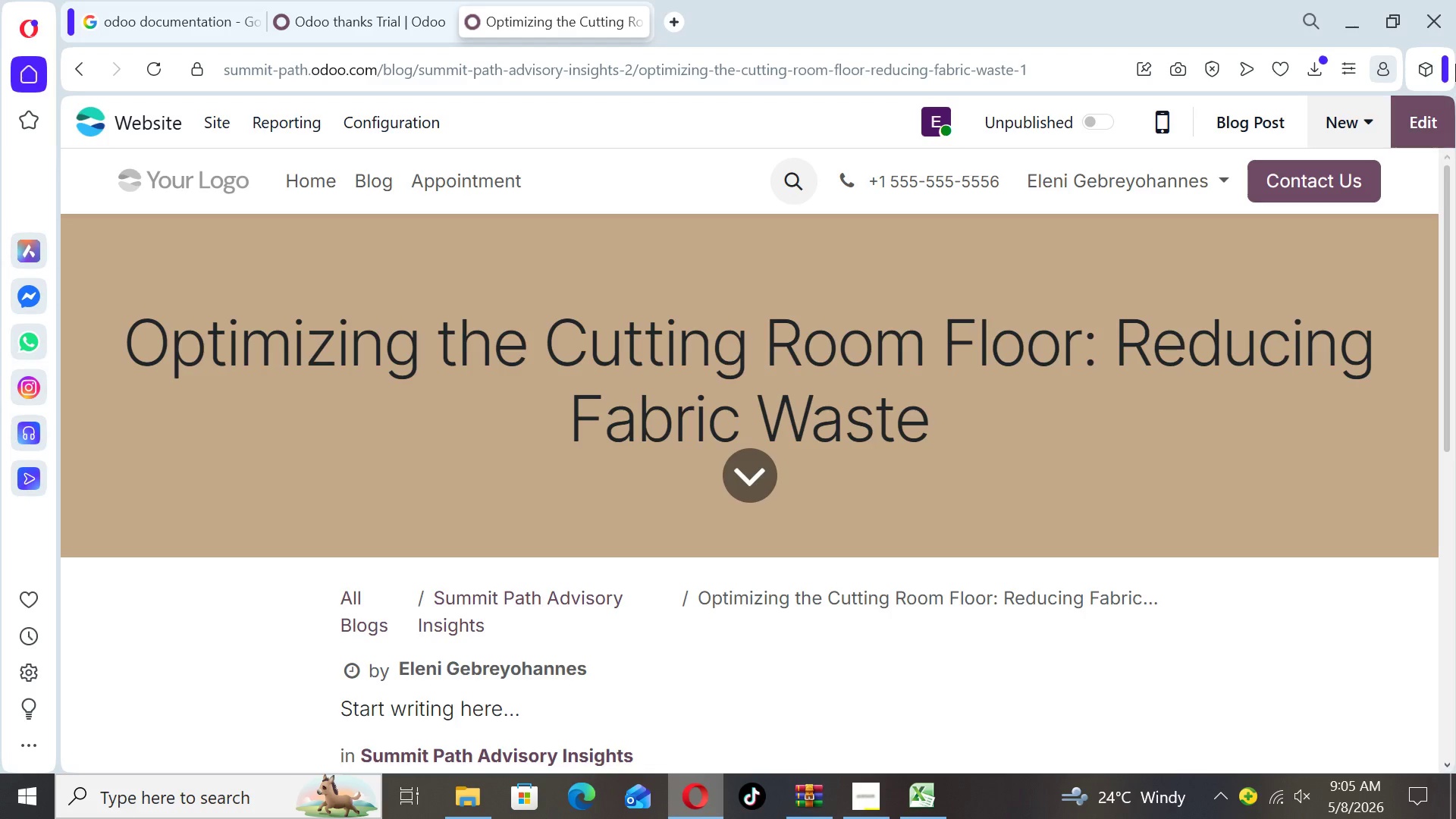 
left_click([1429, 124])
 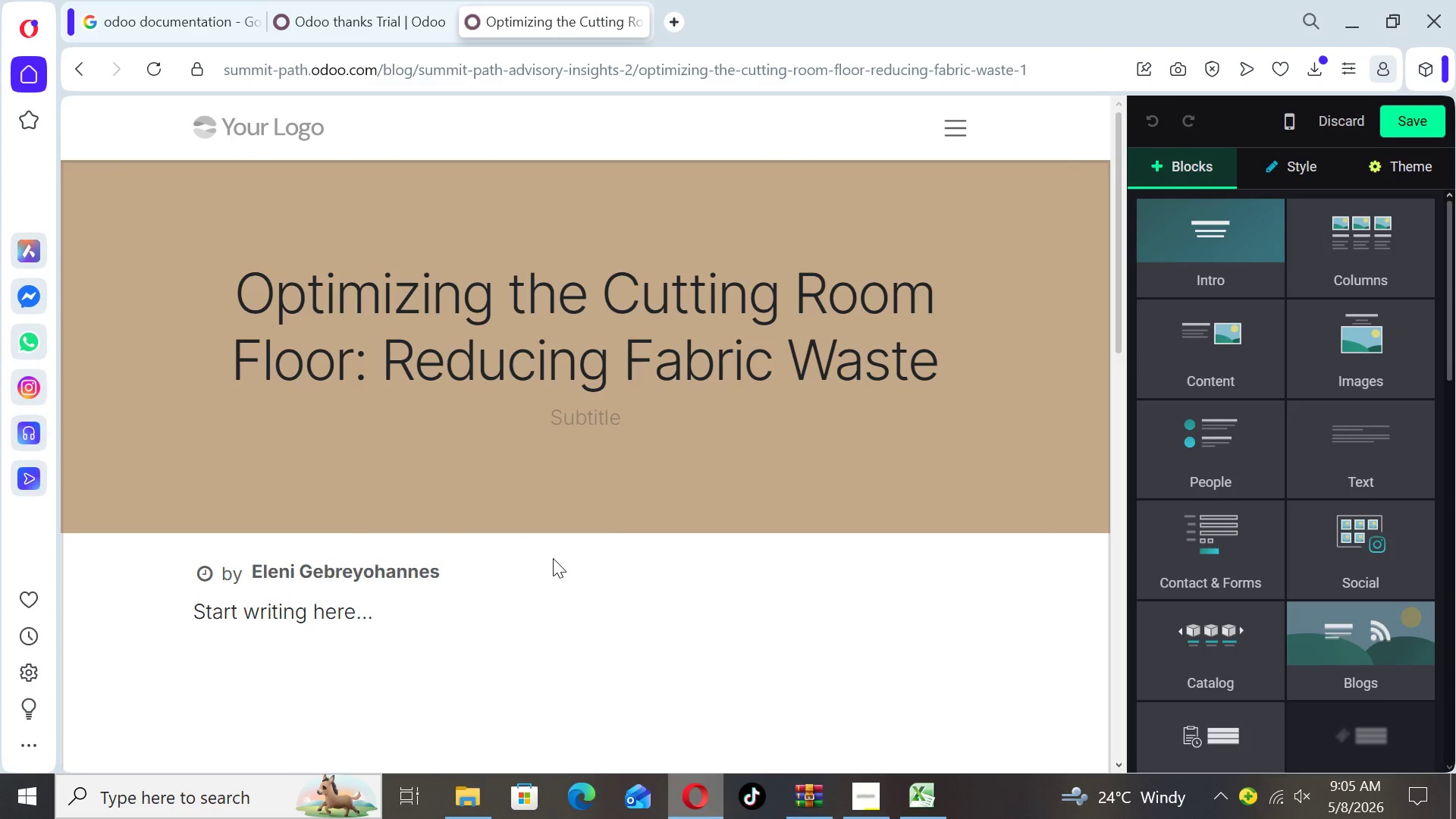 
wait(10.92)
 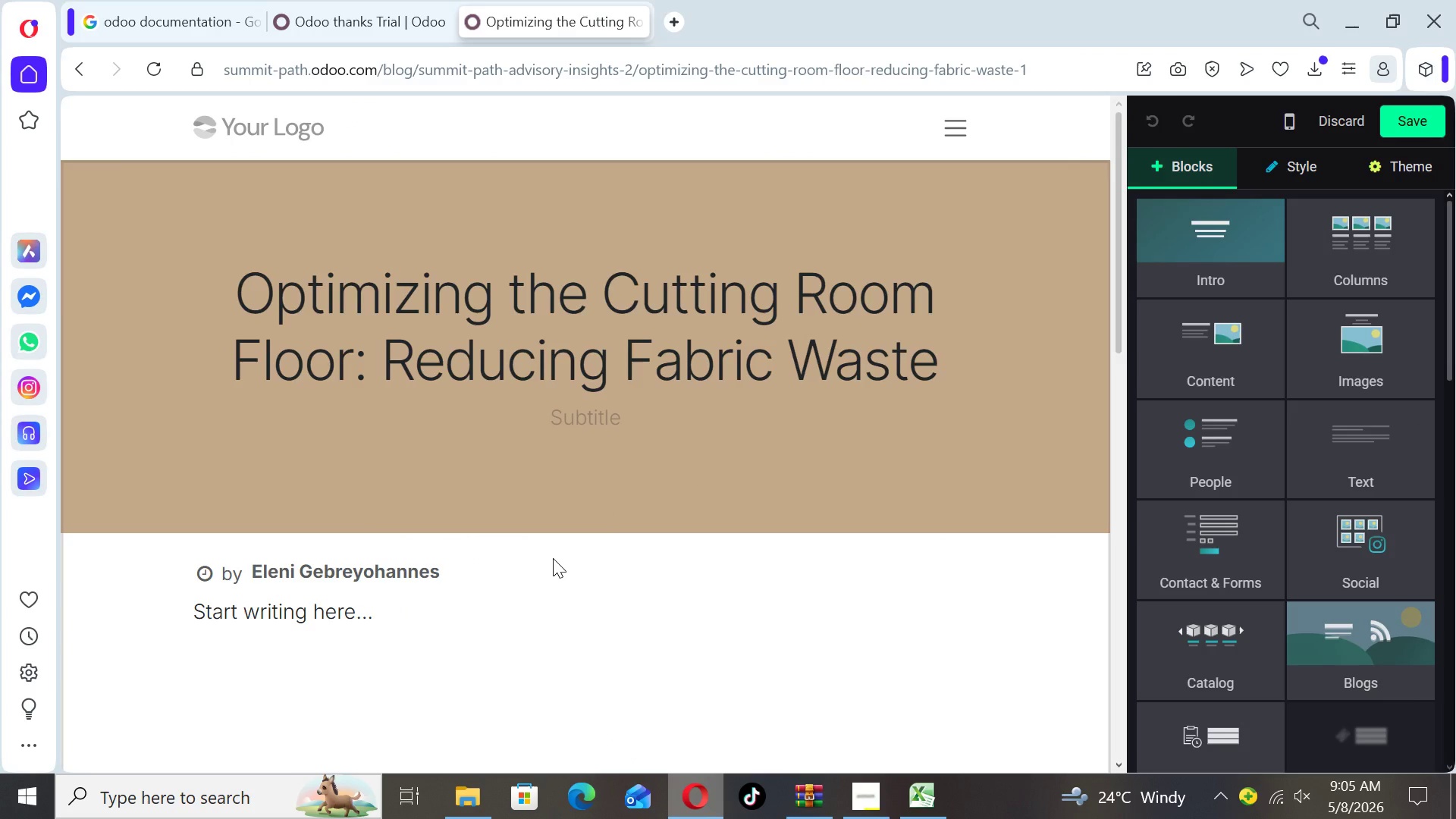 
left_click([391, 630])
 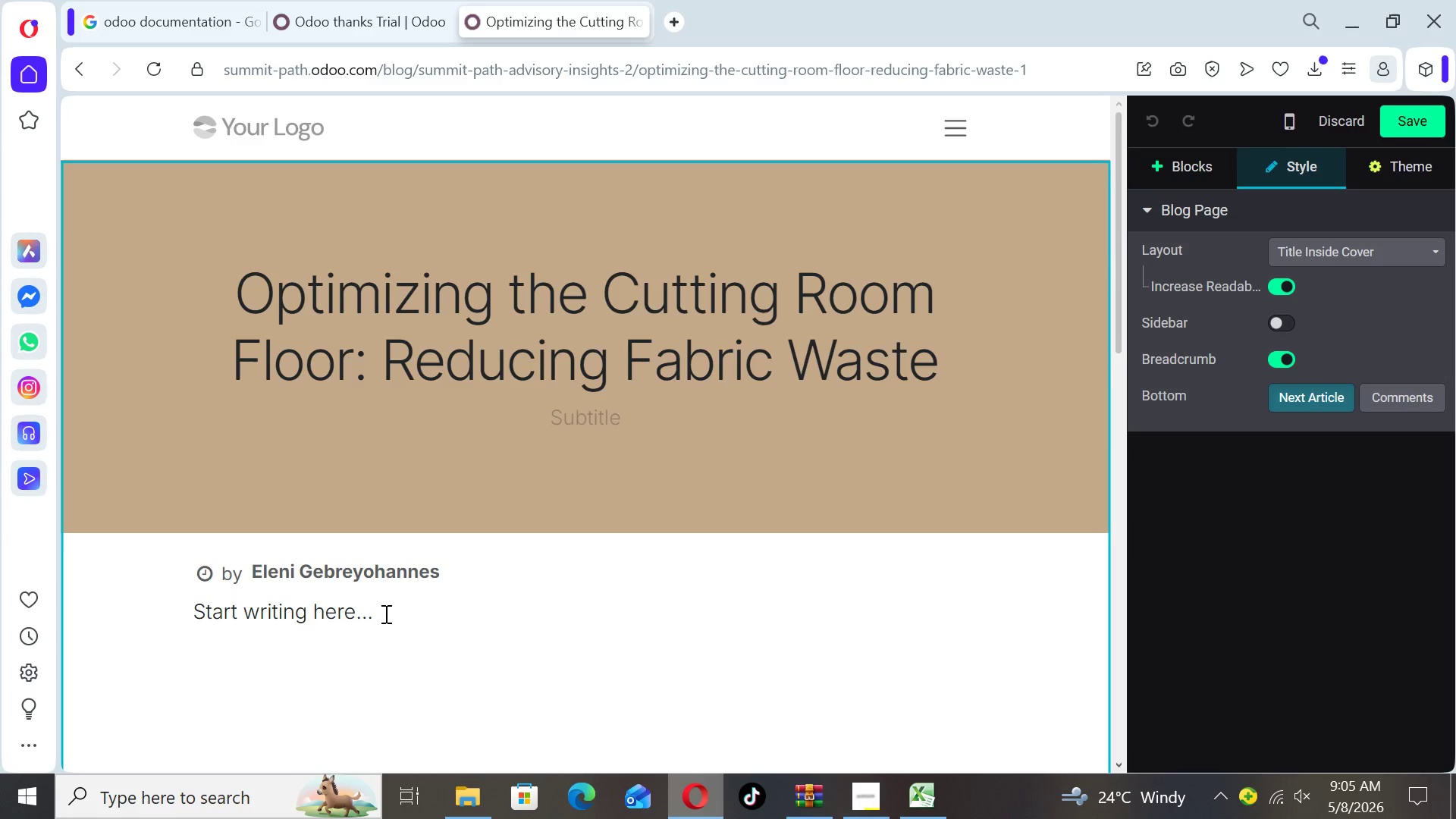 
left_click_drag(start_coordinate=[384, 613], to_coordinate=[159, 602])
 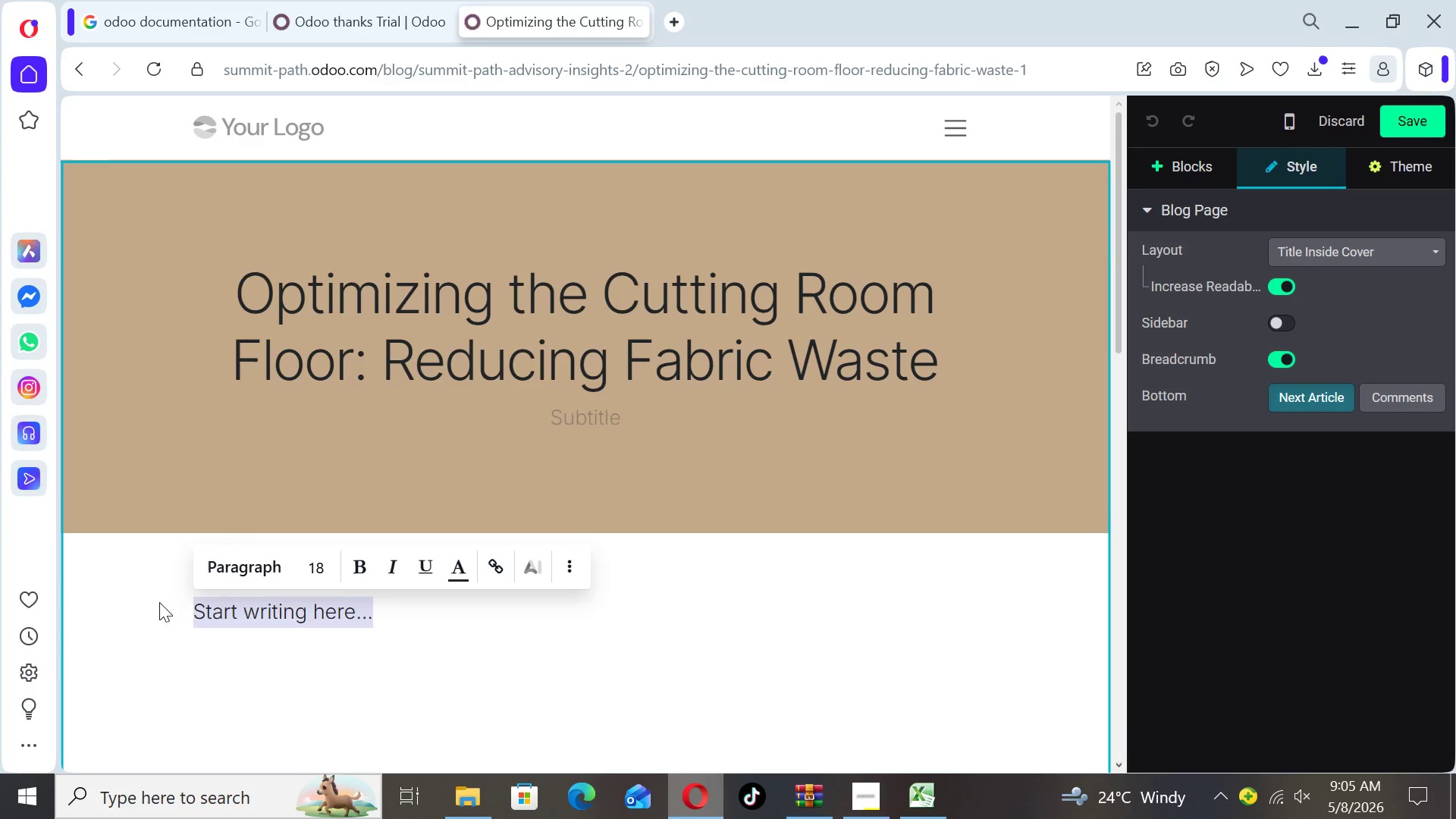 
key(Backspace)
 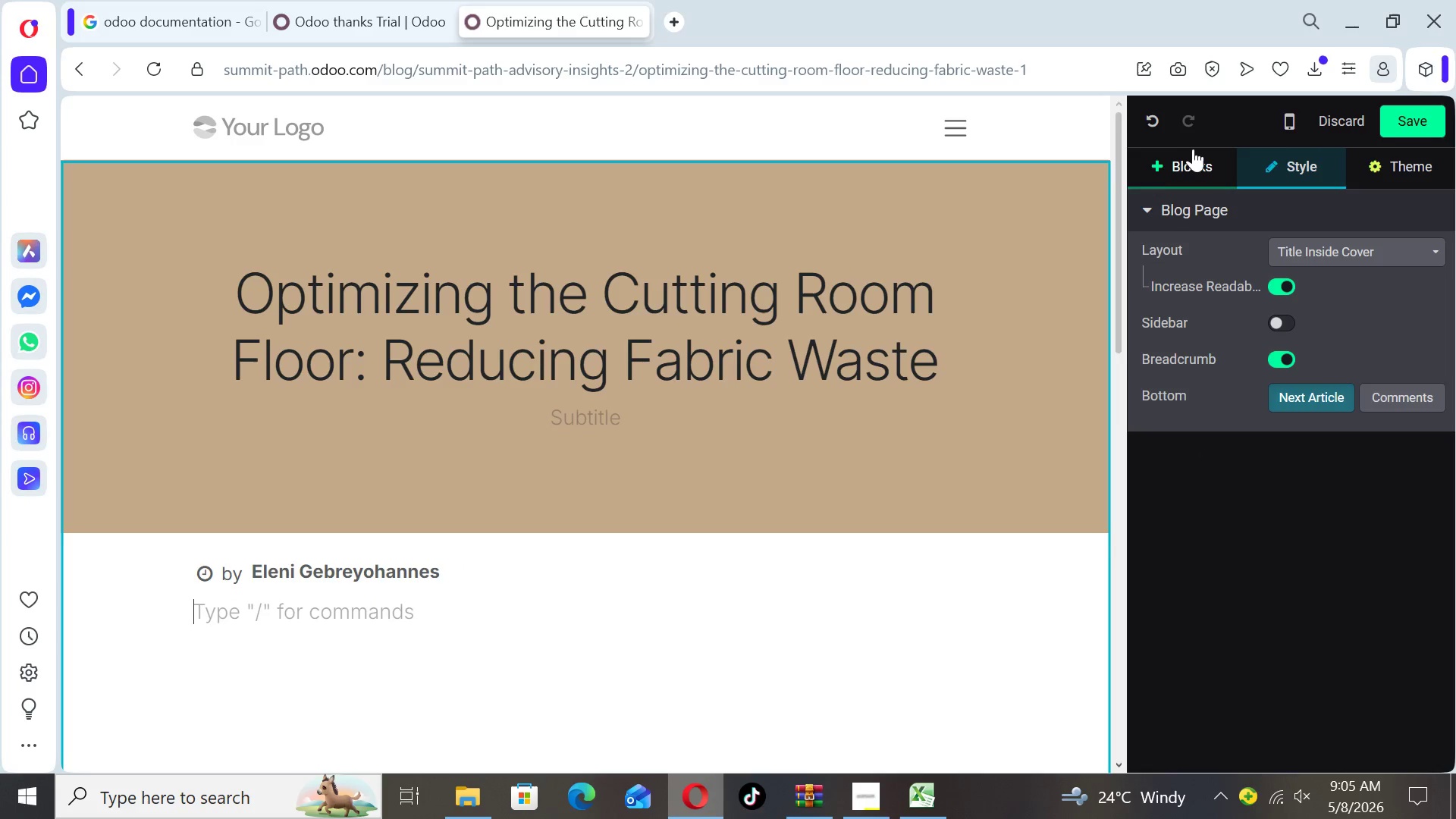 
left_click([1191, 160])
 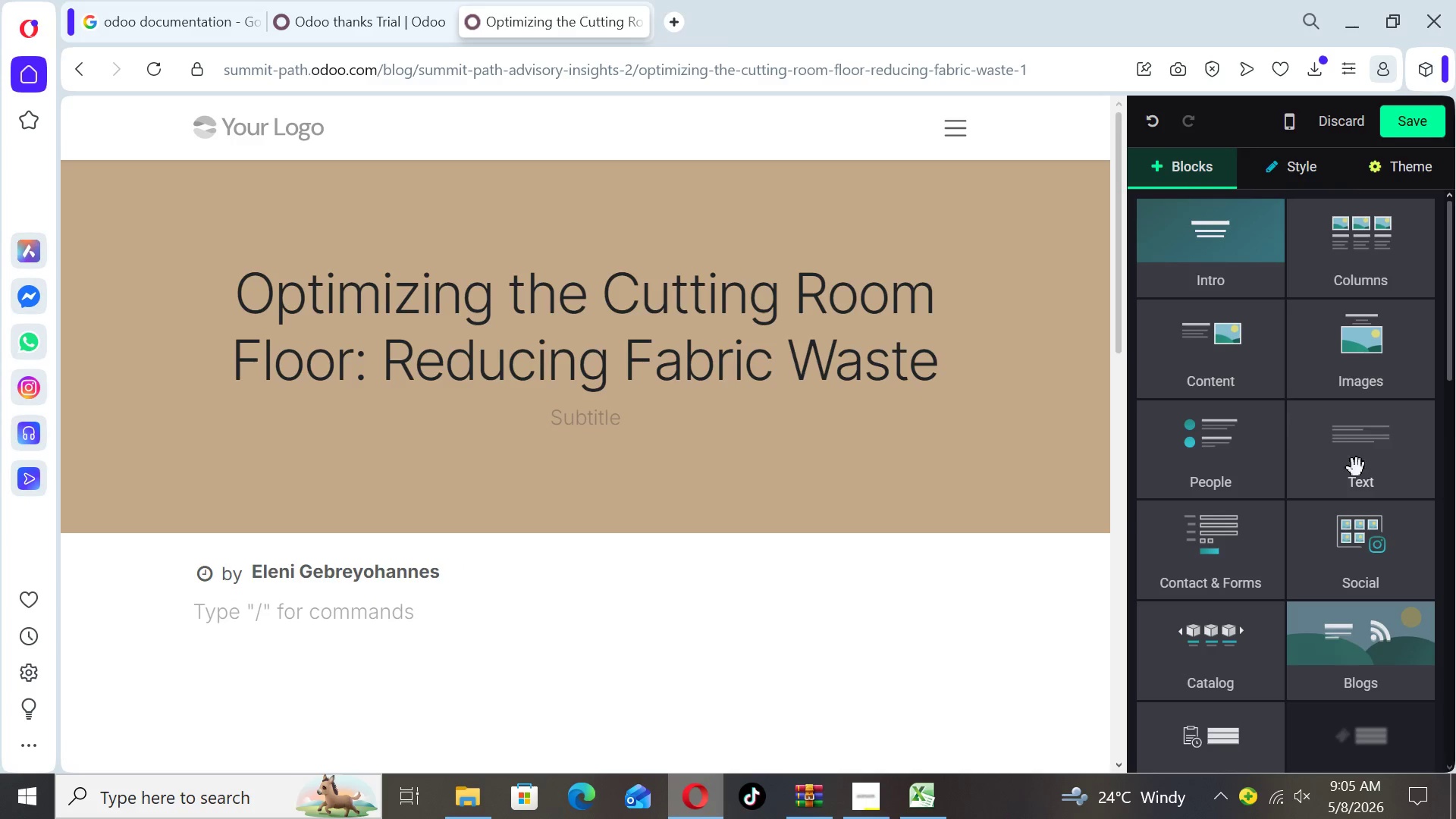 
left_click([1363, 470])
 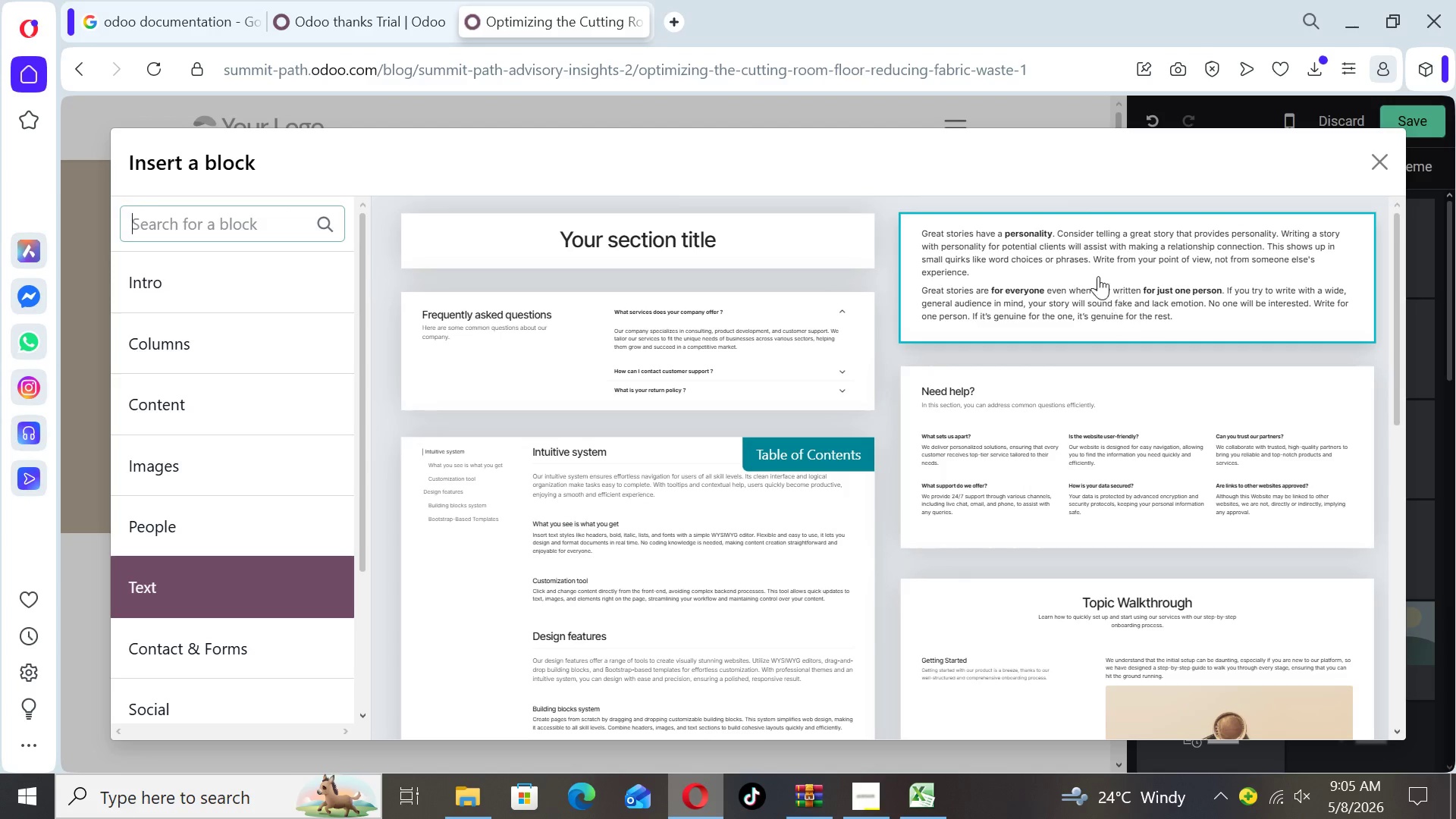 
left_click([1067, 270])
 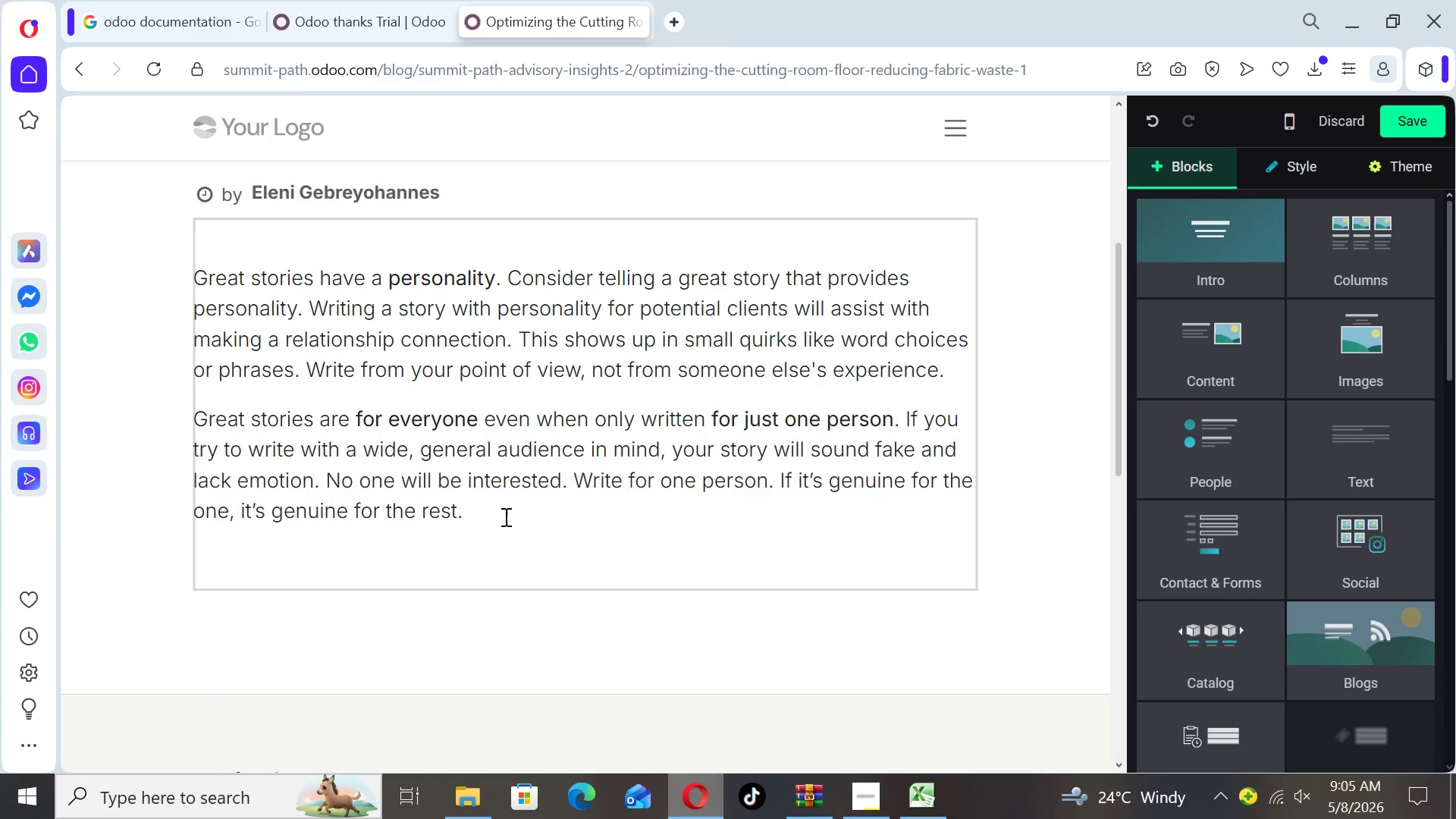 
left_click_drag(start_coordinate=[485, 517], to_coordinate=[200, 278])
 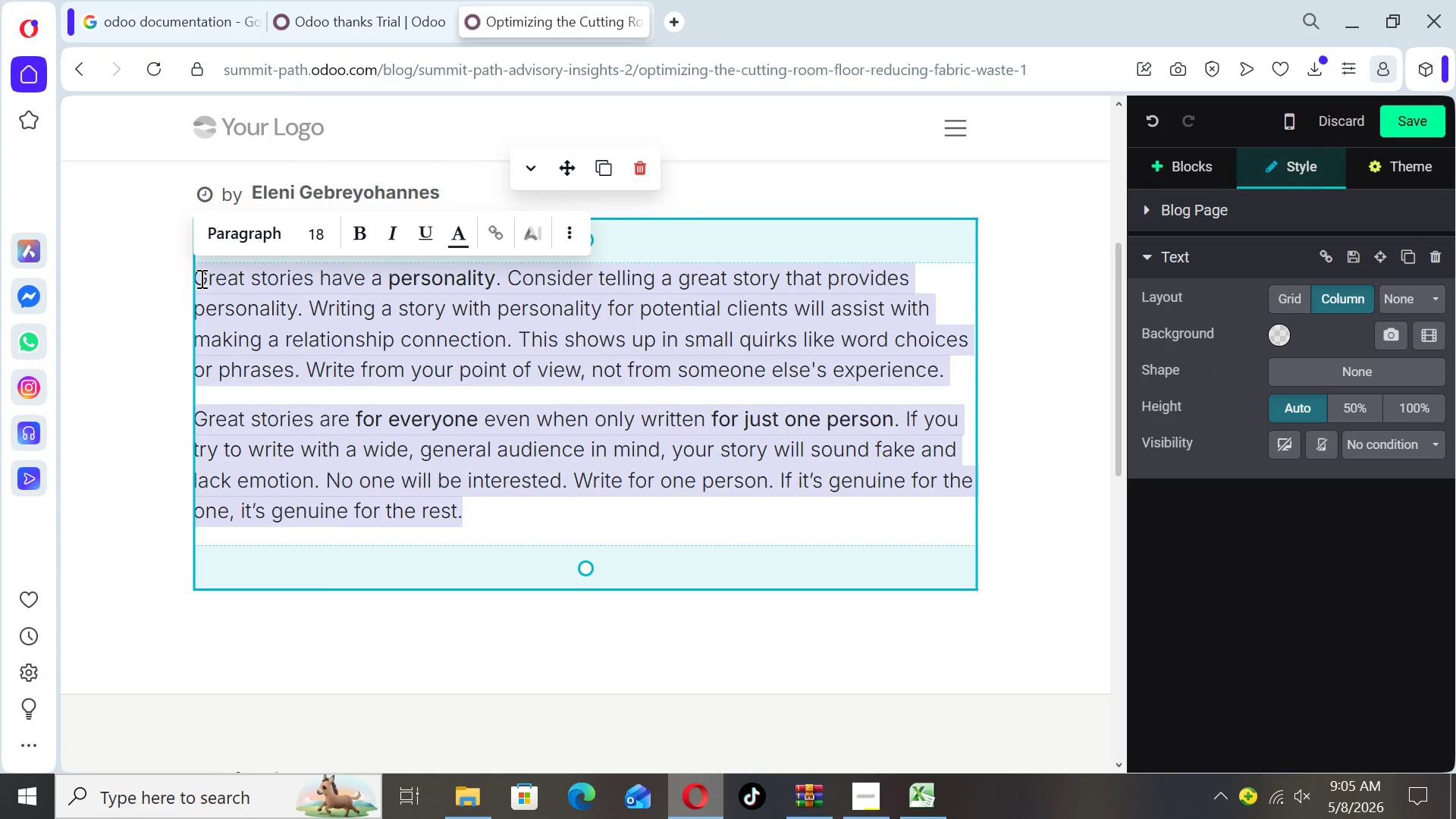 
key(Backspace)
type(In today)
 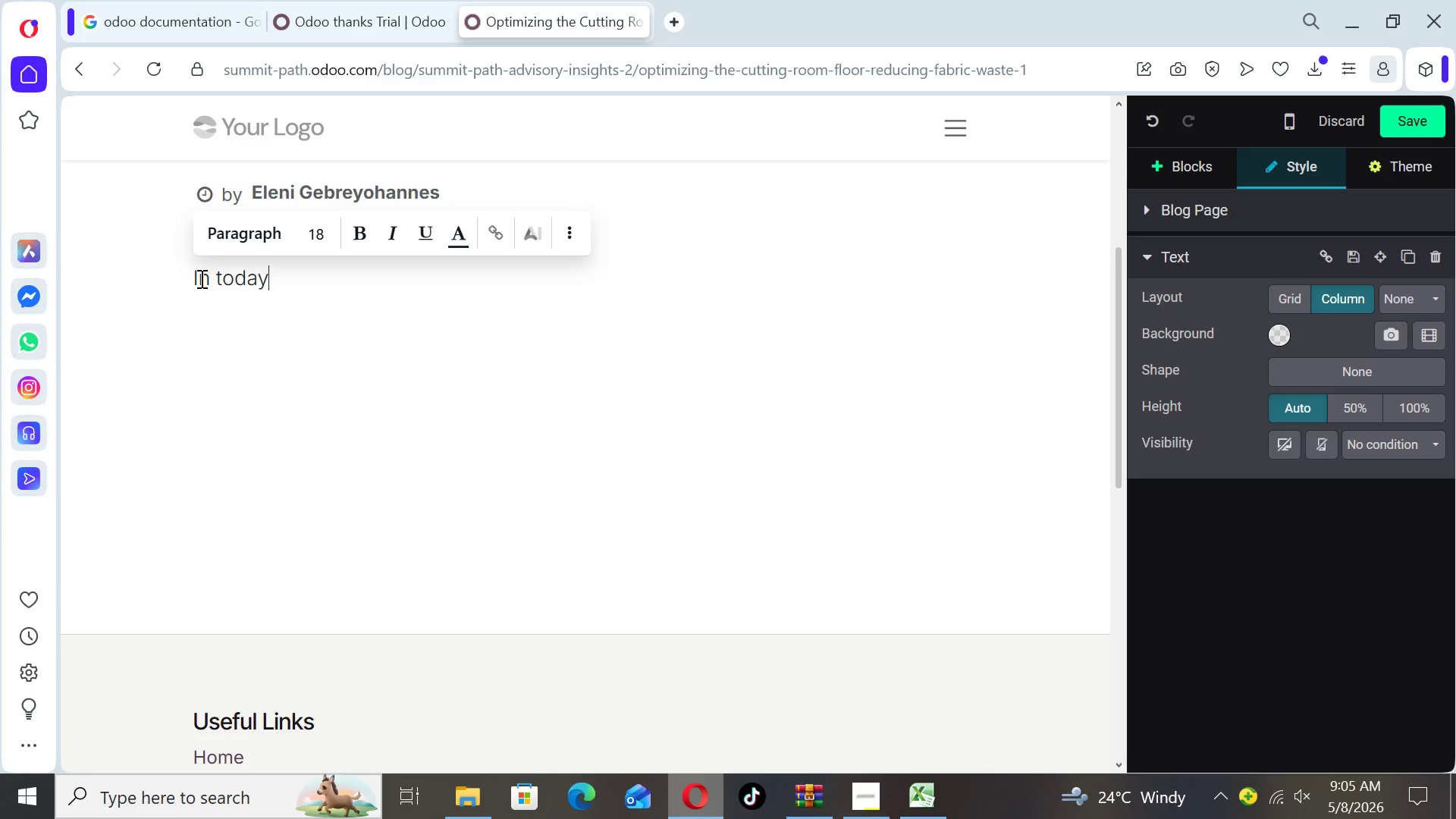 
key(Shift+ShiftLeft)
 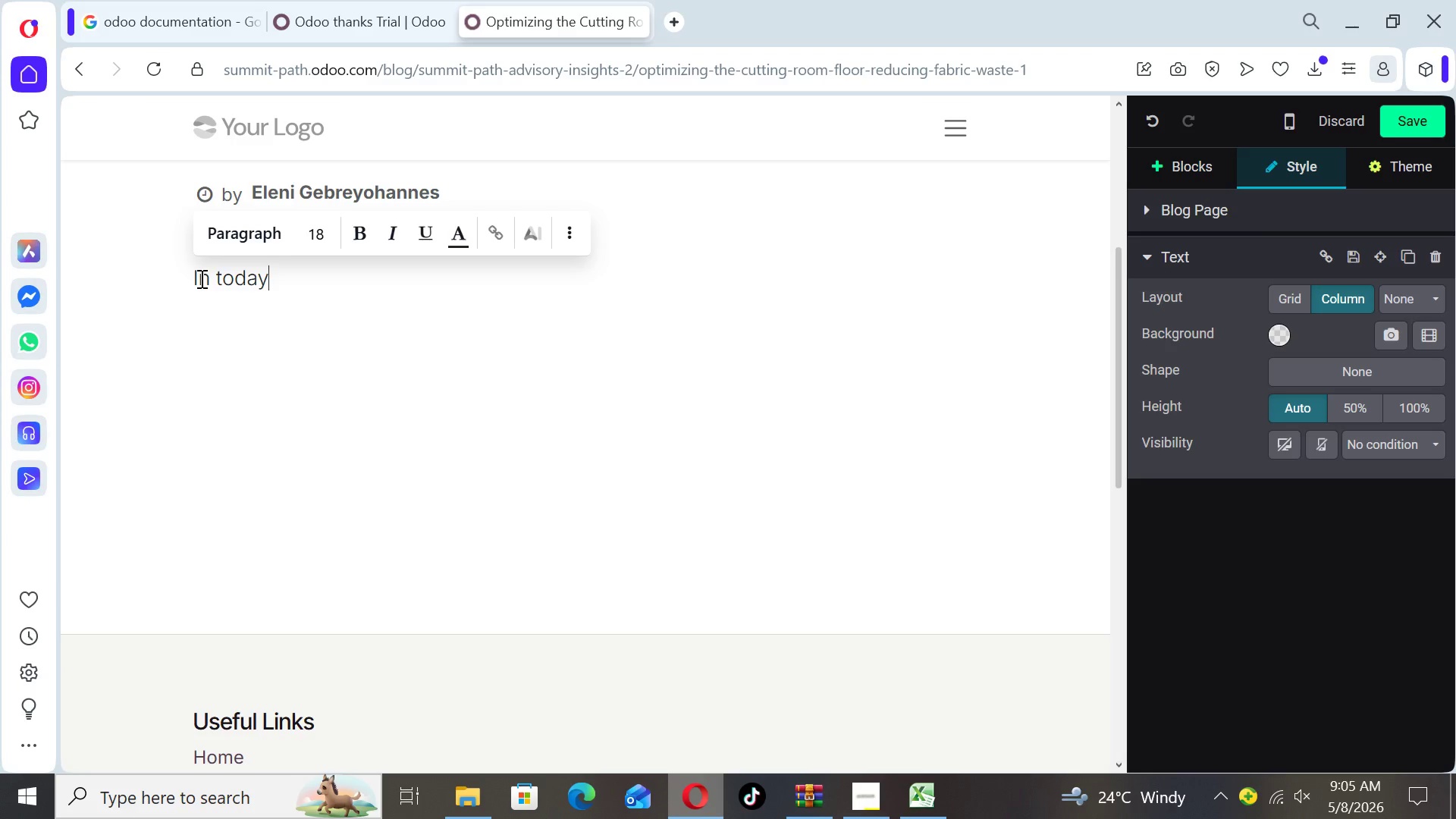 
key(Shift+Quote)
 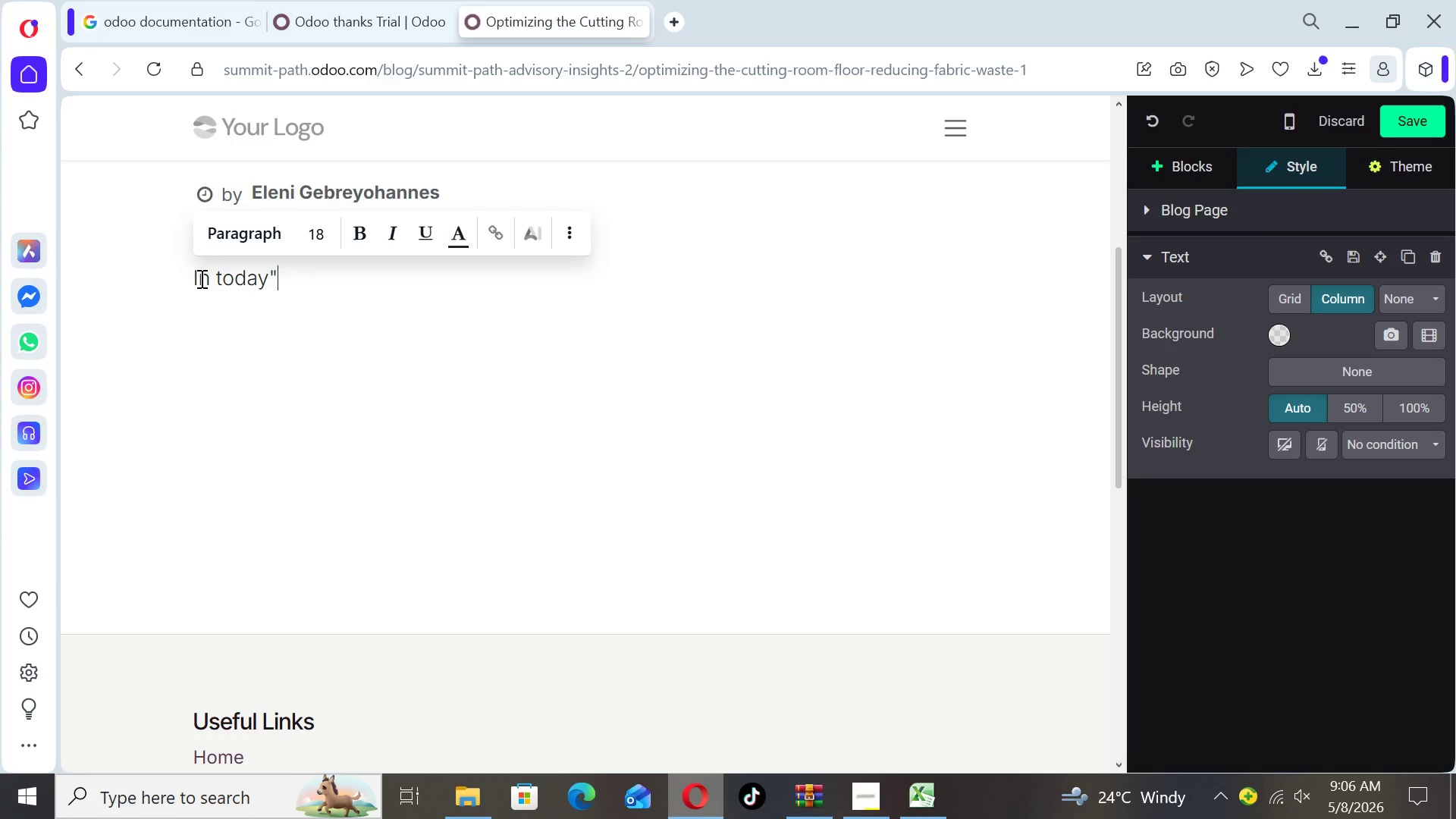 
key(Backspace)
 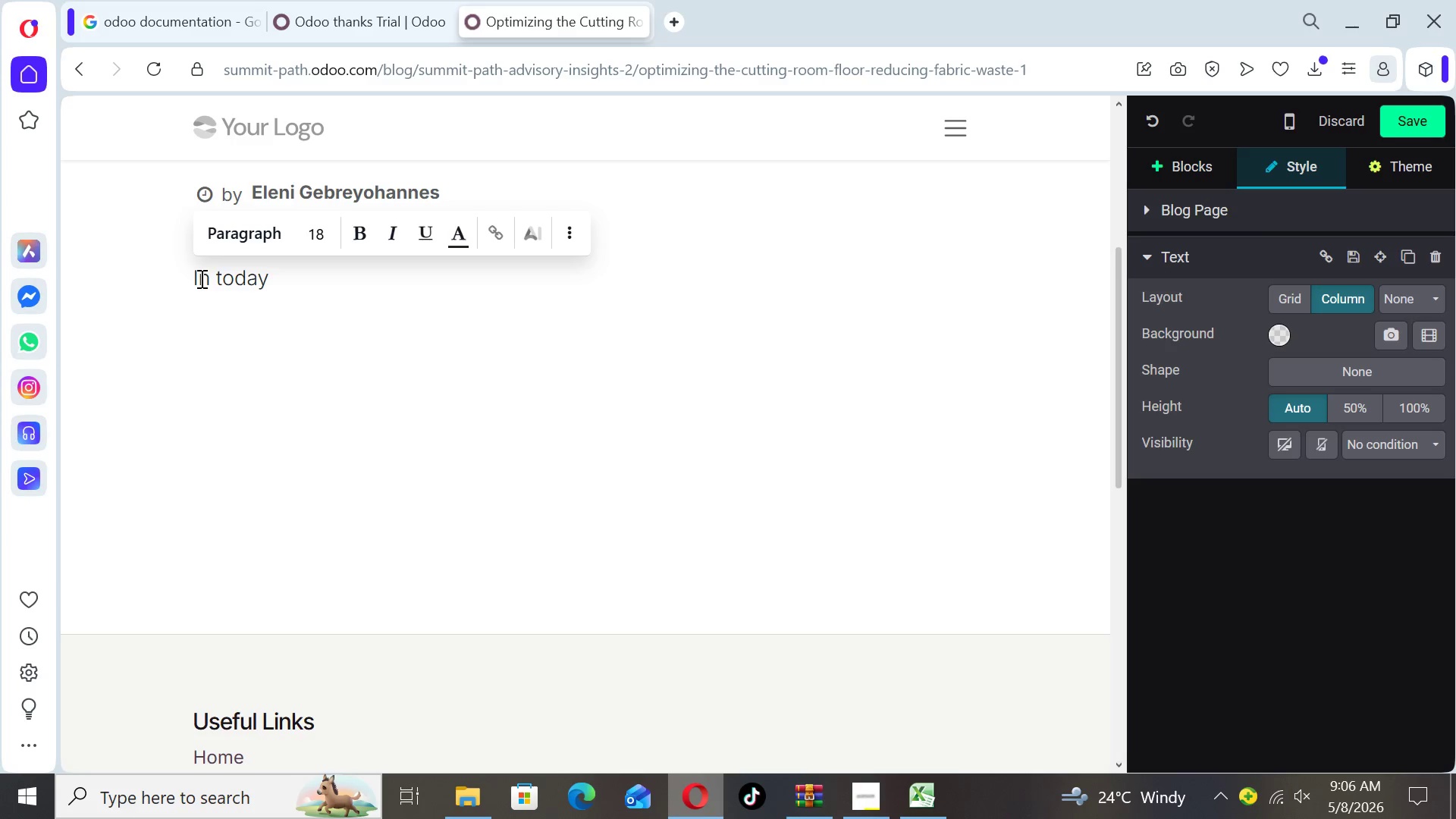 
key(Quote)
 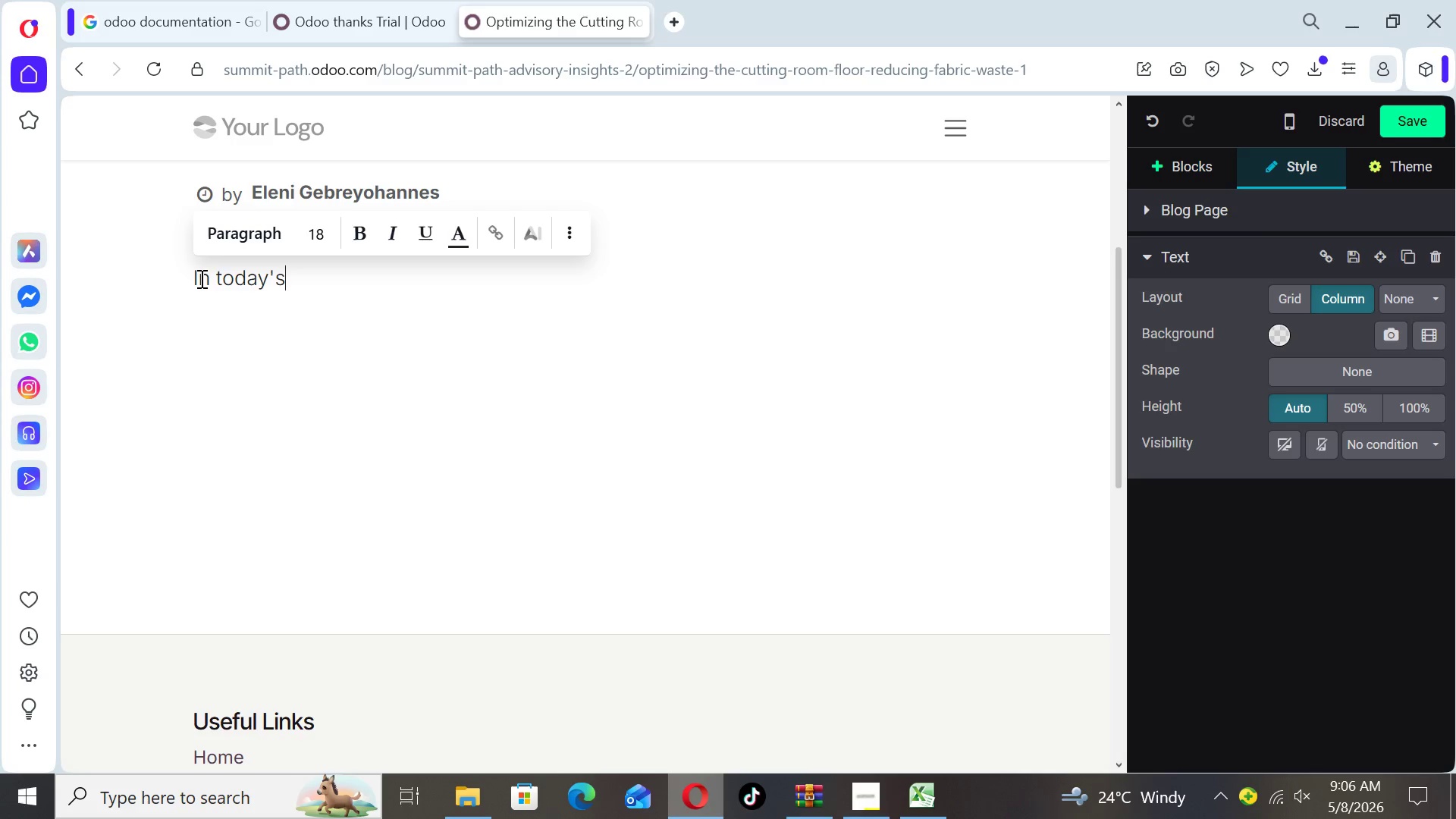 
key(S)
 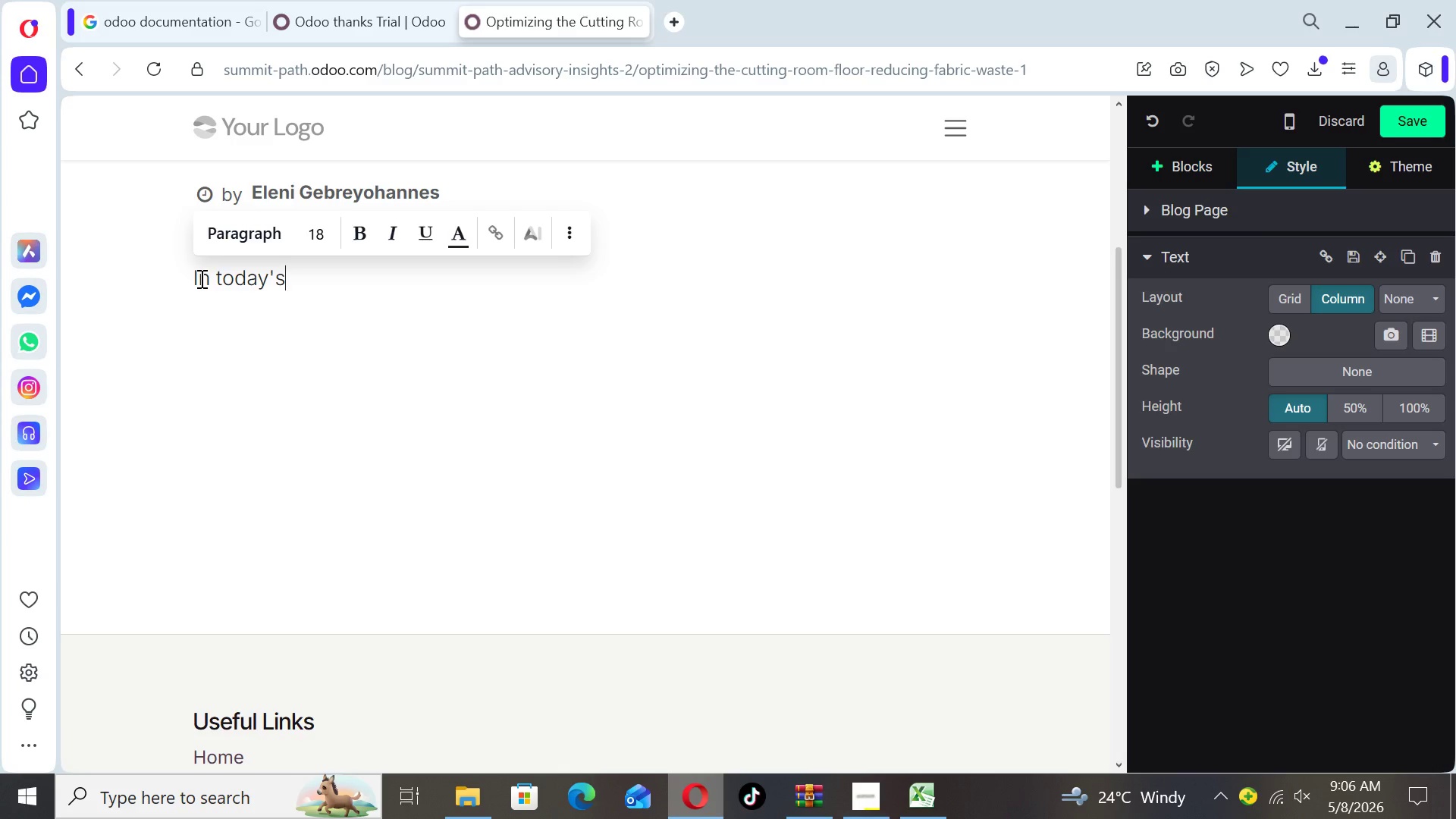 
key(Space)
 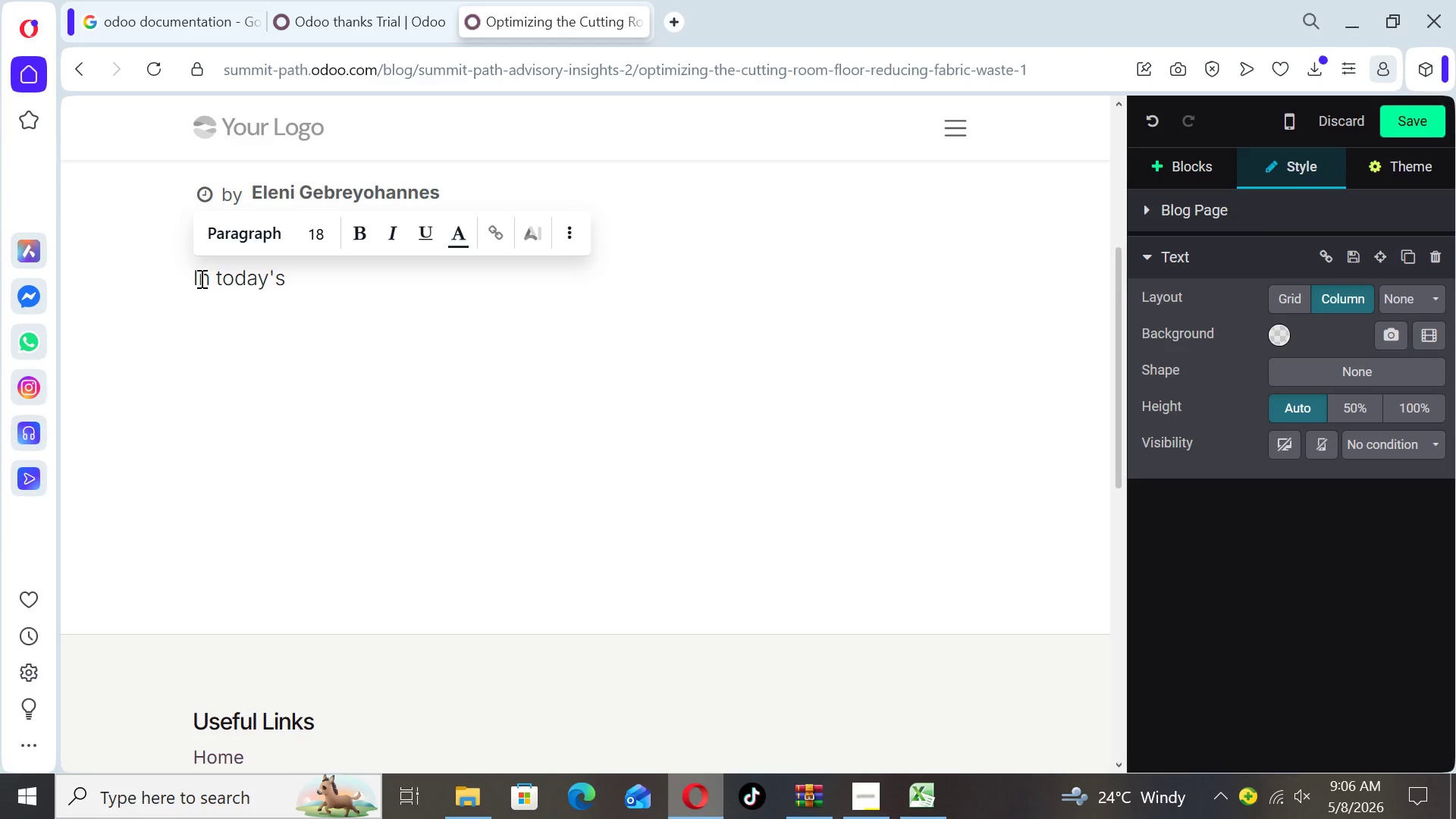 
wait(8.83)
 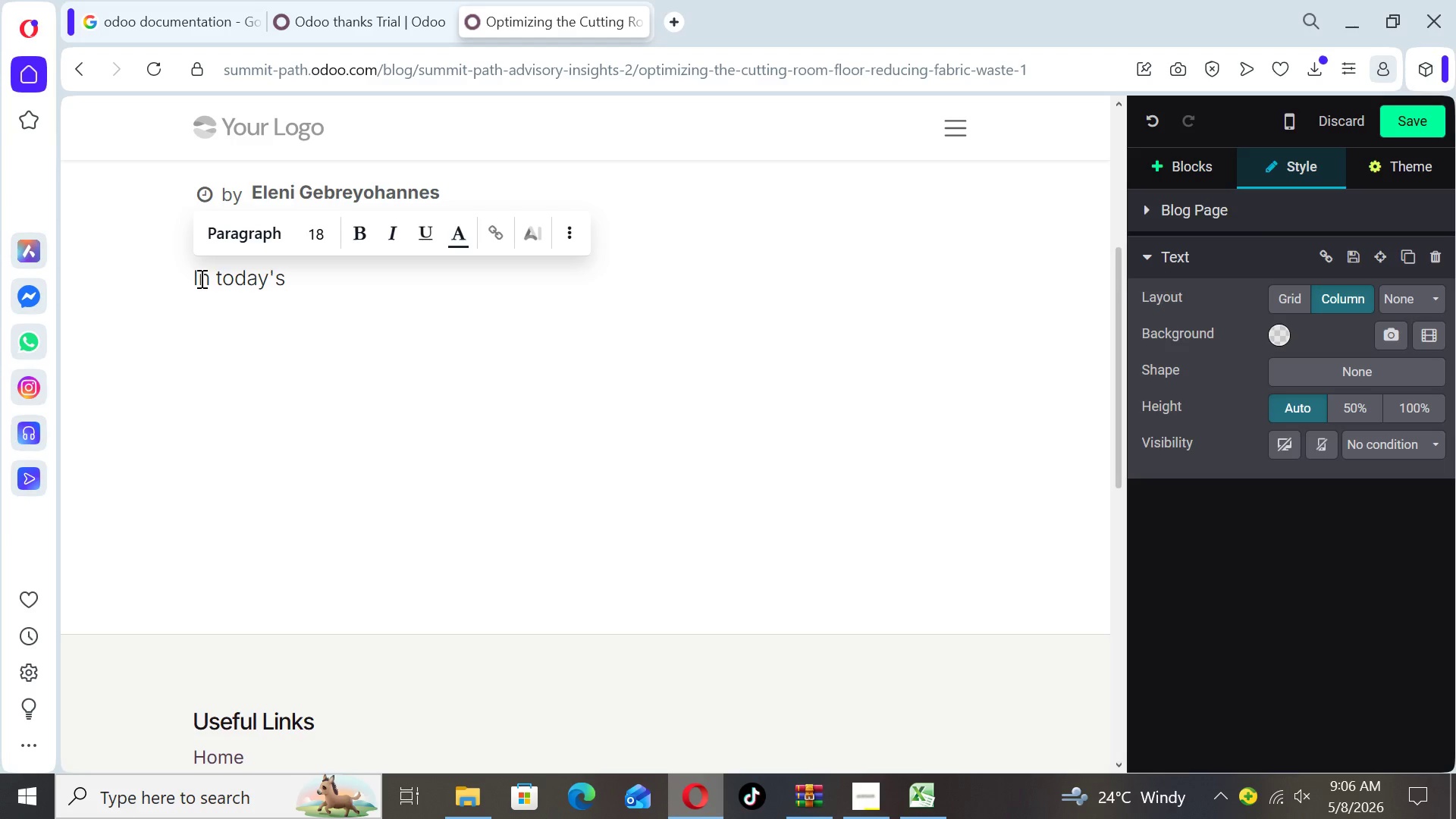 
type(competitive )
 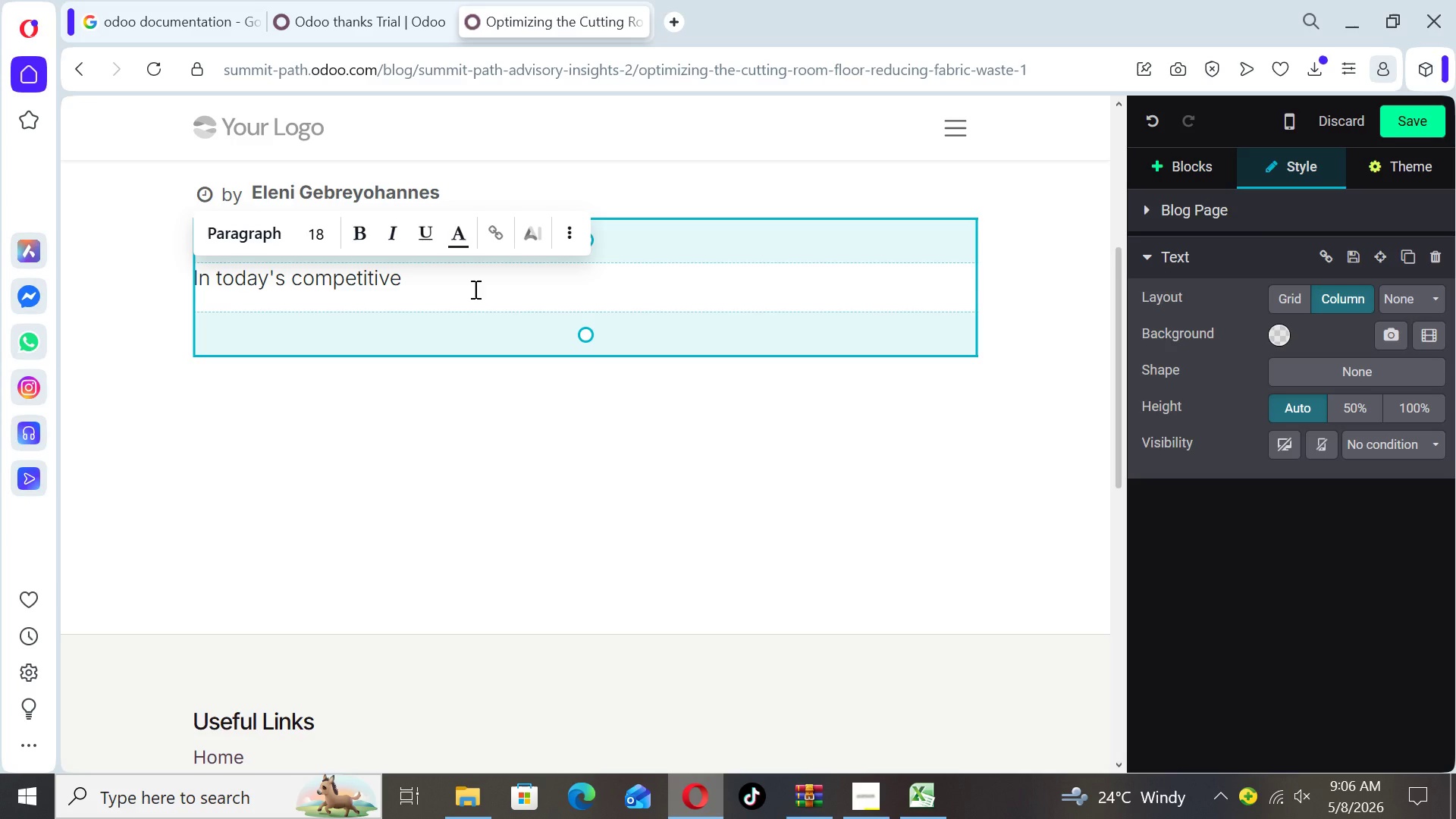 
wait(42.8)
 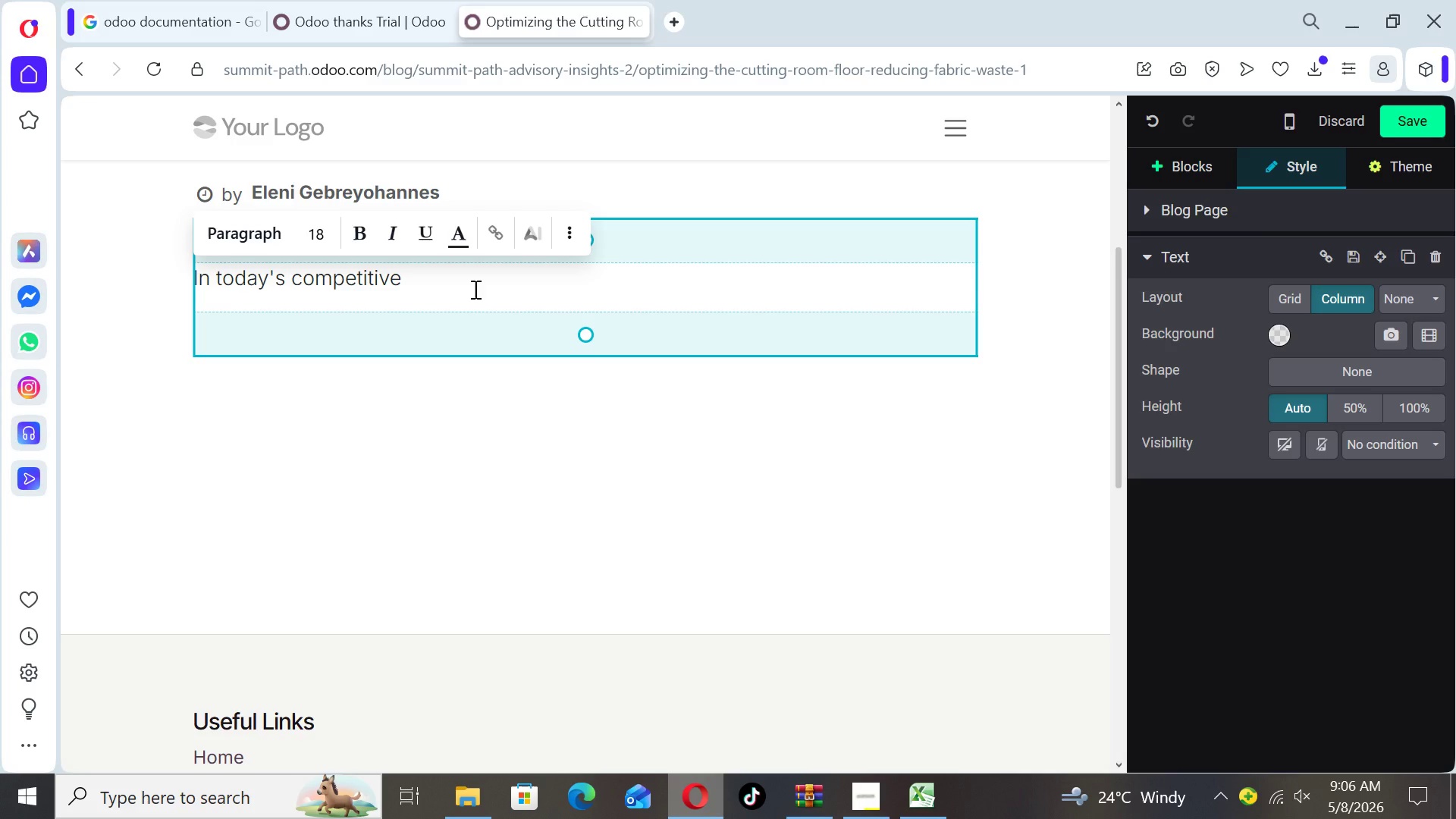 
type(textile industry)
 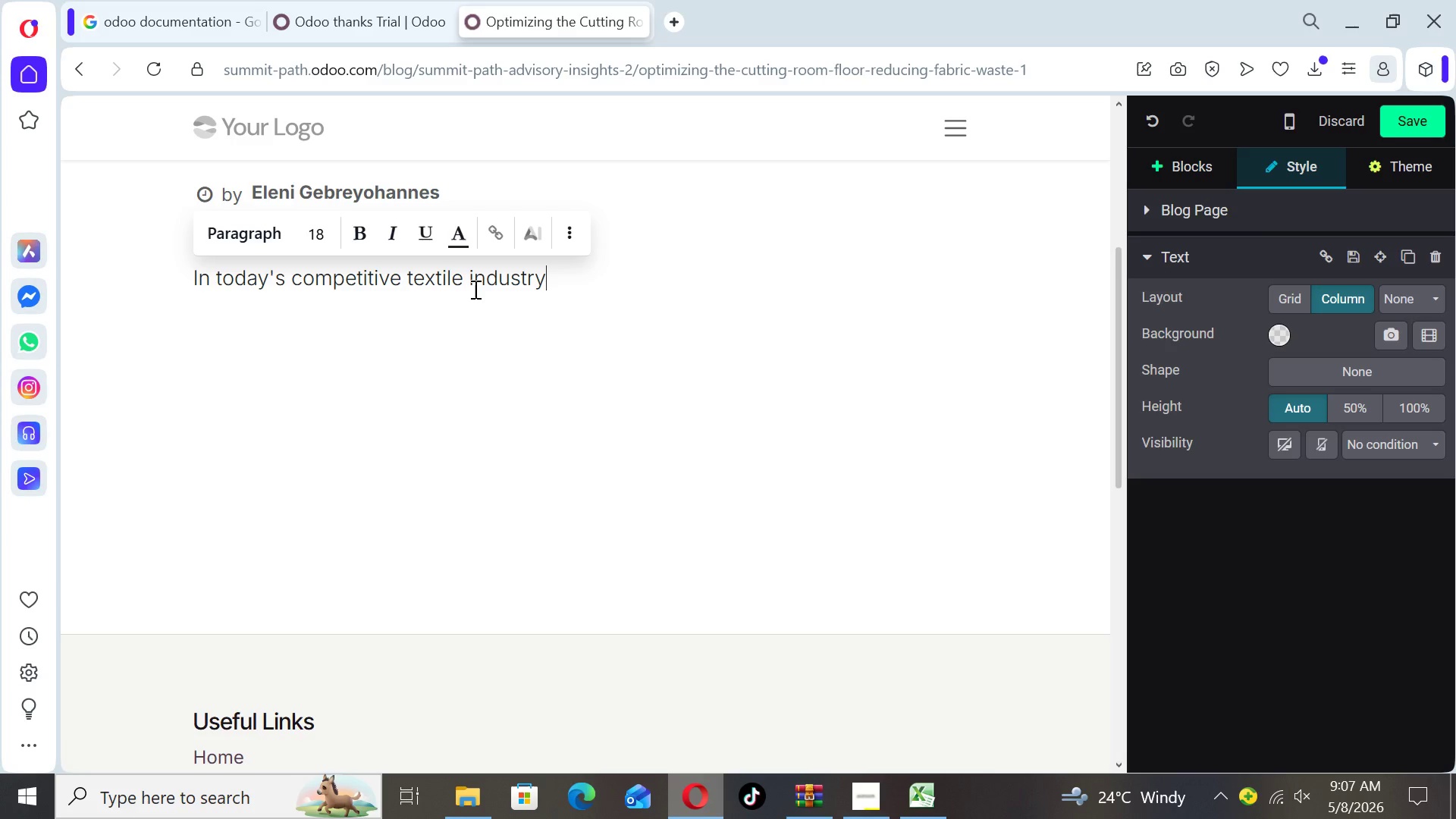 
wait(8.31)
 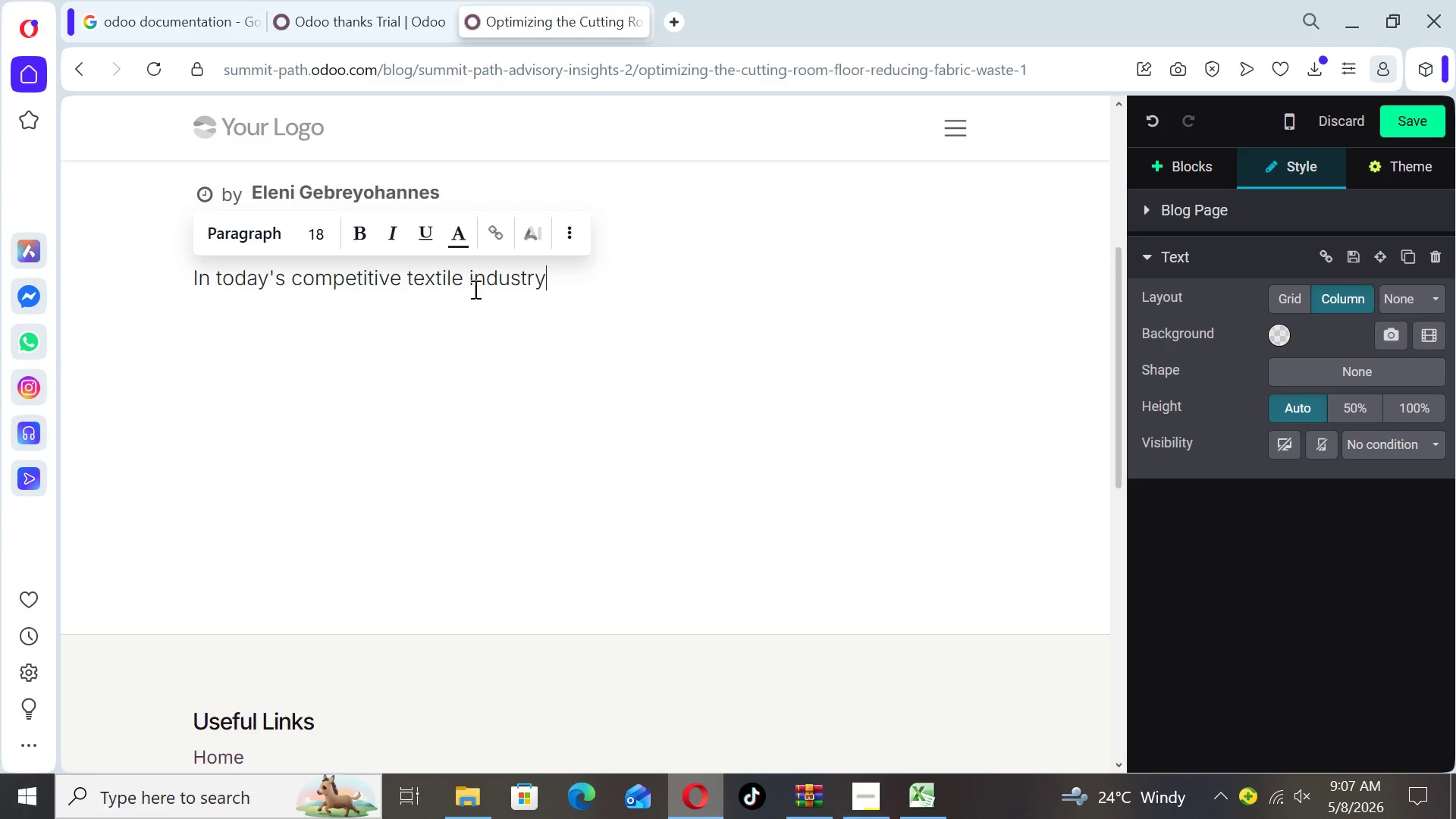 
type(, improving textile efficiency)
 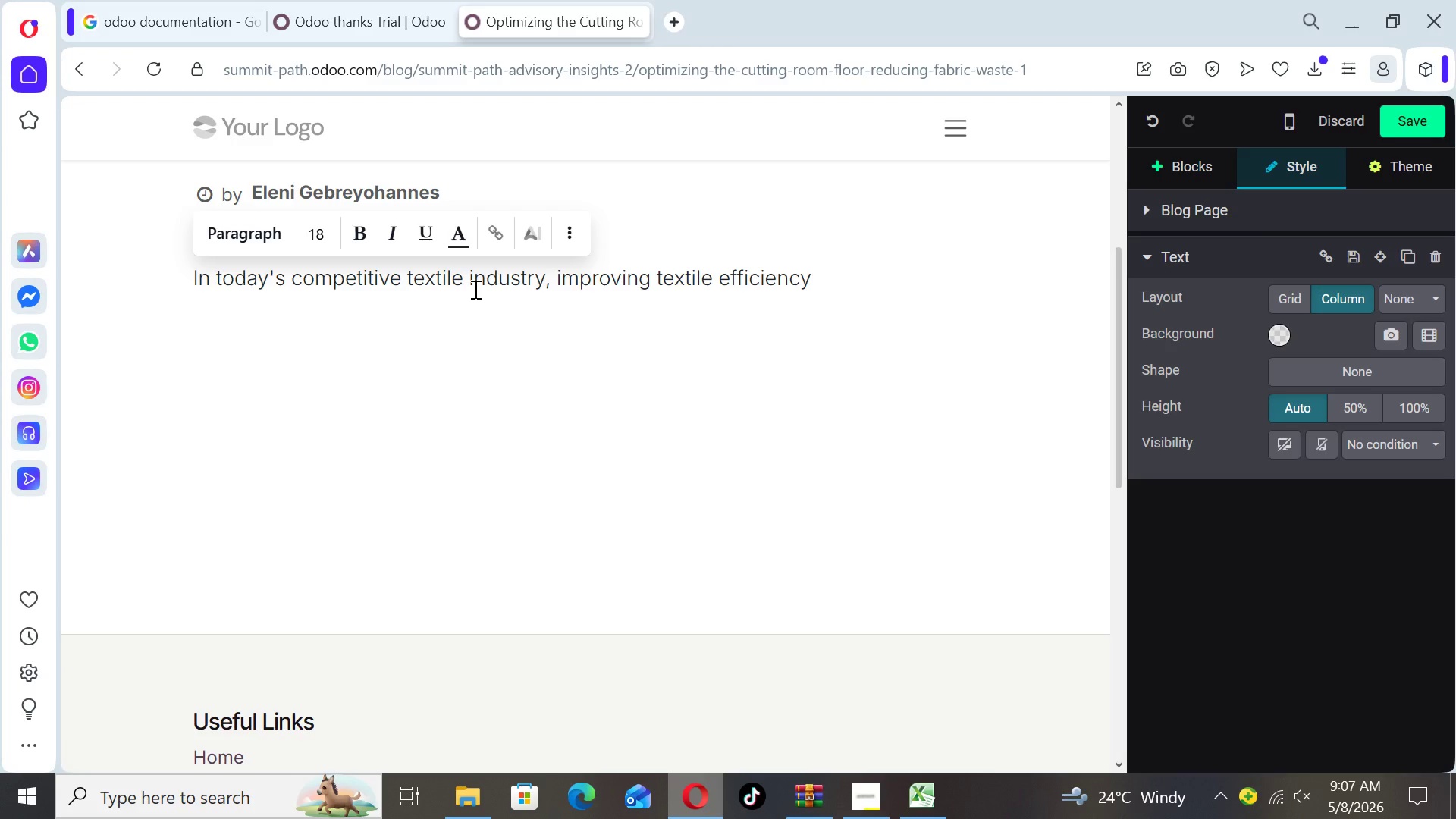 
type( in)
key(Backspace)
type(s no longer optional)
 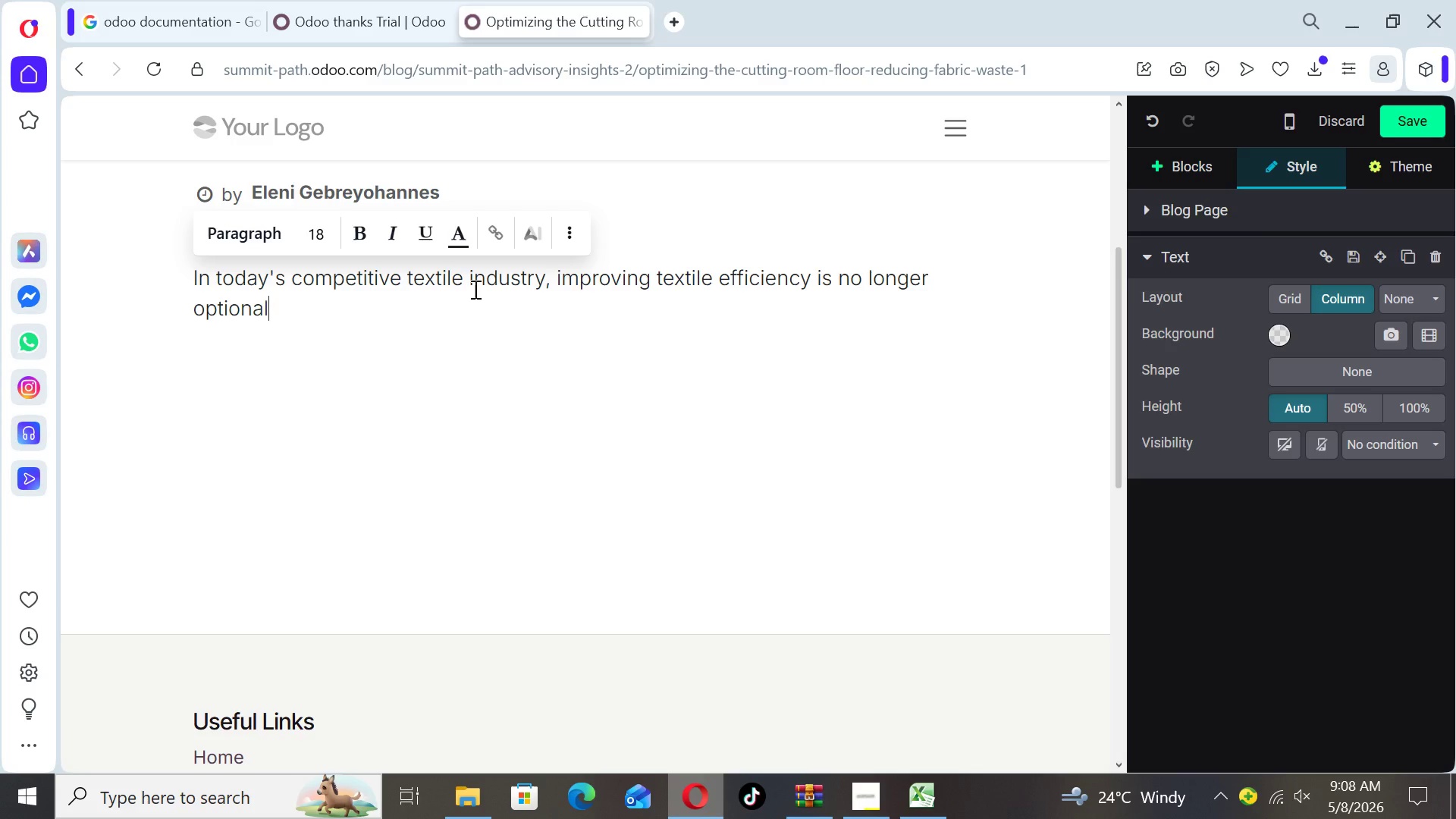 
wait(9.56)
 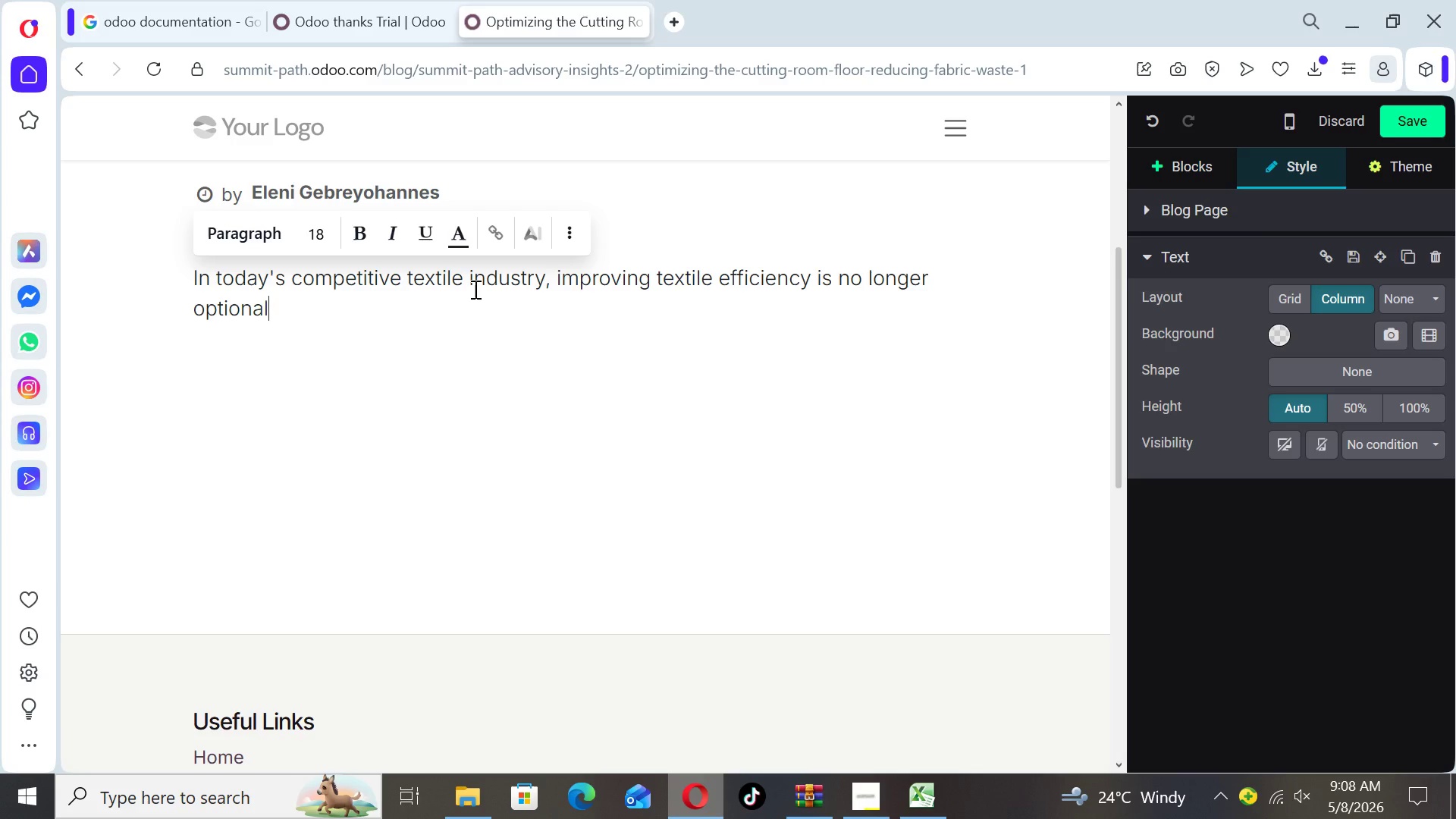 
type(. It's essential. One of the most overr)
key(Backspace)
type(looked)
 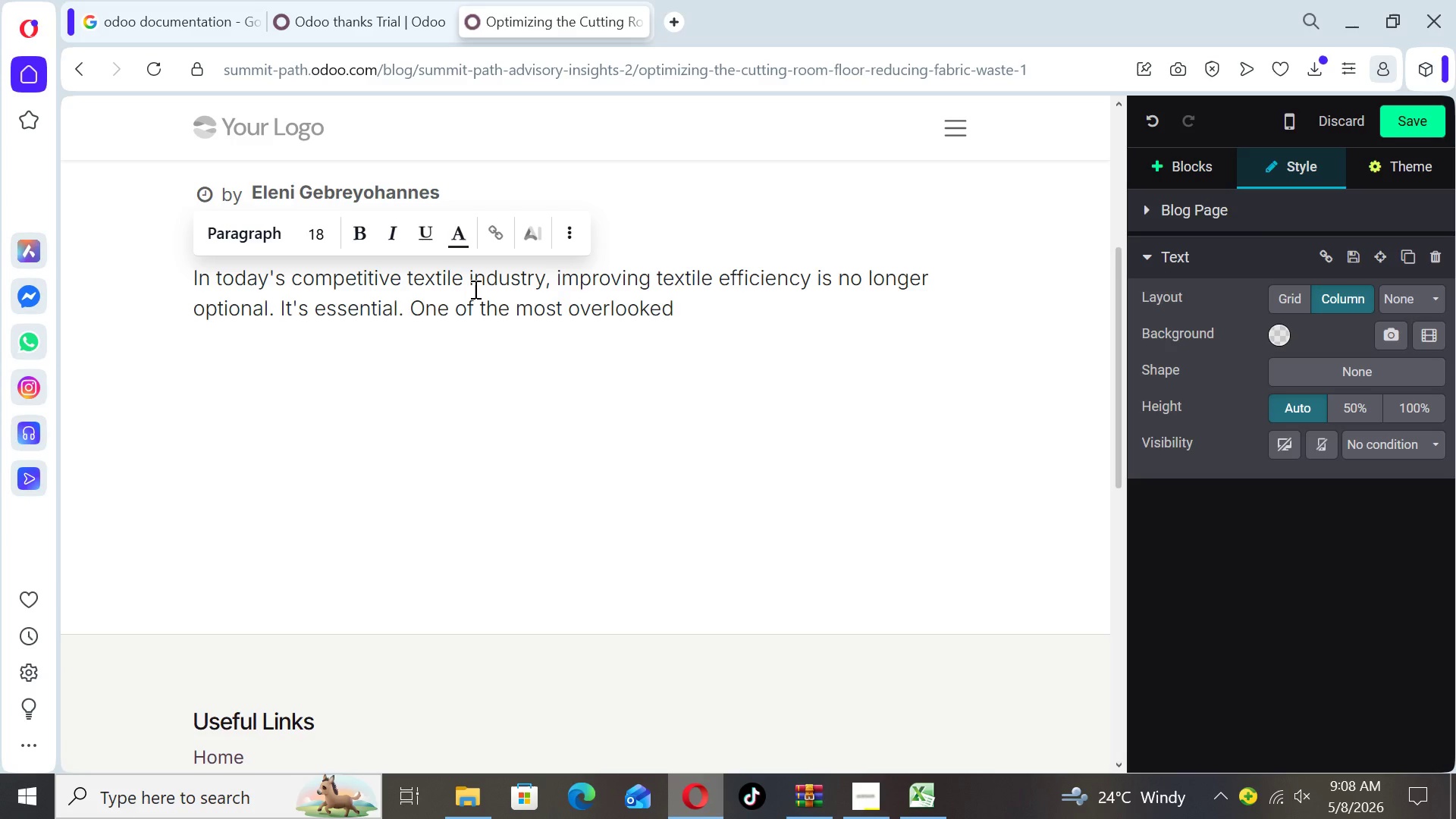 
type( areas for cost)
 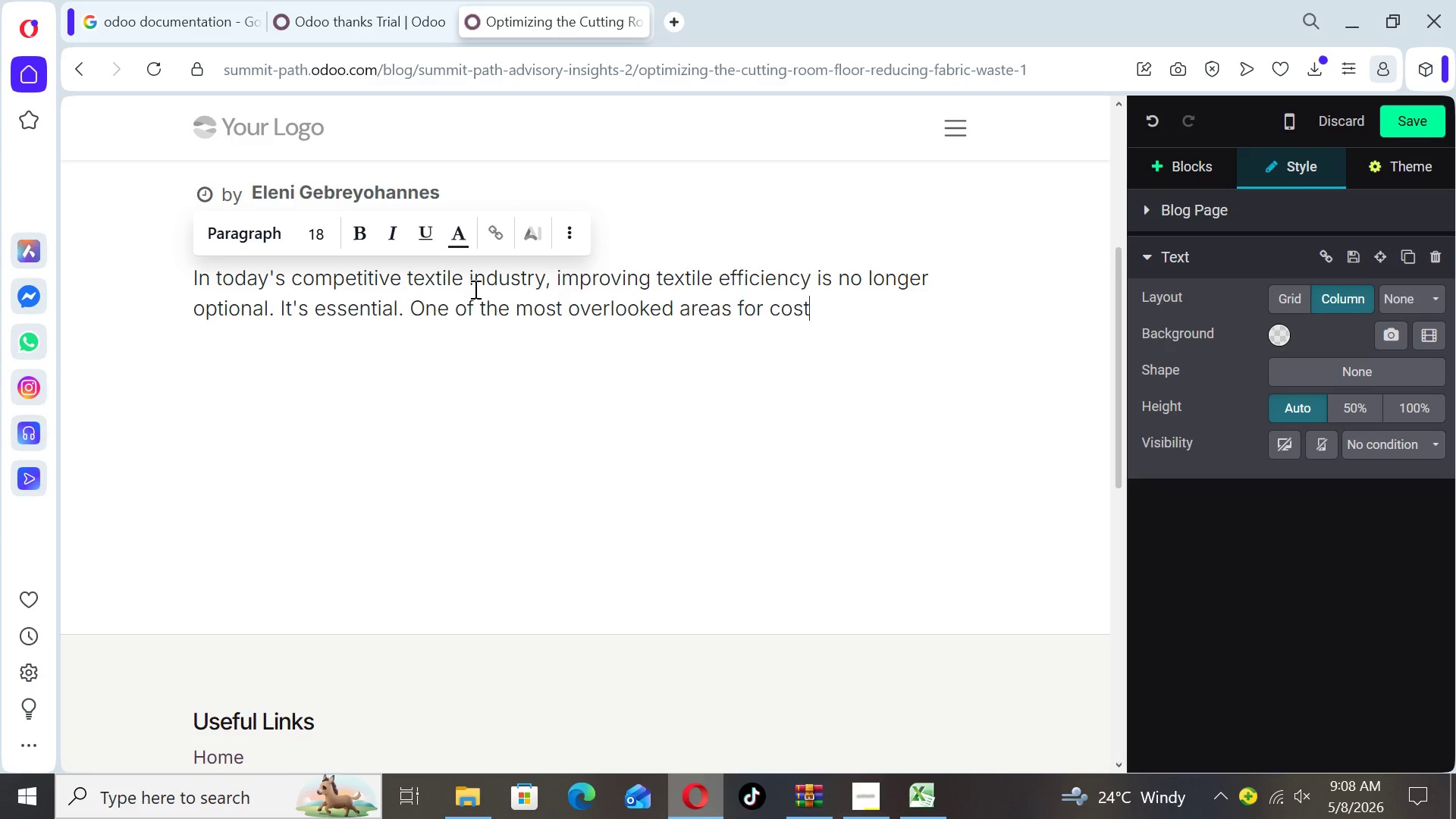 
type( savings is the)
 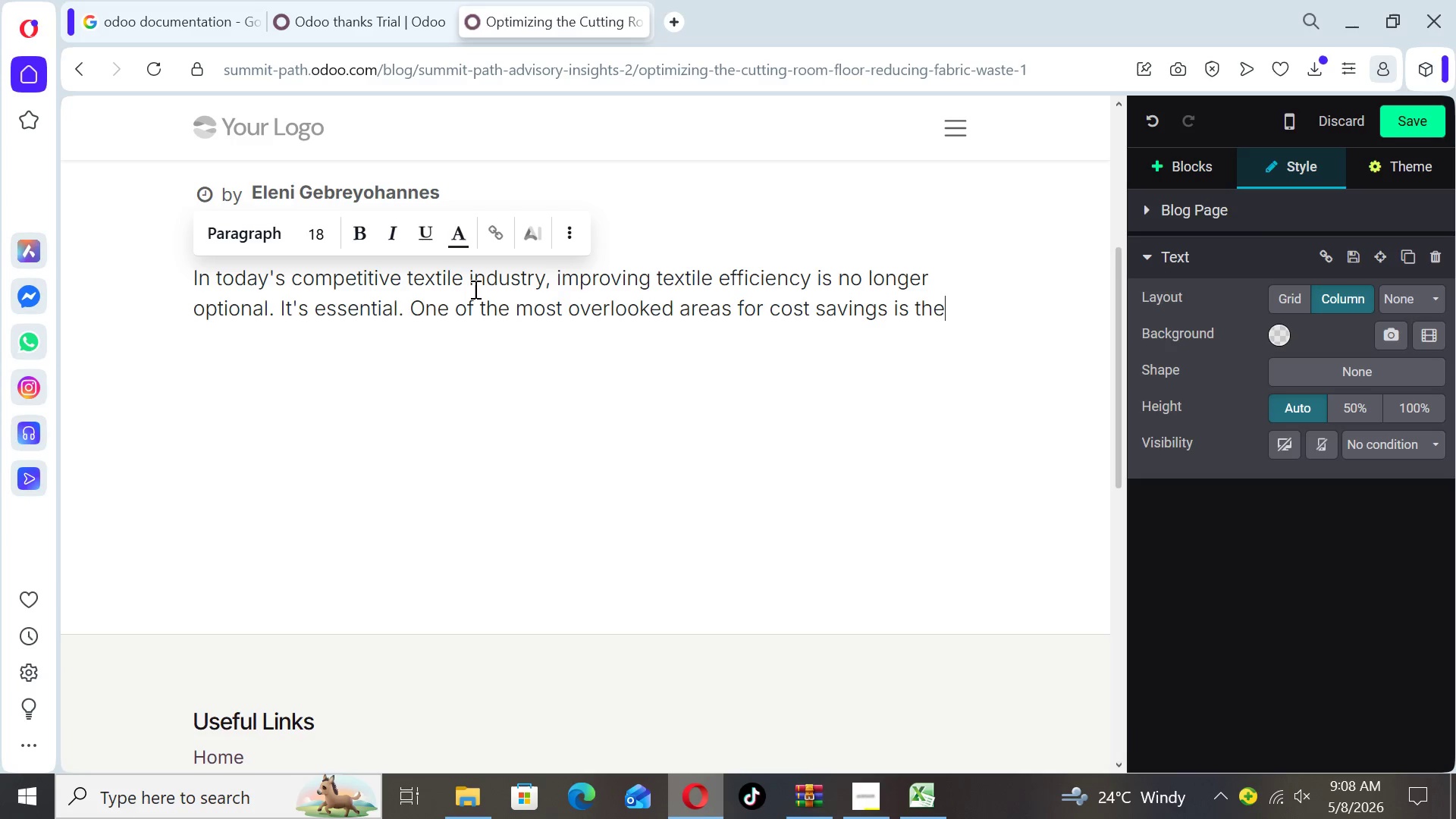 
type( cutting room floor, here)
 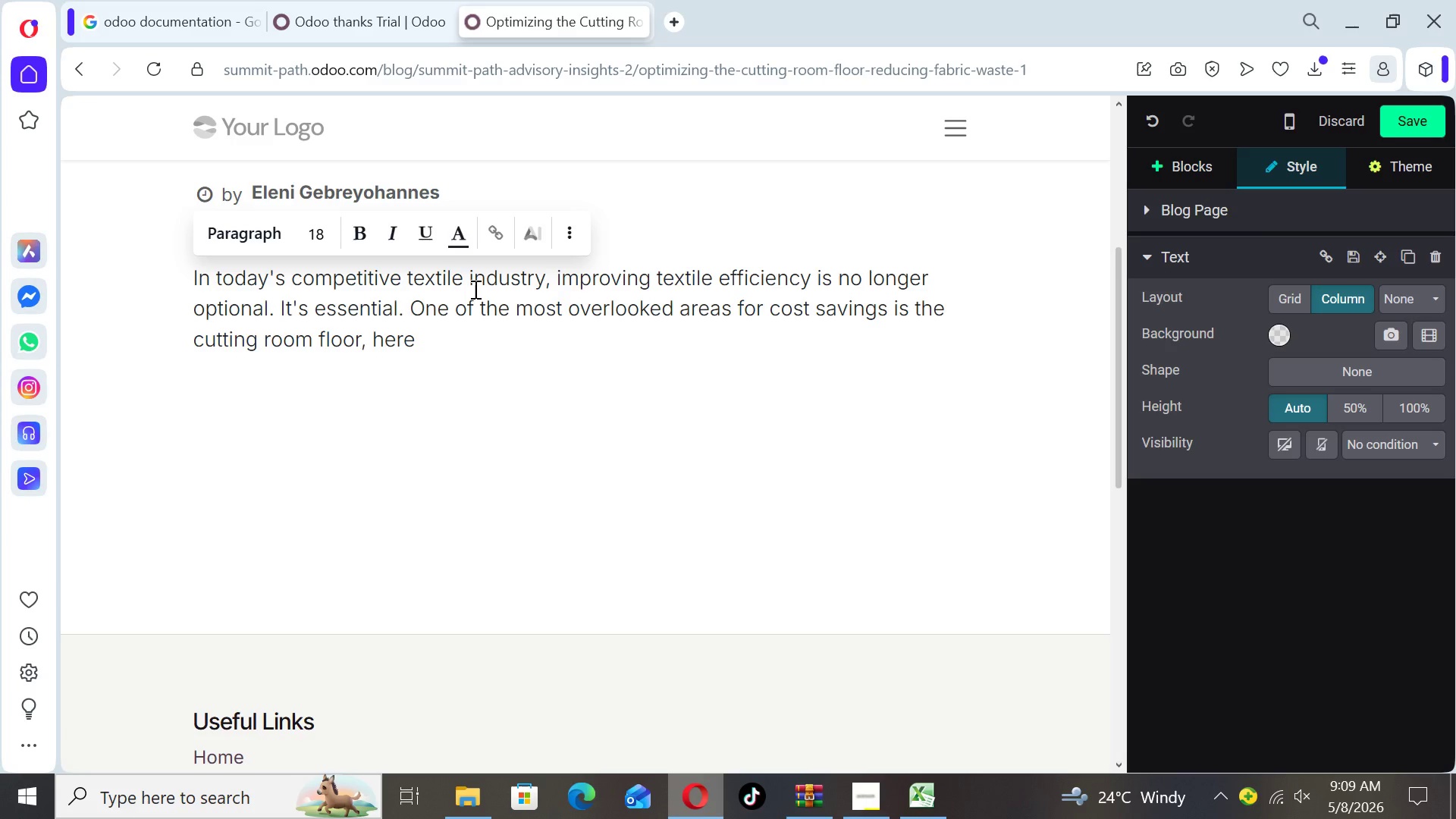 
key(ArrowLeft)
 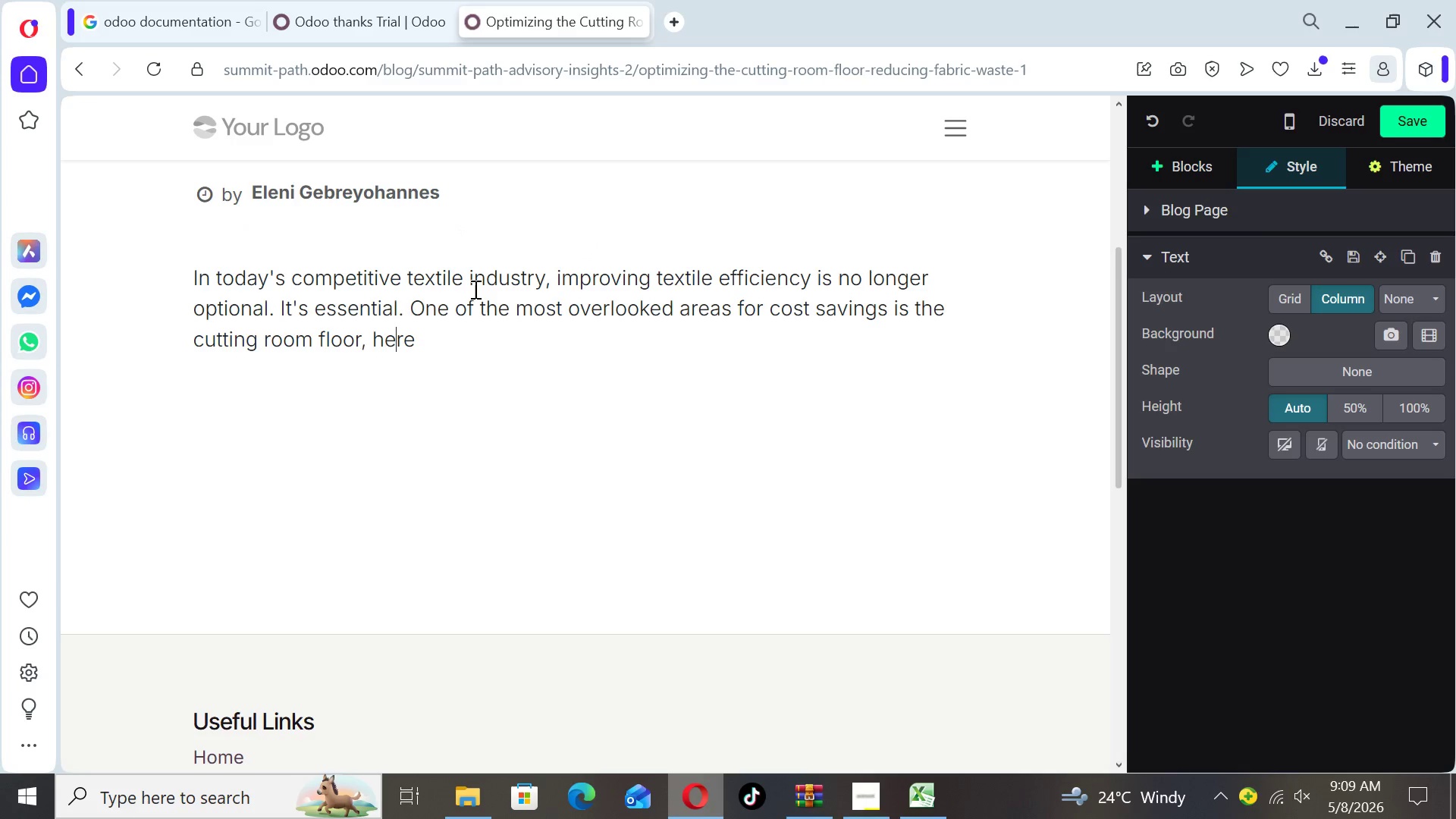 
key(ArrowLeft)
 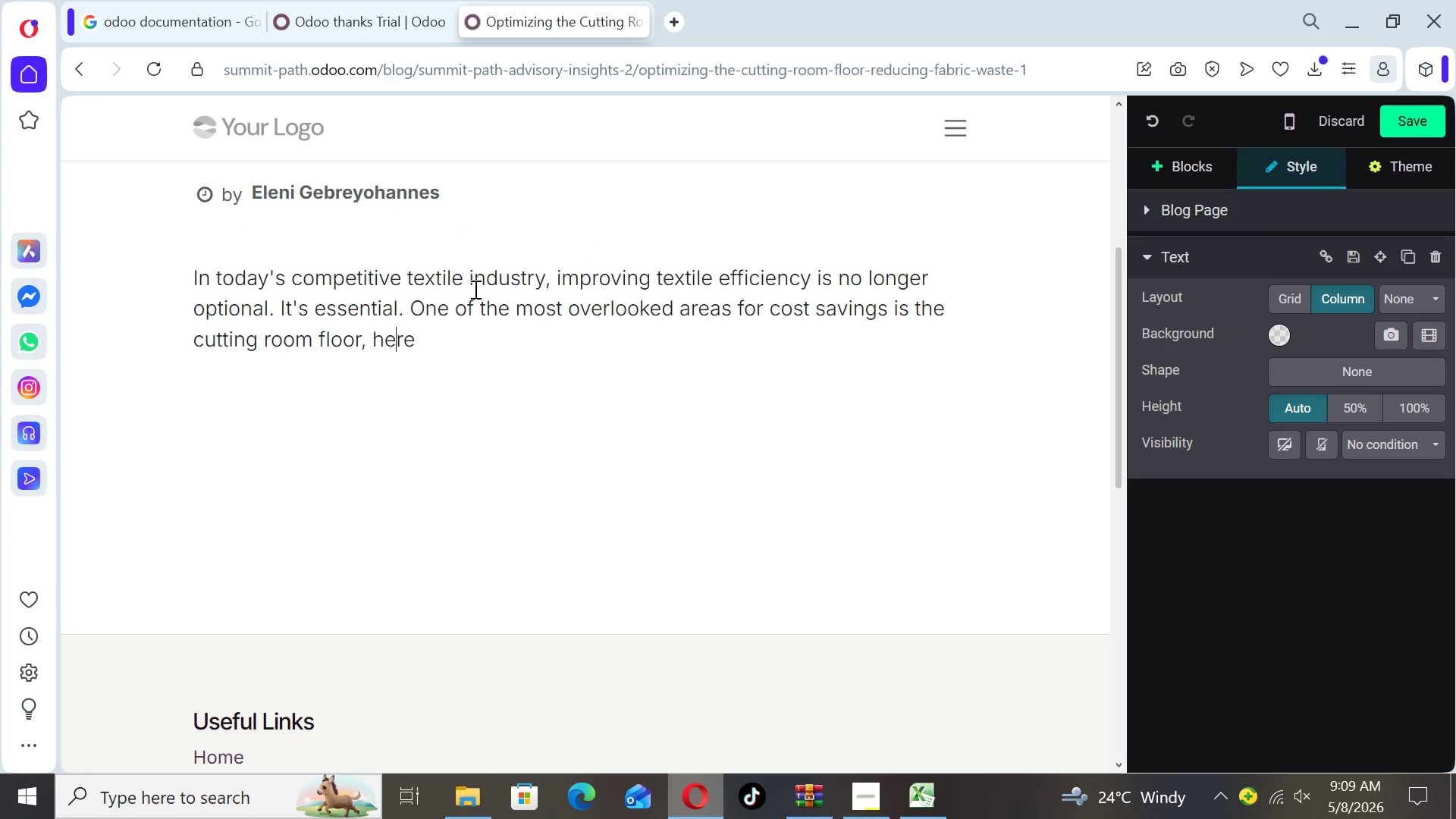 
key(ArrowLeft)
 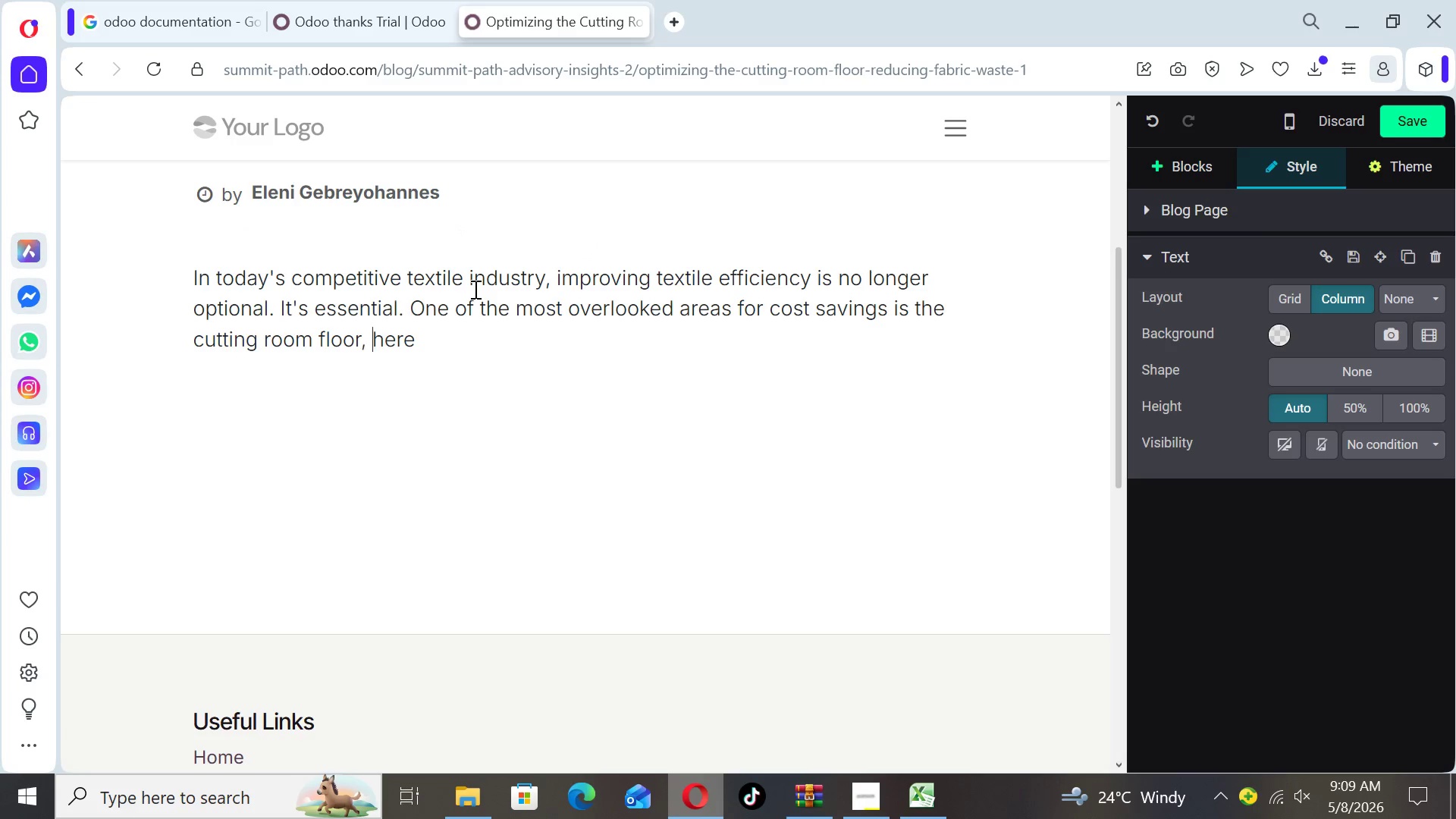 
key(ArrowLeft)
 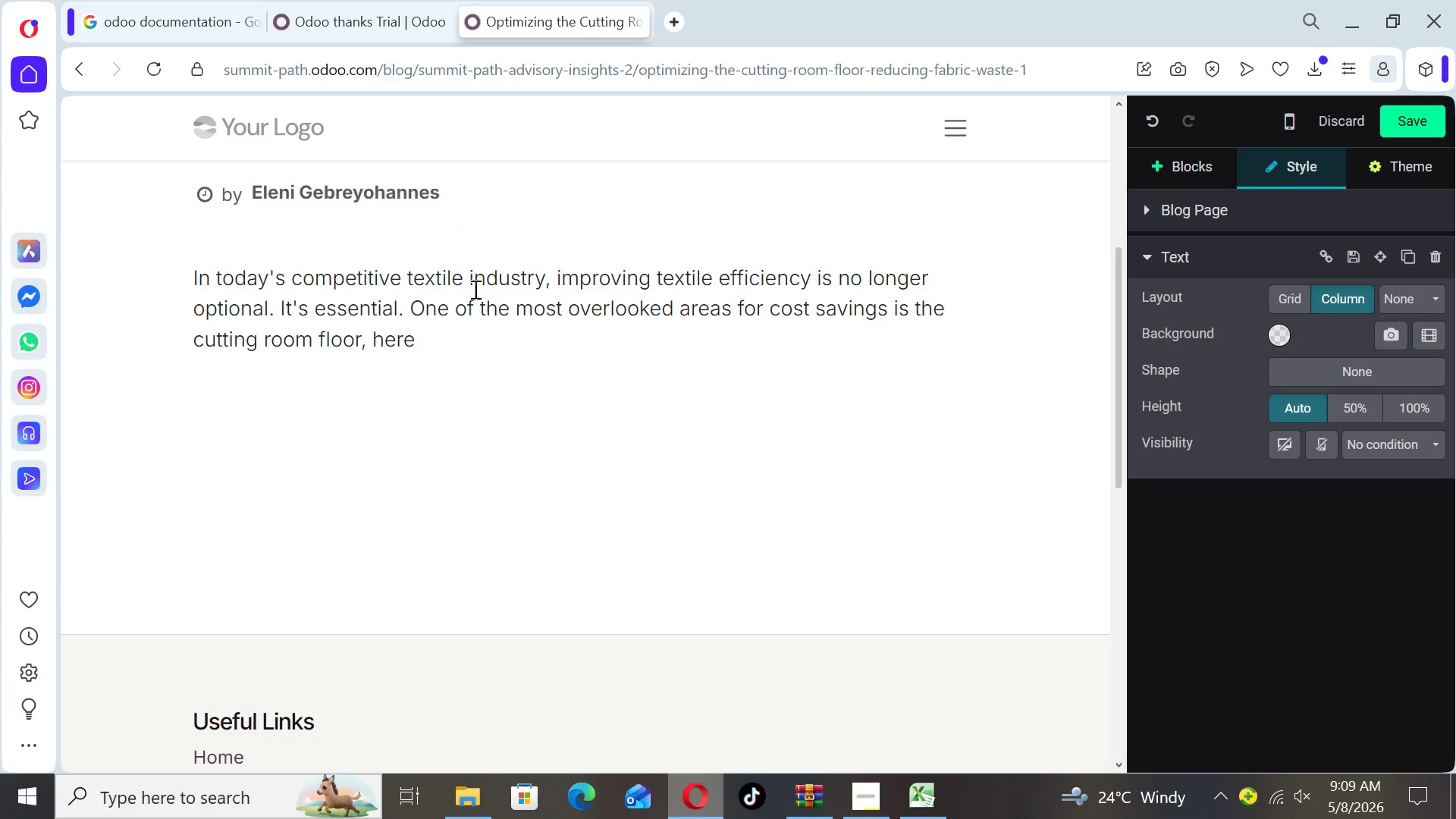 
key(W)
 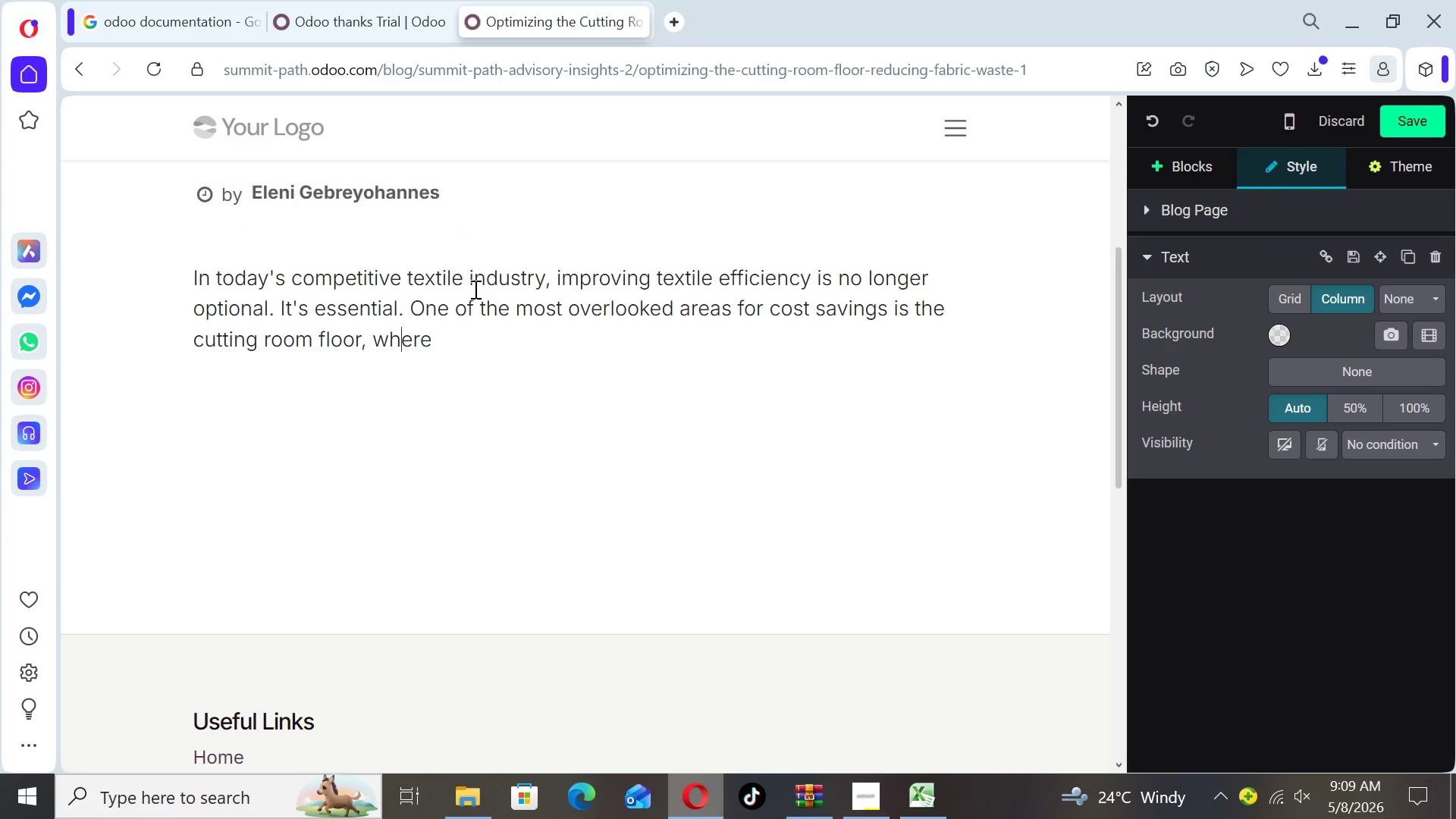 
key(ArrowRight)
 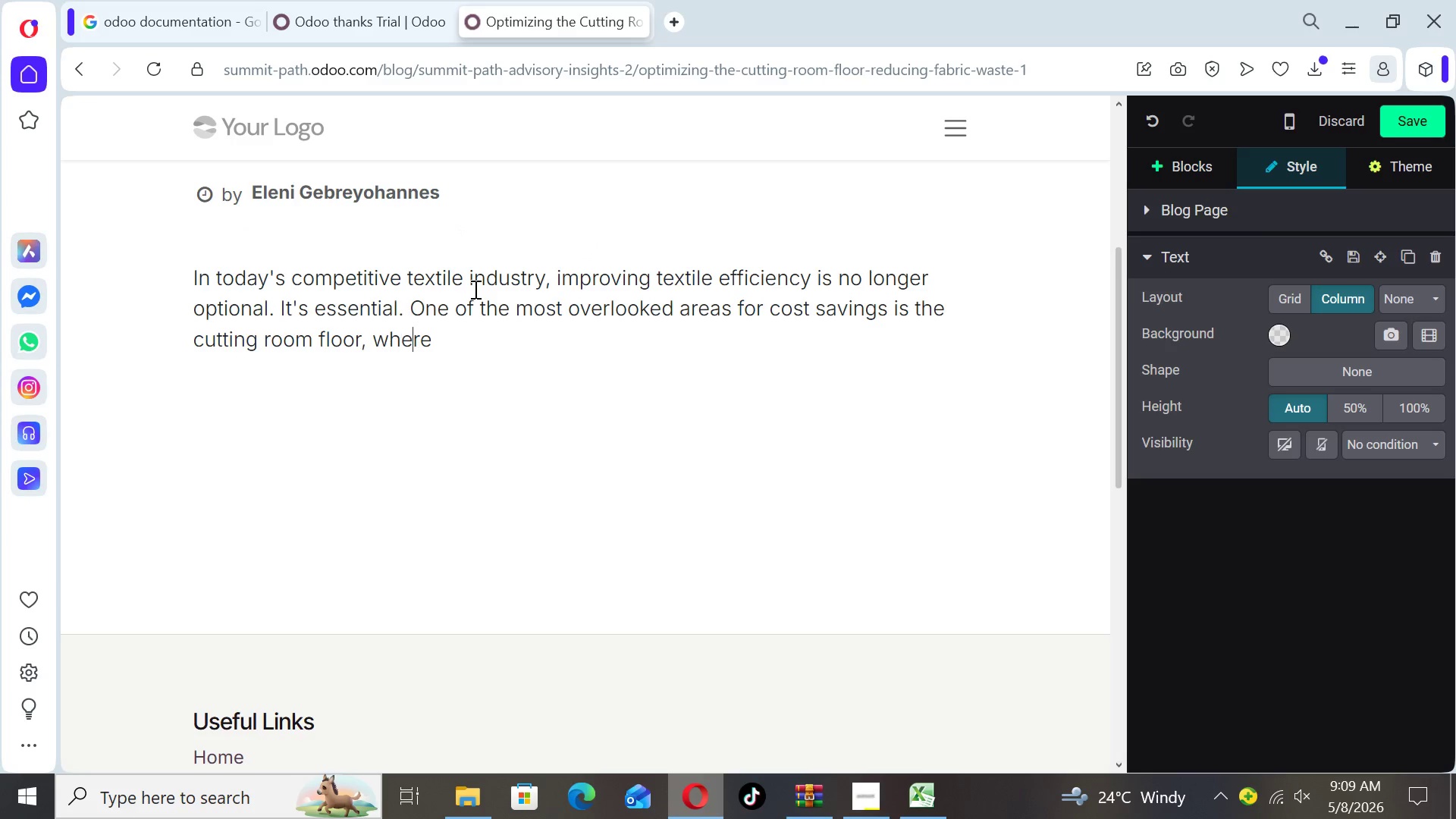 
key(ArrowRight)
 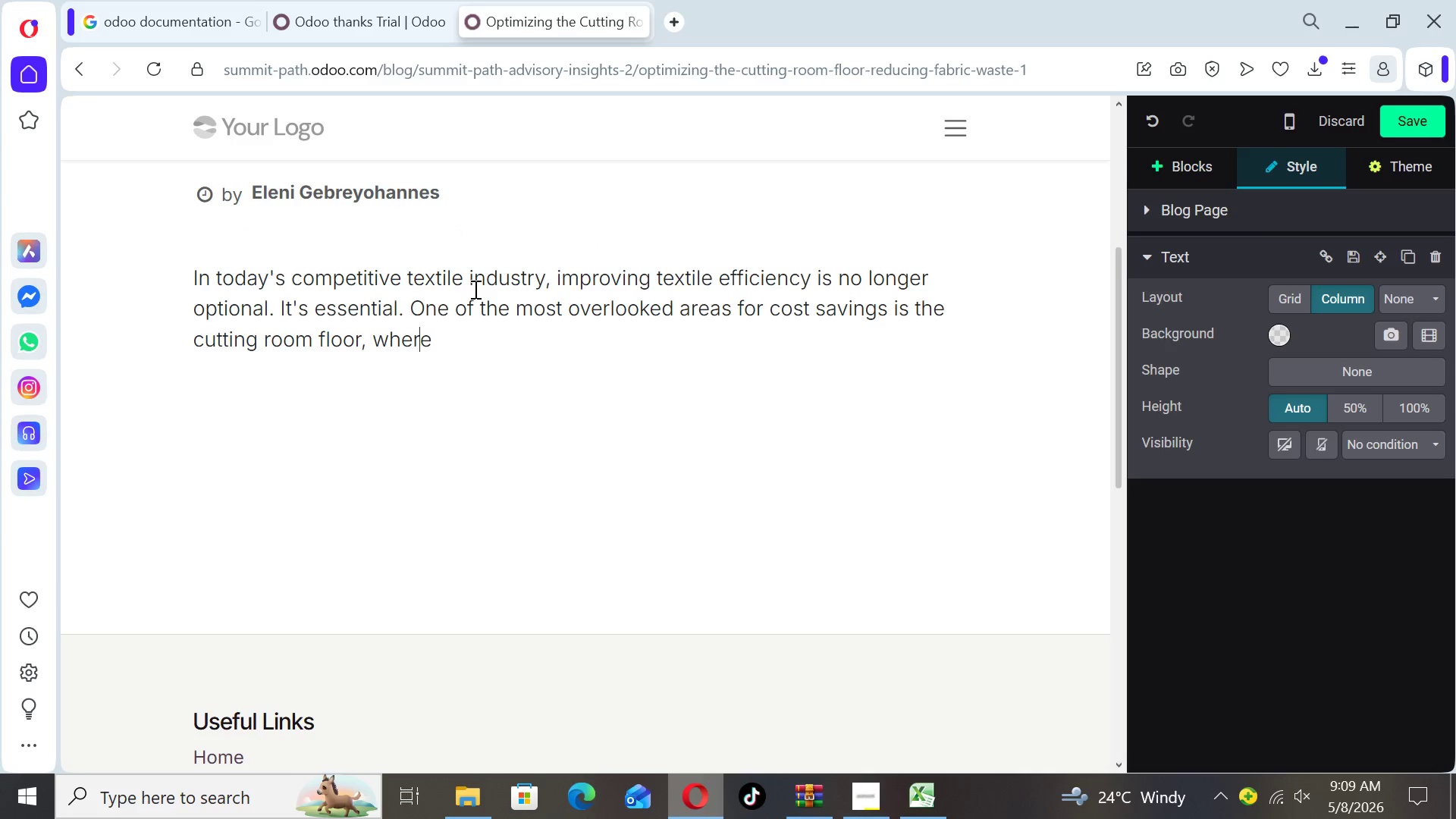 
key(ArrowRight)
 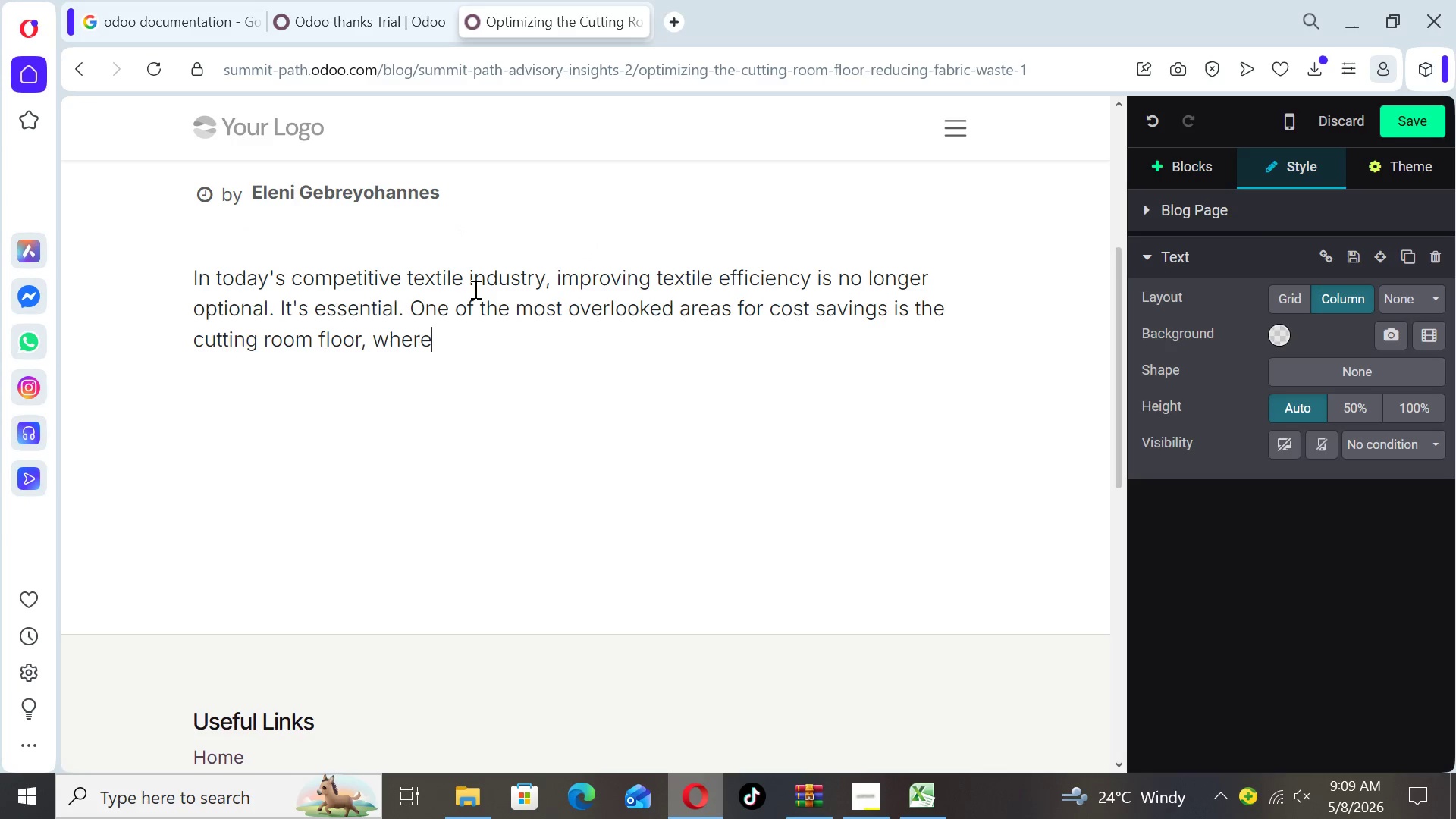 
key(ArrowRight)
 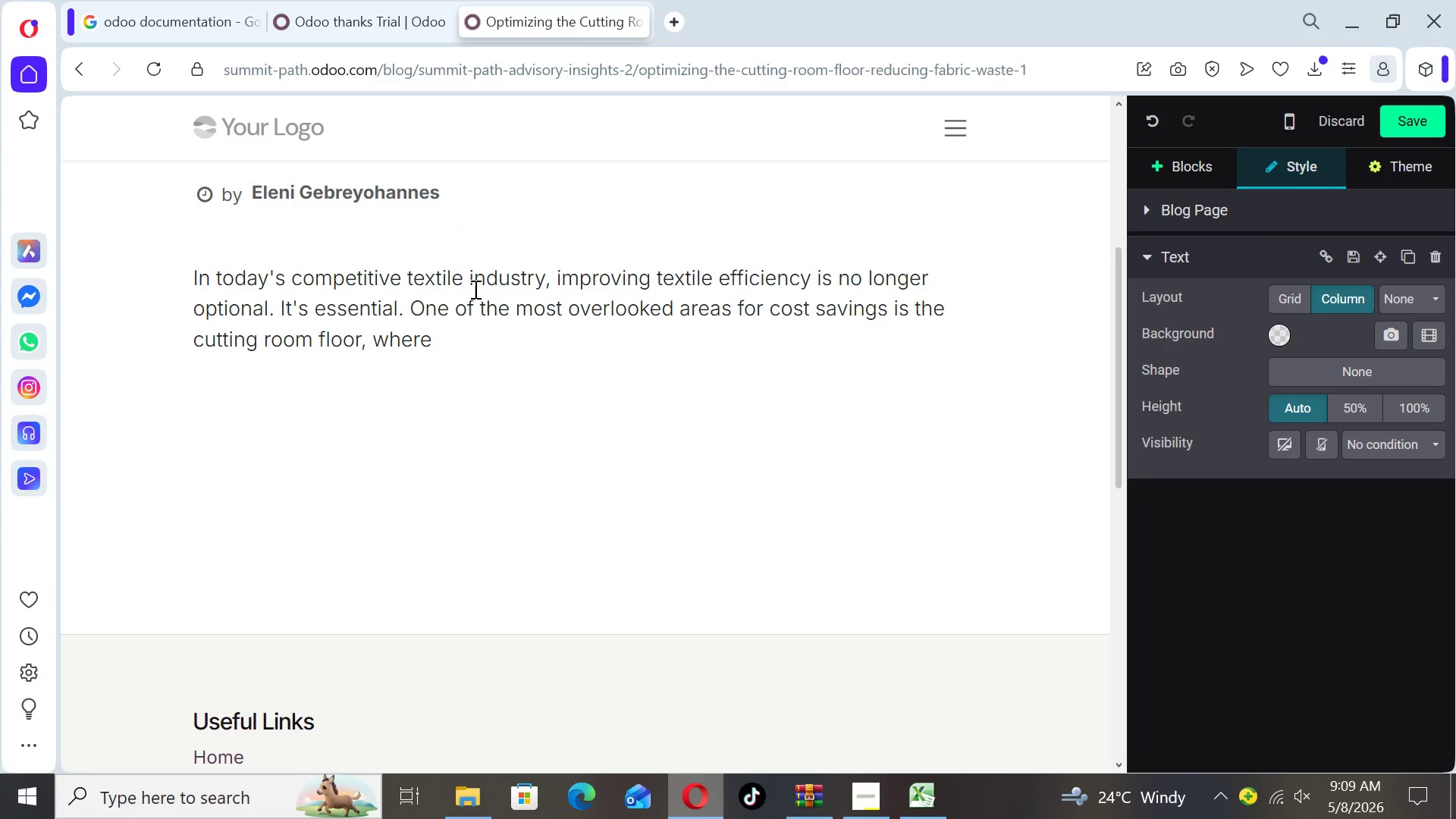 
type( fabric waste can significantly)
 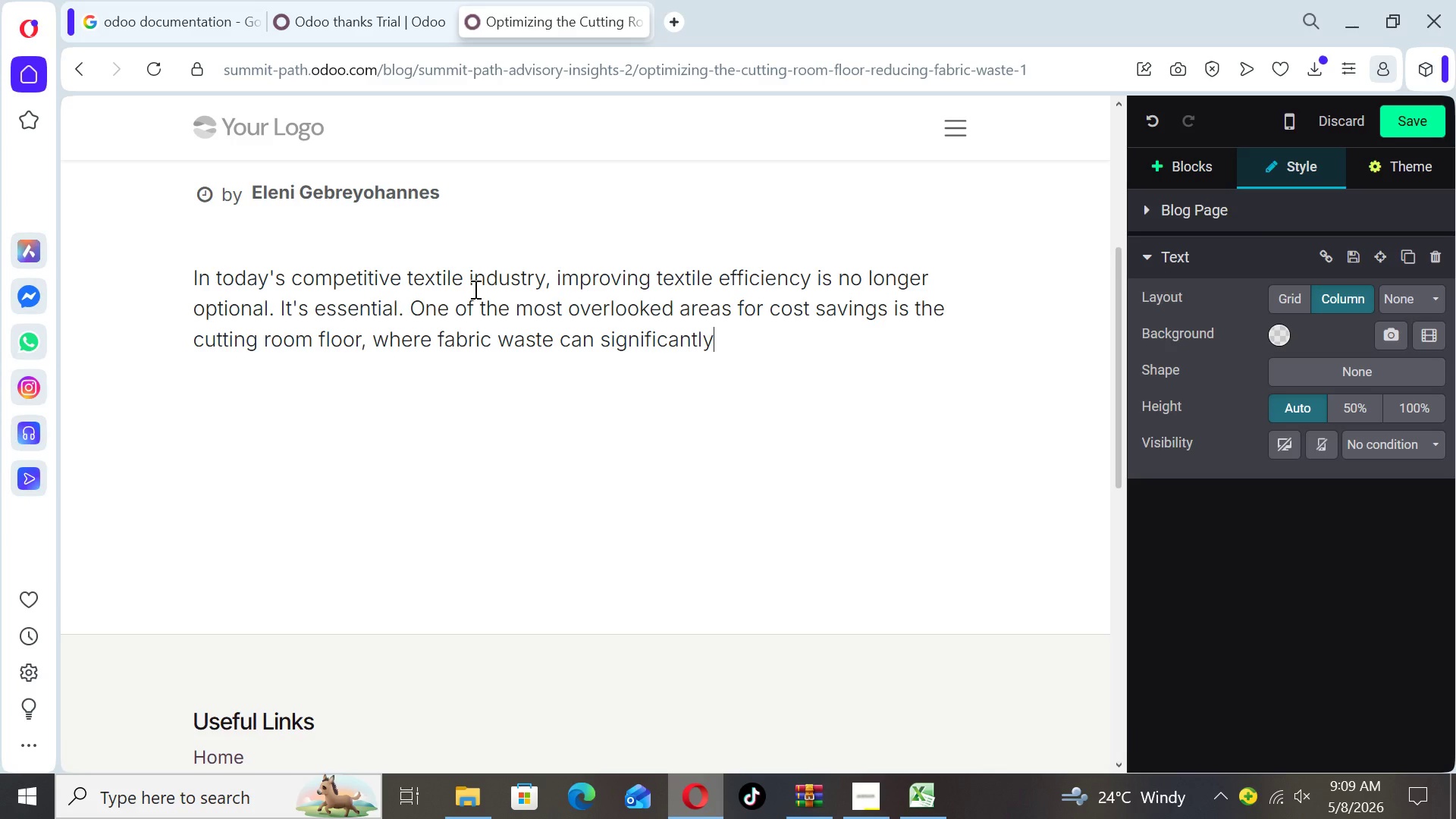 
type( impact margins.)
 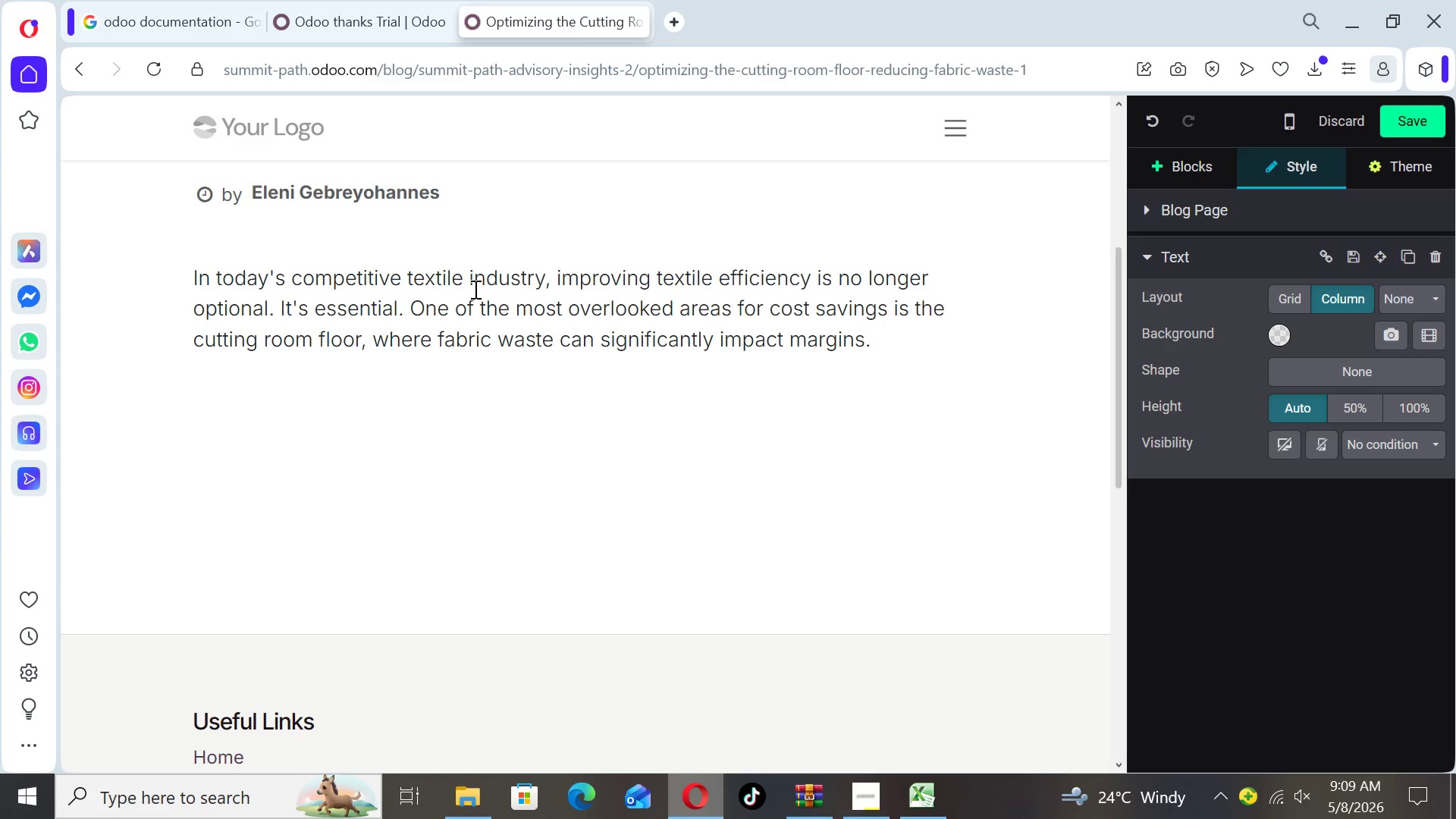 
key(Enter)
 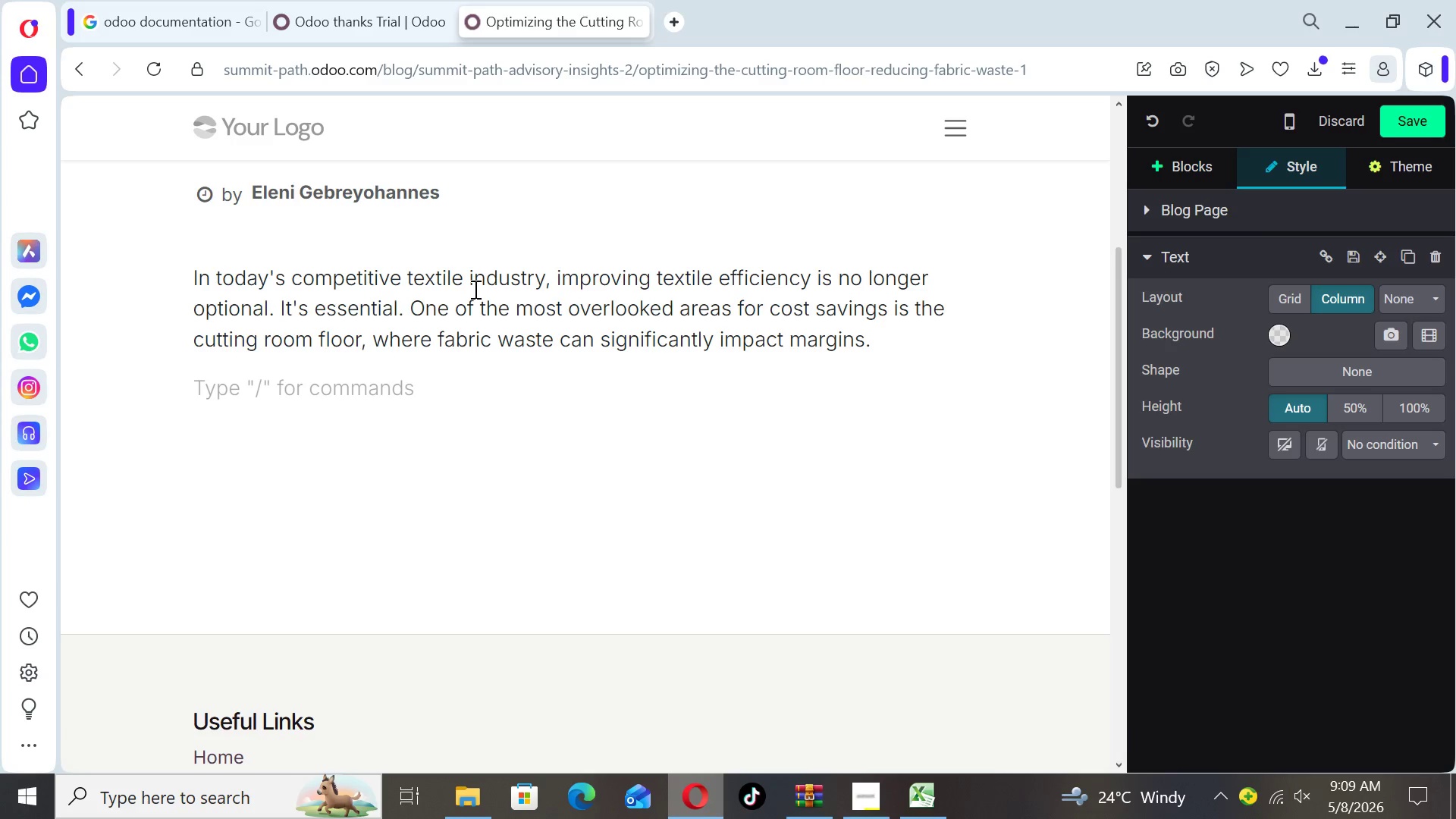 
type(Measure Twice )
key(Backspace)
type(, Cut Once)
 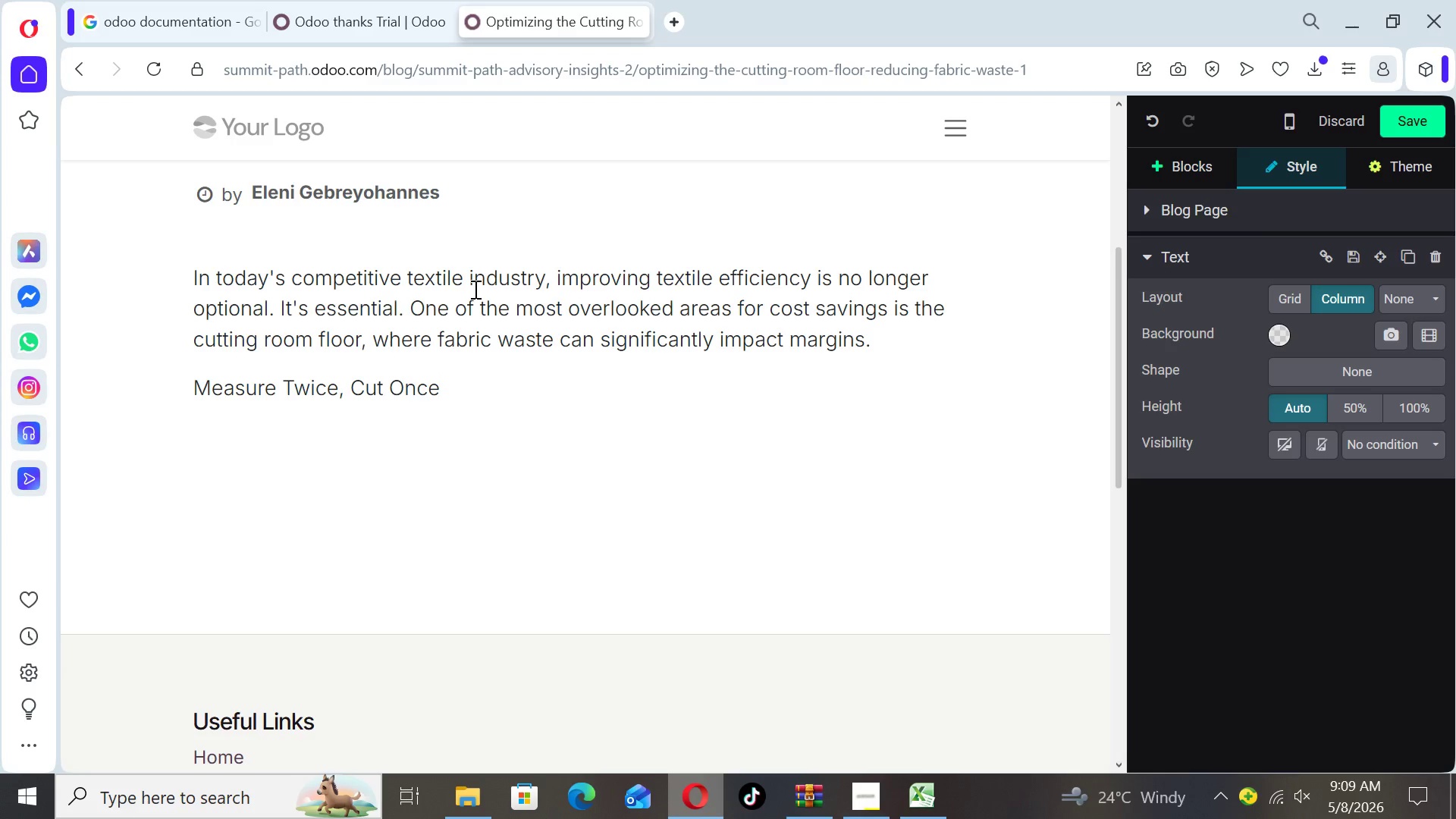 
key(Enter)
 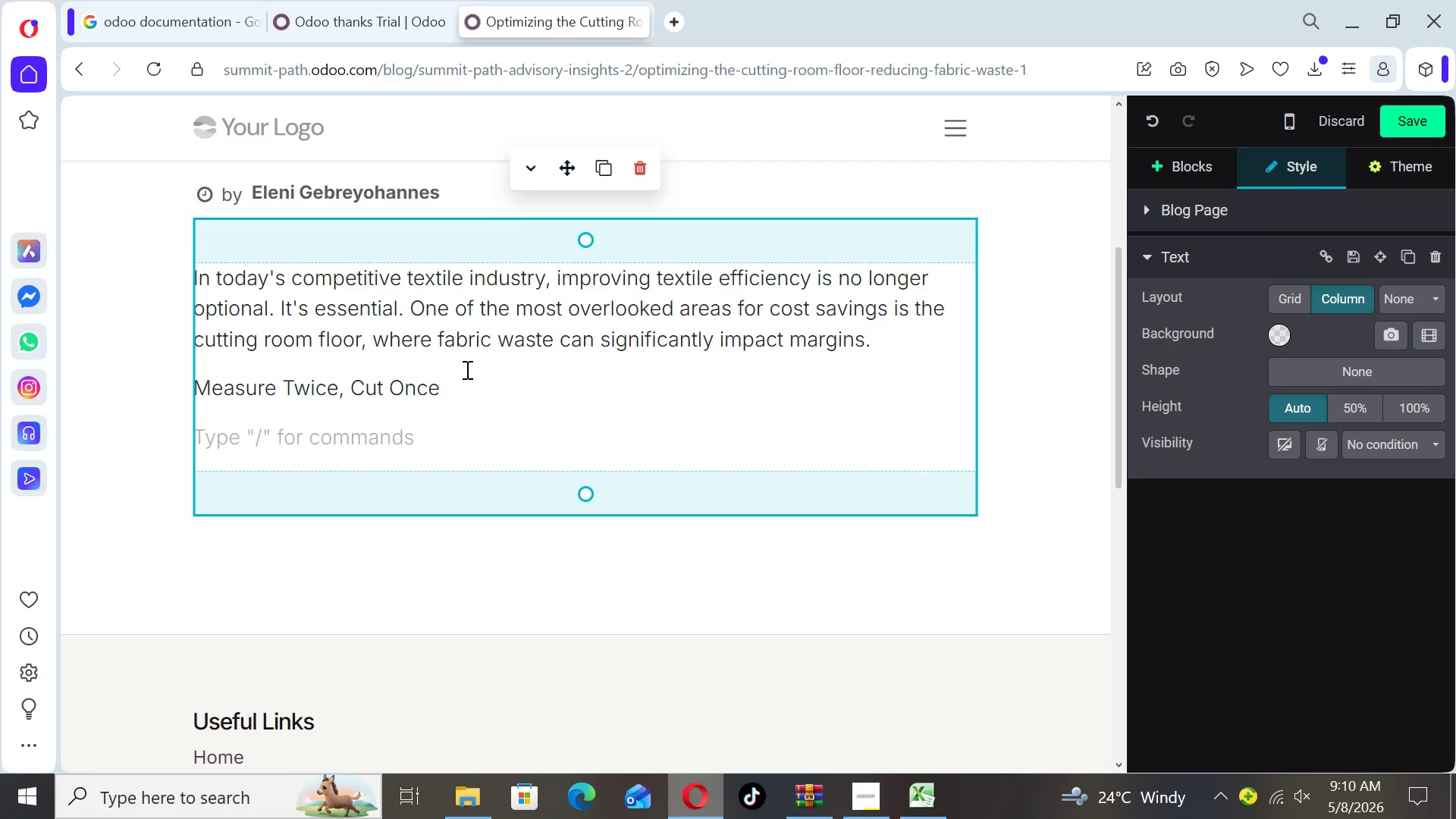 
left_click_drag(start_coordinate=[452, 388], to_coordinate=[214, 393])
 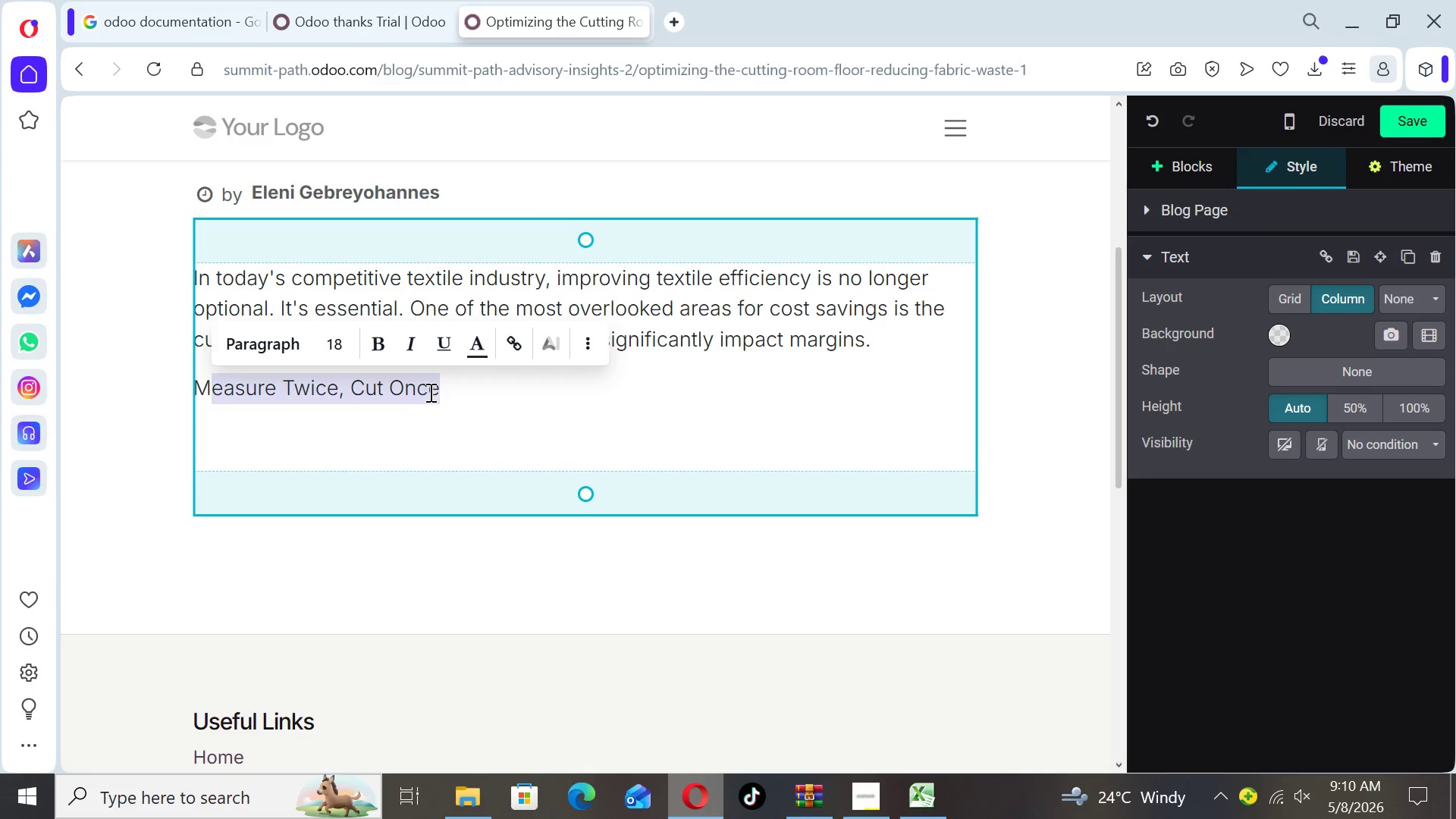 
left_click([444, 392])
 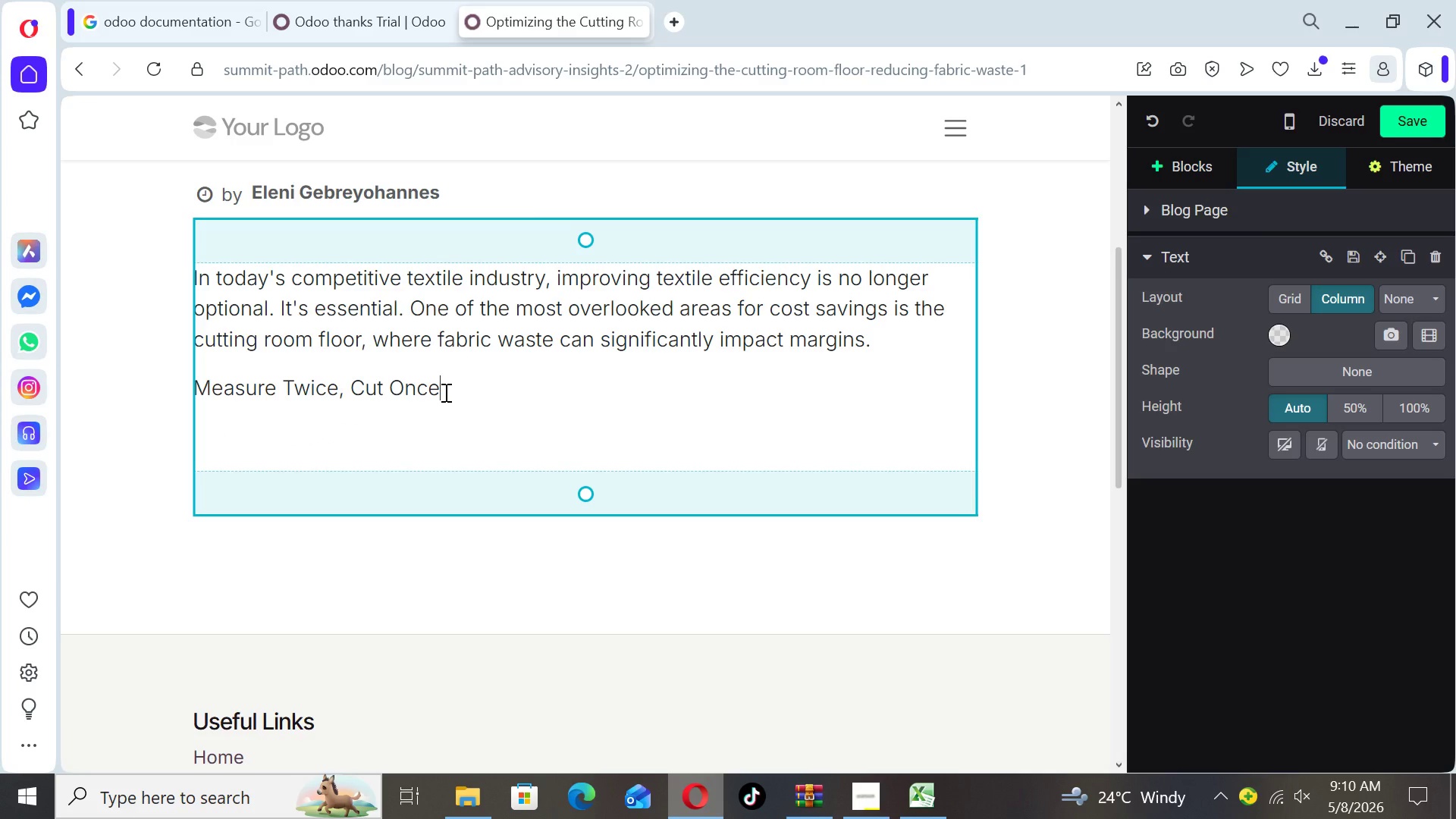 
left_click_drag(start_coordinate=[444, 392], to_coordinate=[187, 380])
 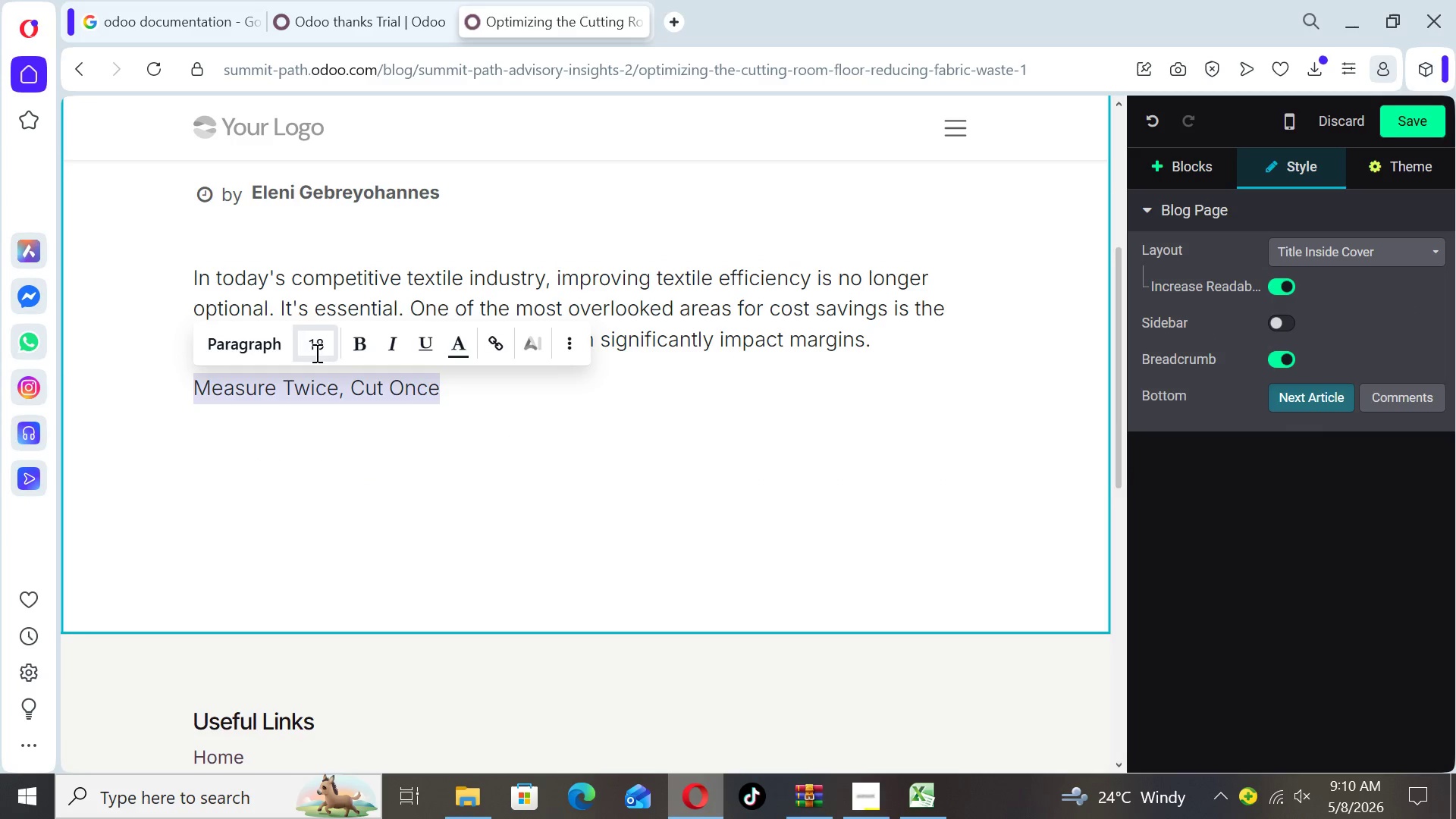 
left_click([318, 351])
 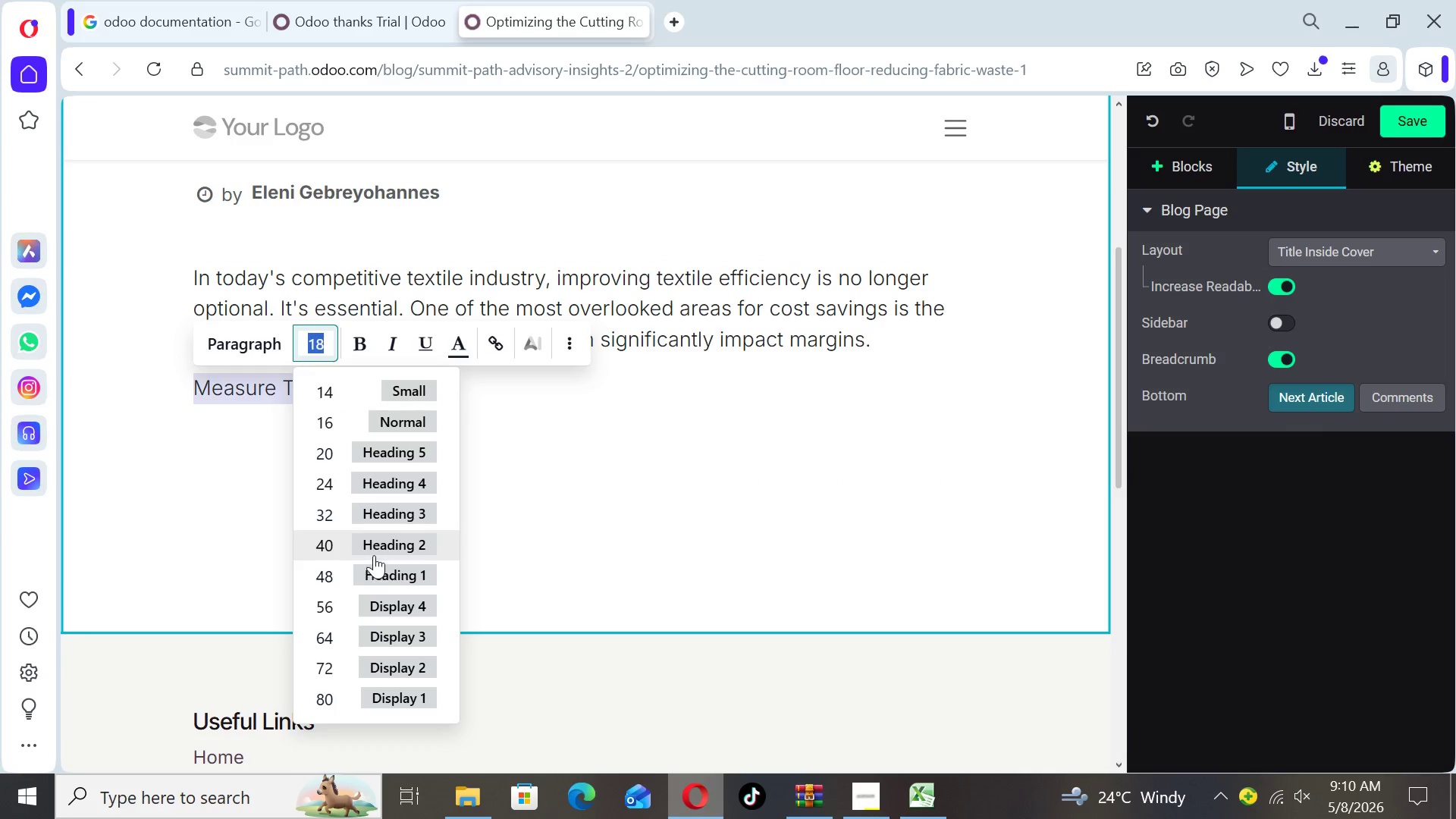 
left_click([374, 552])
 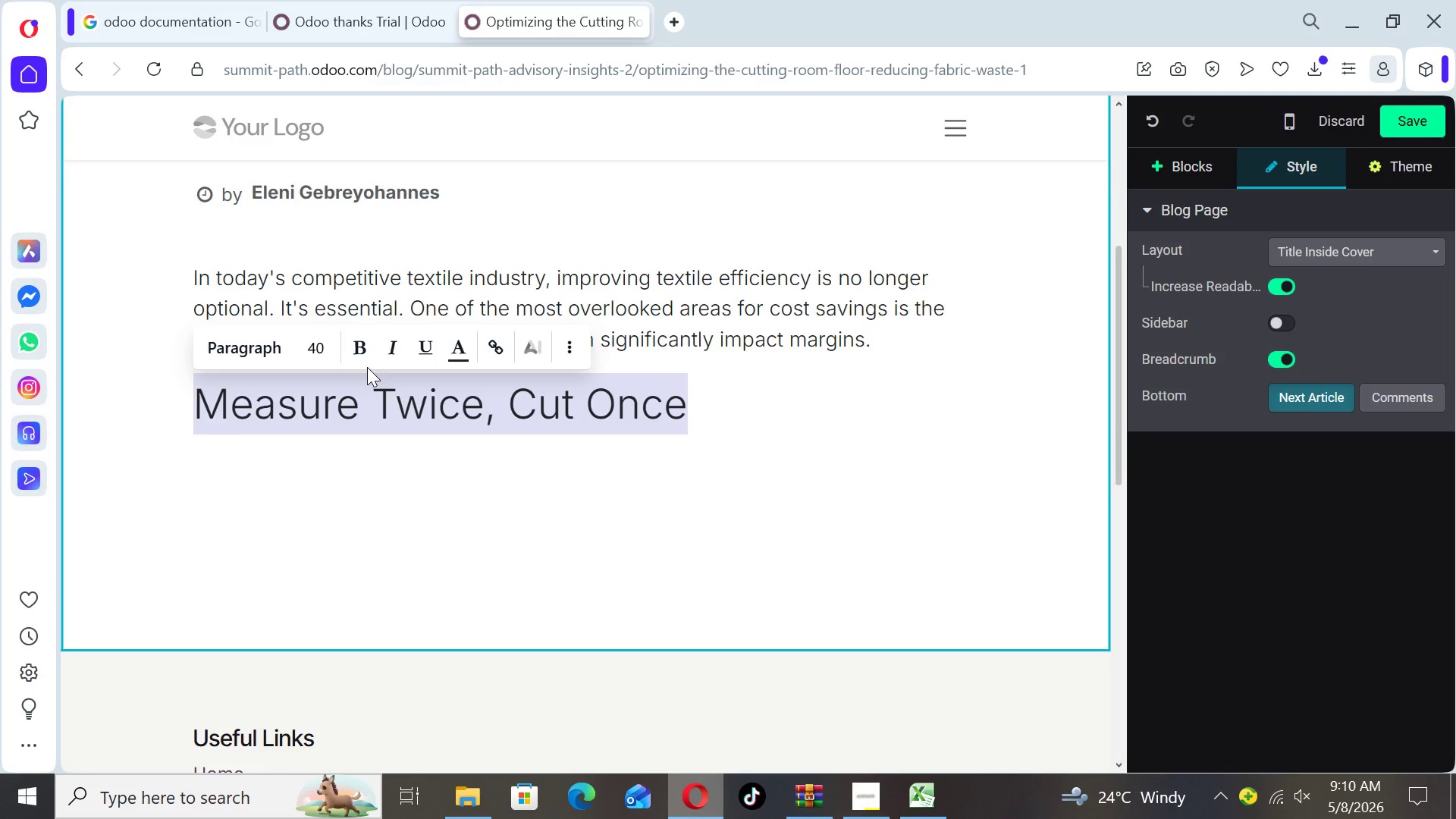 
left_click([362, 353])
 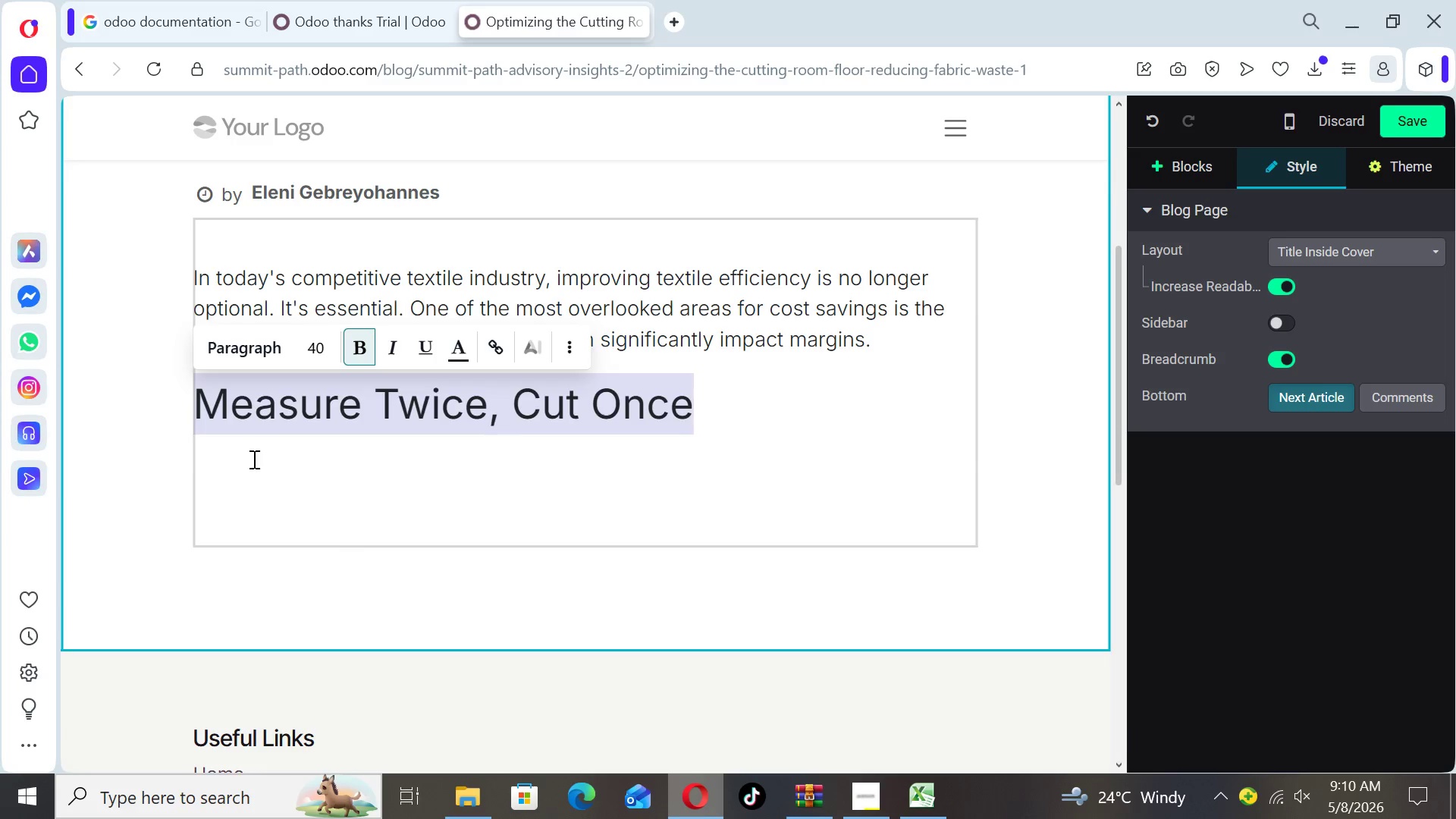 
left_click([250, 463])
 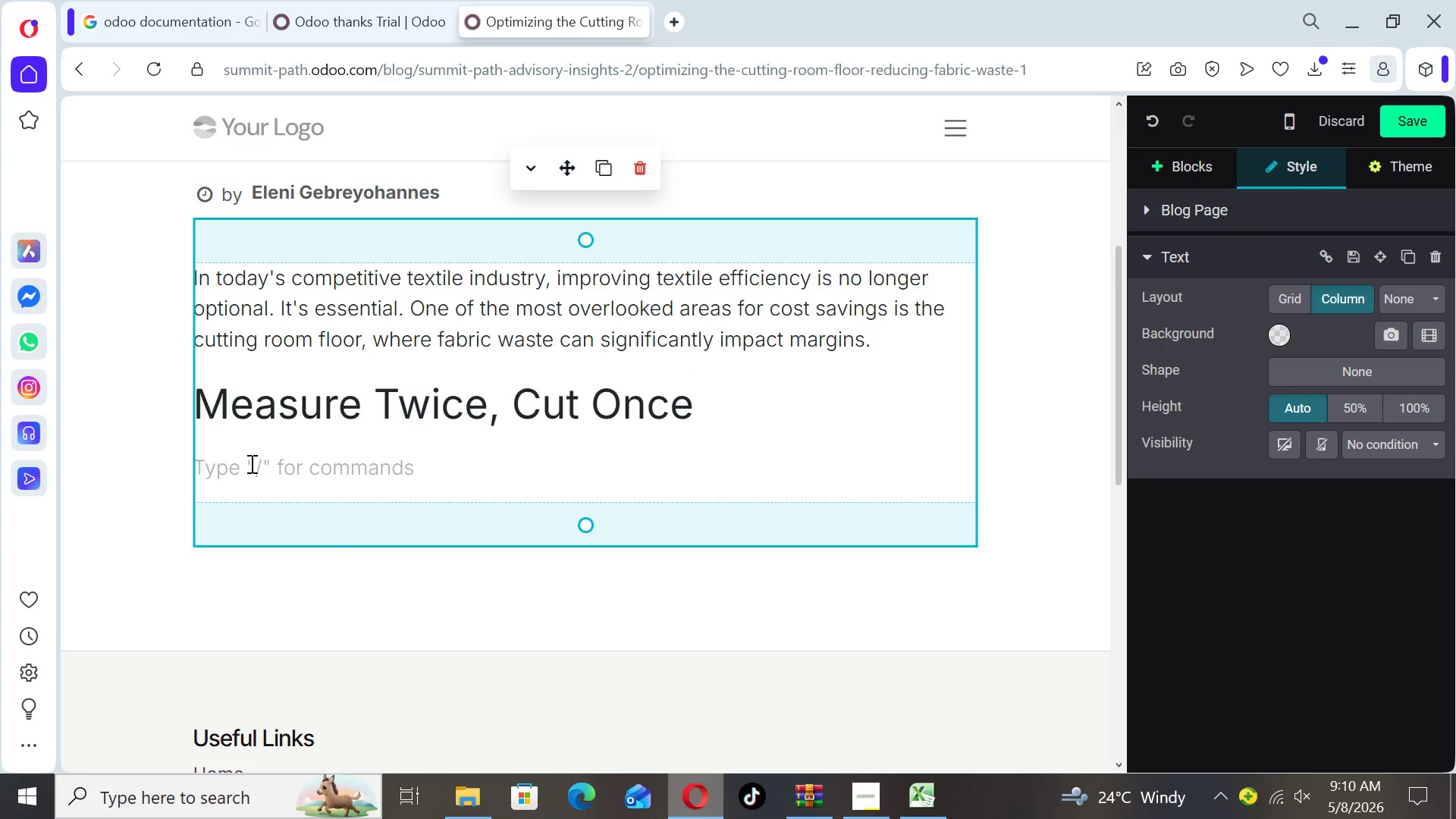 
type(Adopting a precision)
 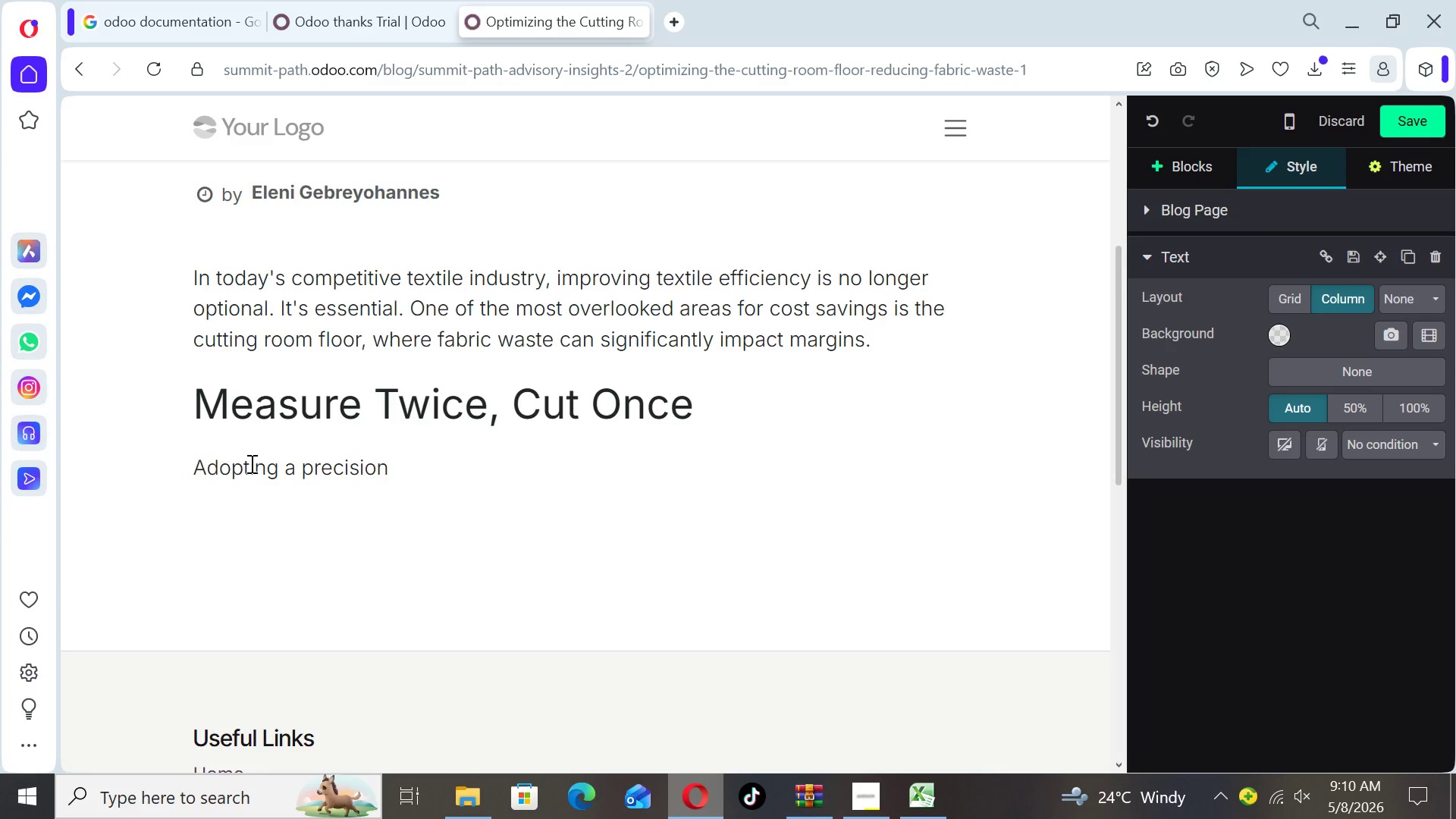 
type(-first mindset)
 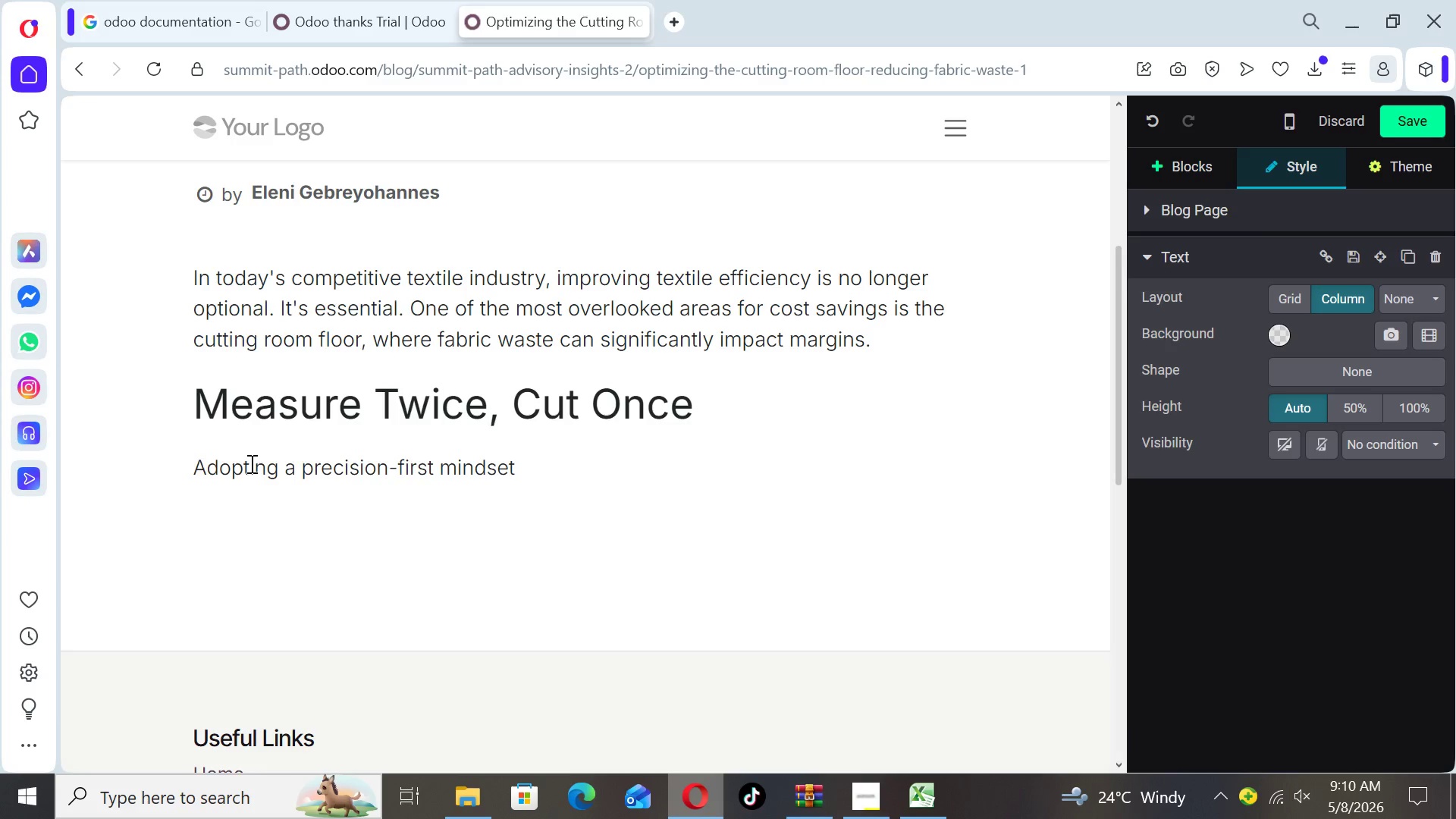 
type( ensures fewer errors during )
 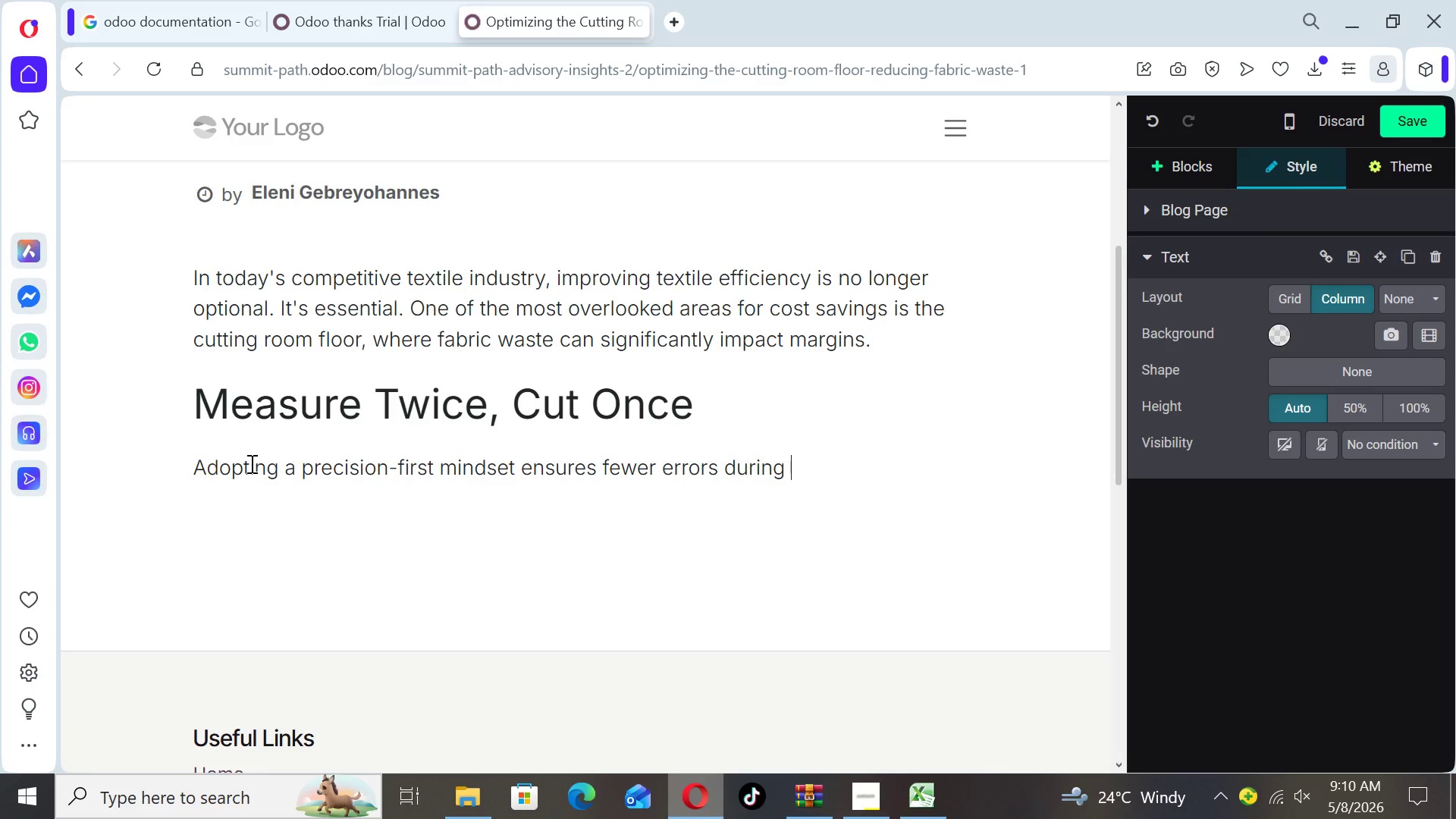 
type(cutting. By standardizing )
 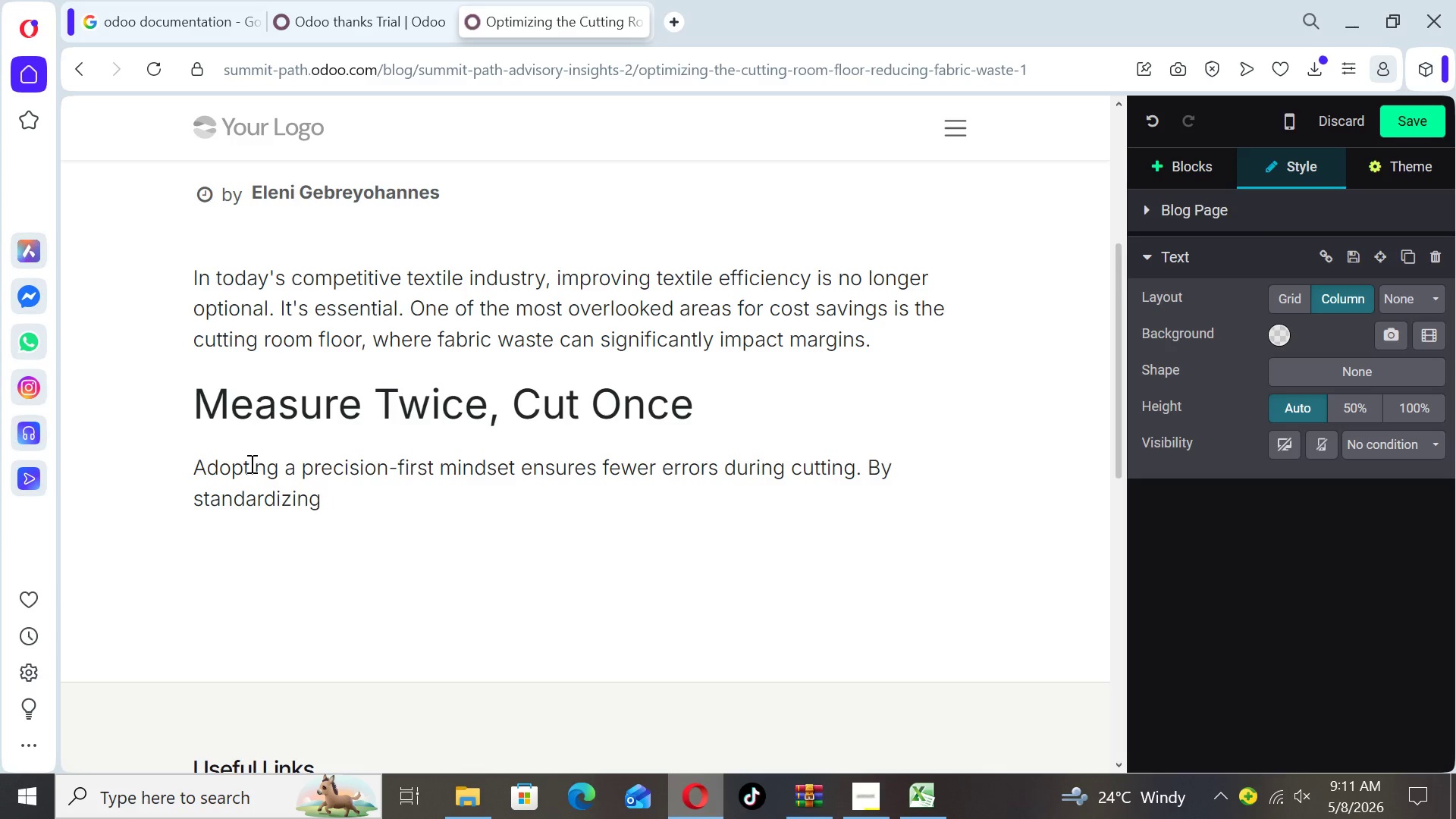 
type(measurements and)
 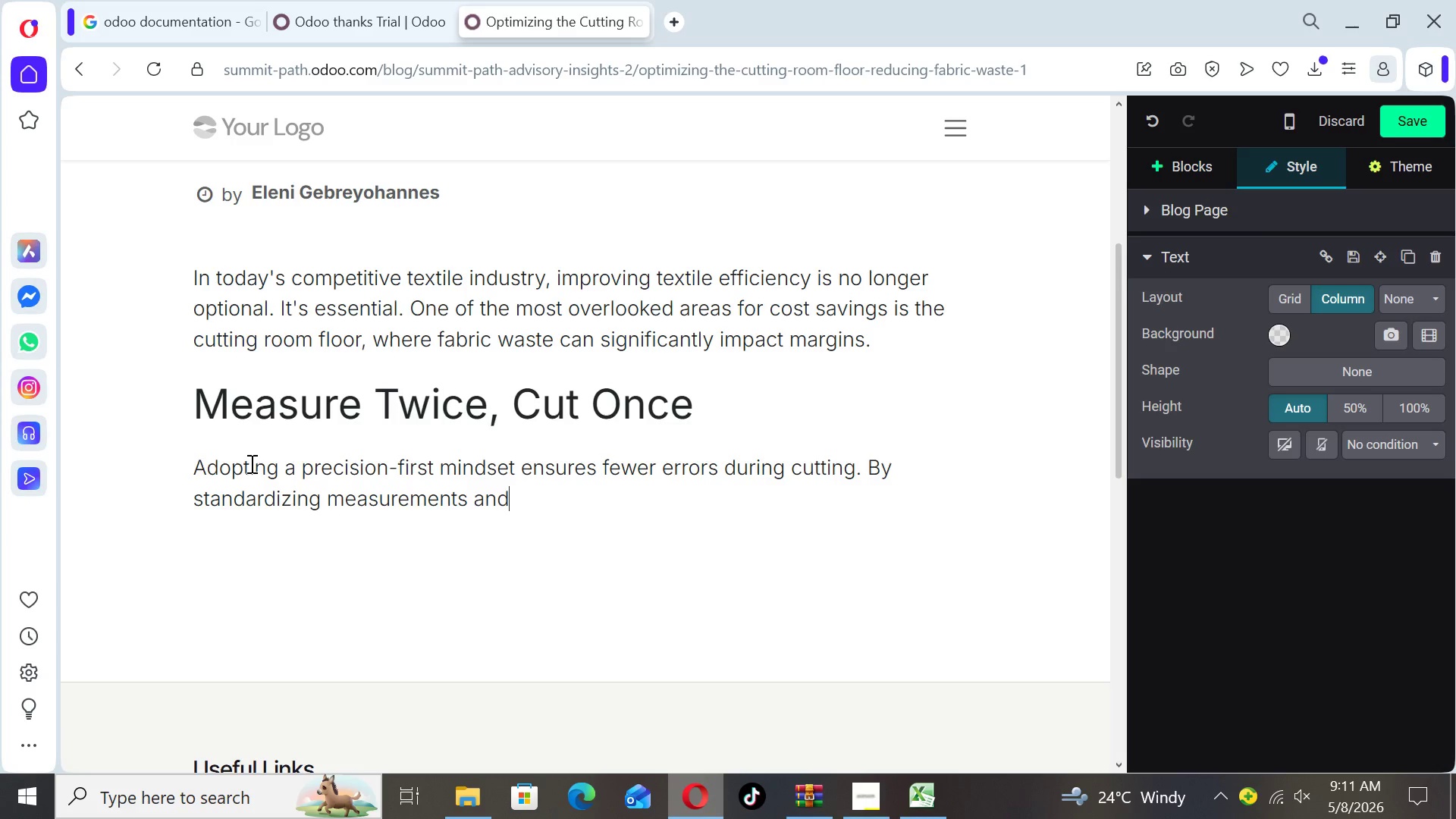 
type( training )
 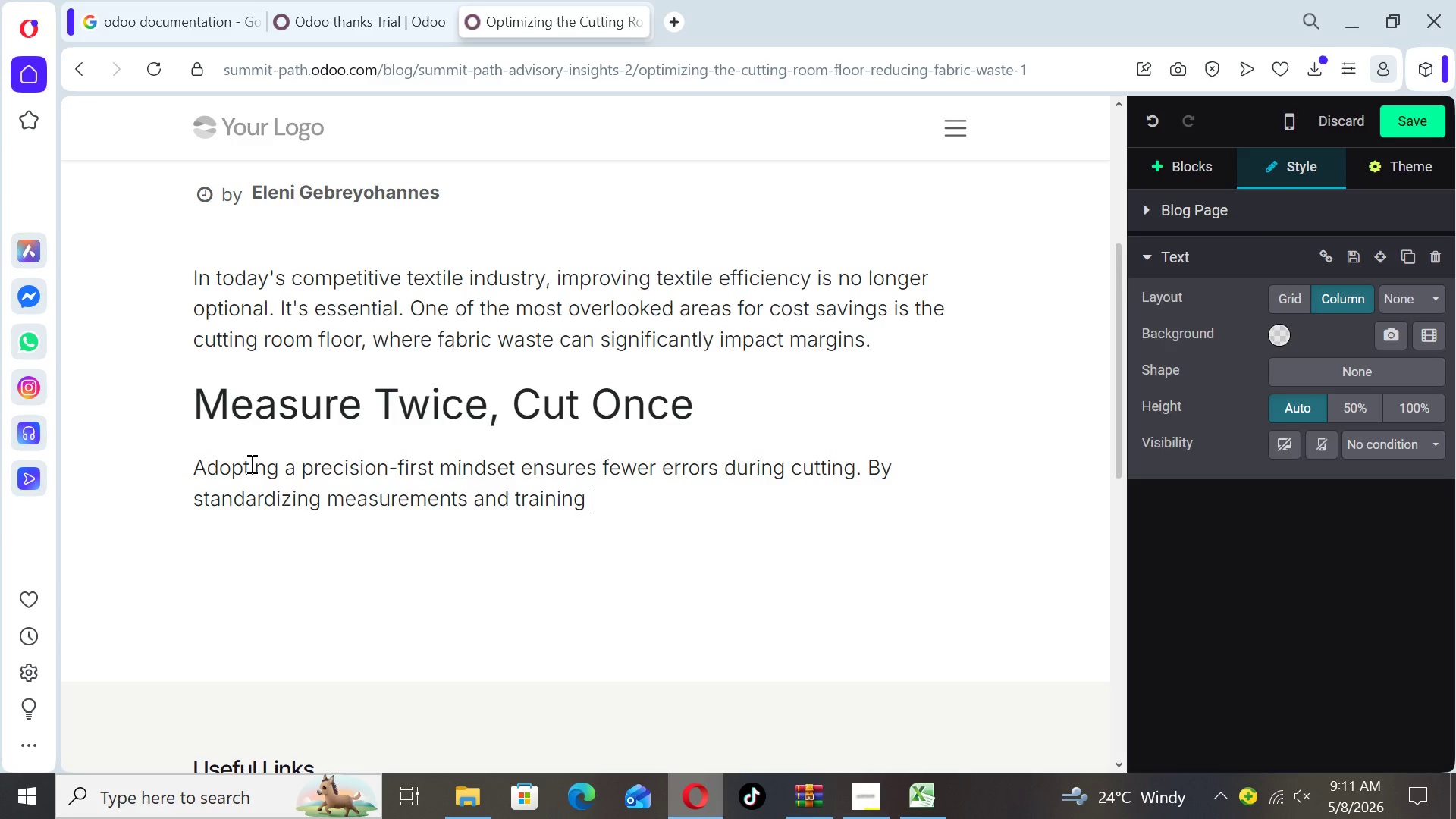 
type(staff on best practices)
 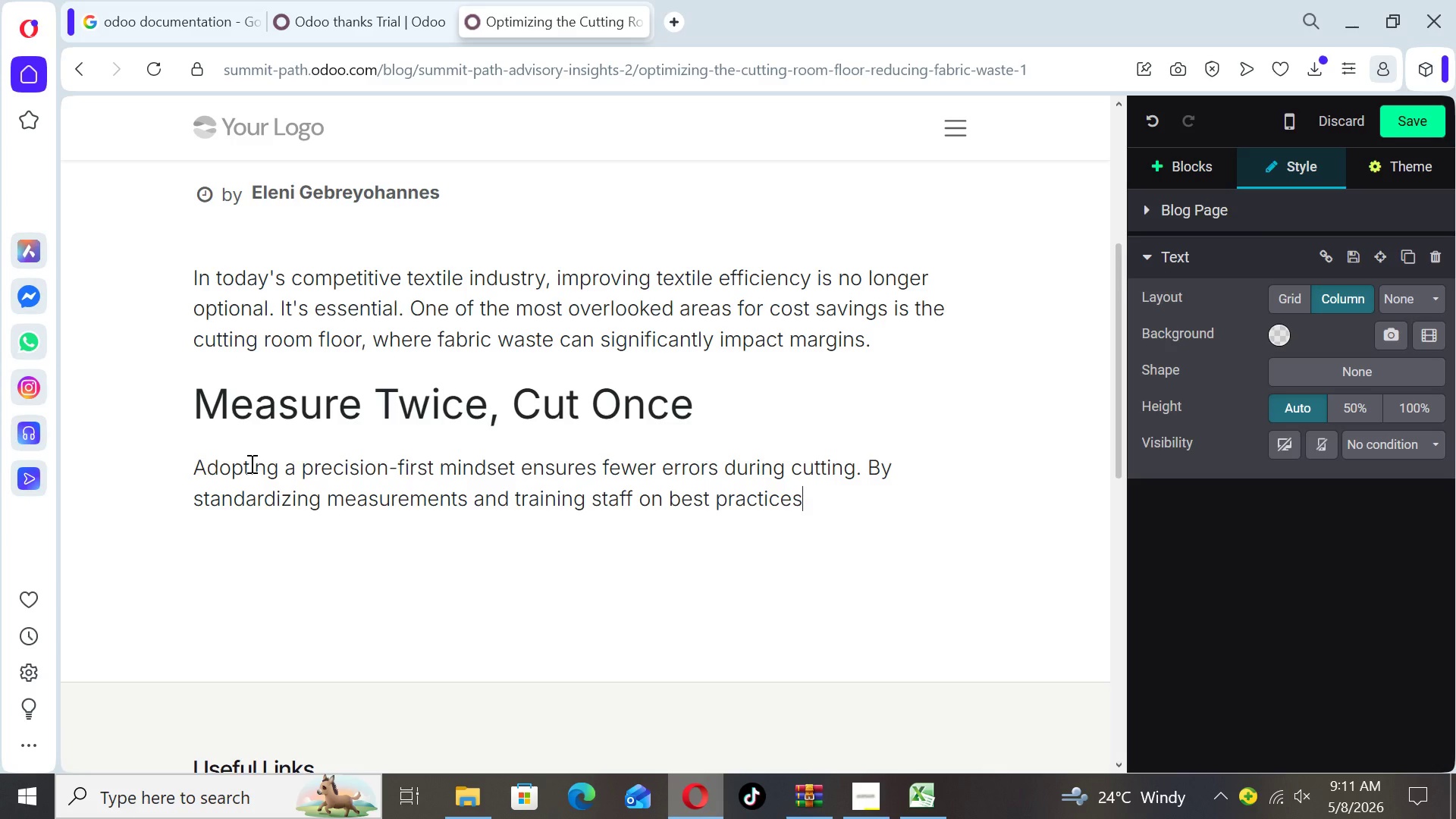 
type(, manufacturers can drastically reduce material loss.)
 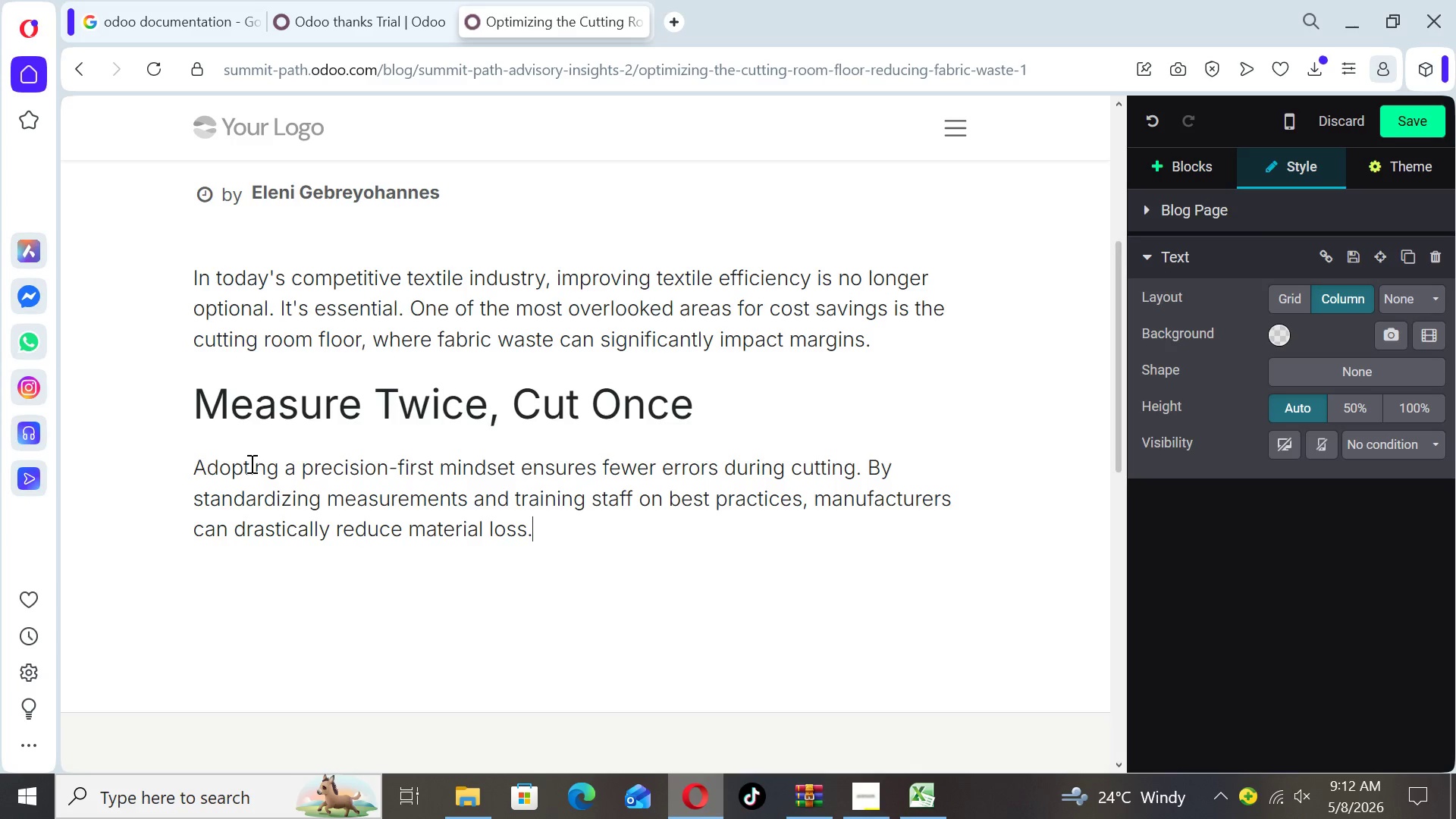 
key(Enter)
 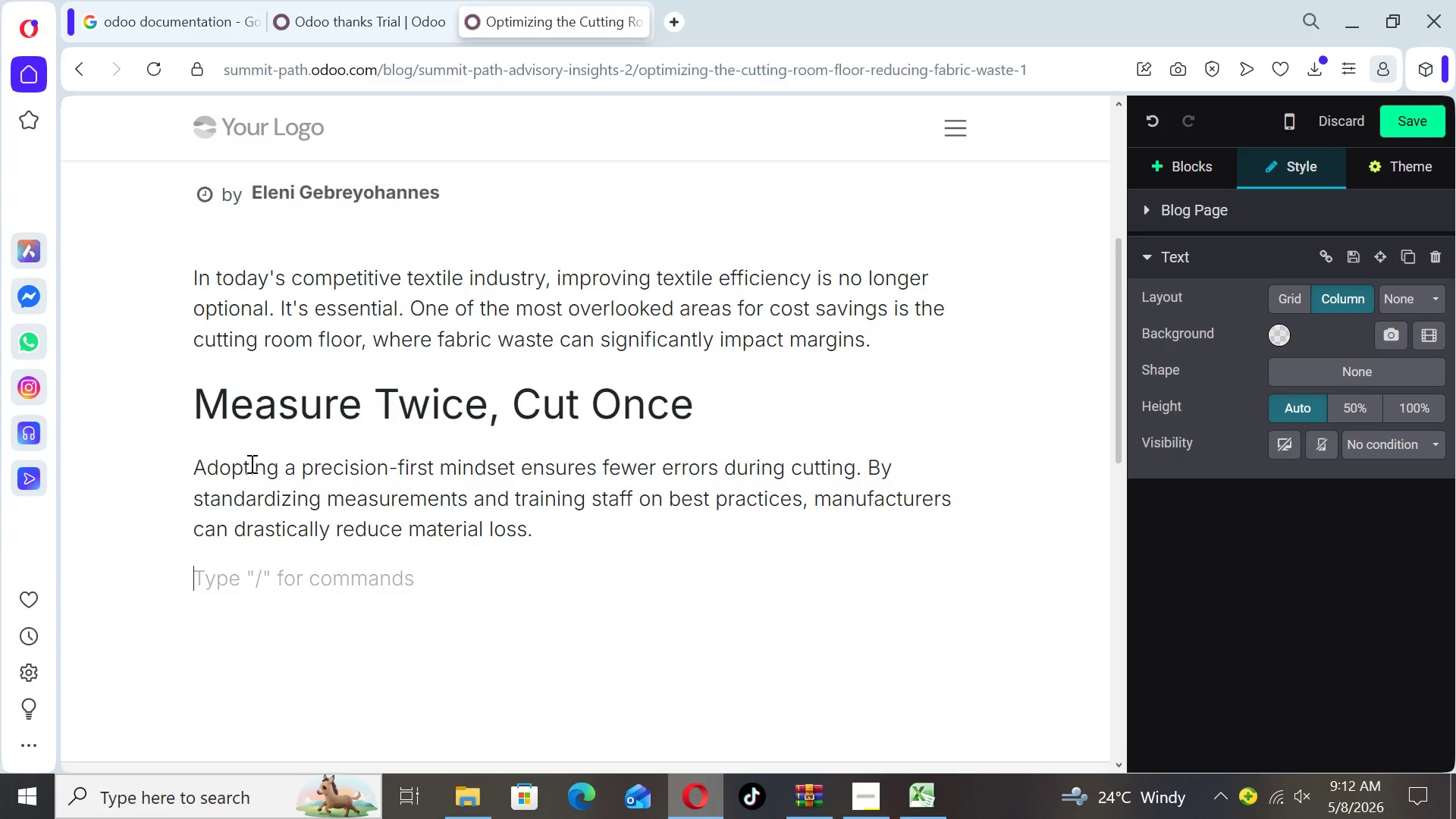 
type(Implement Scarp Recycling Progra,s)
key(Backspace)
key(Backspace)
type(ms)
 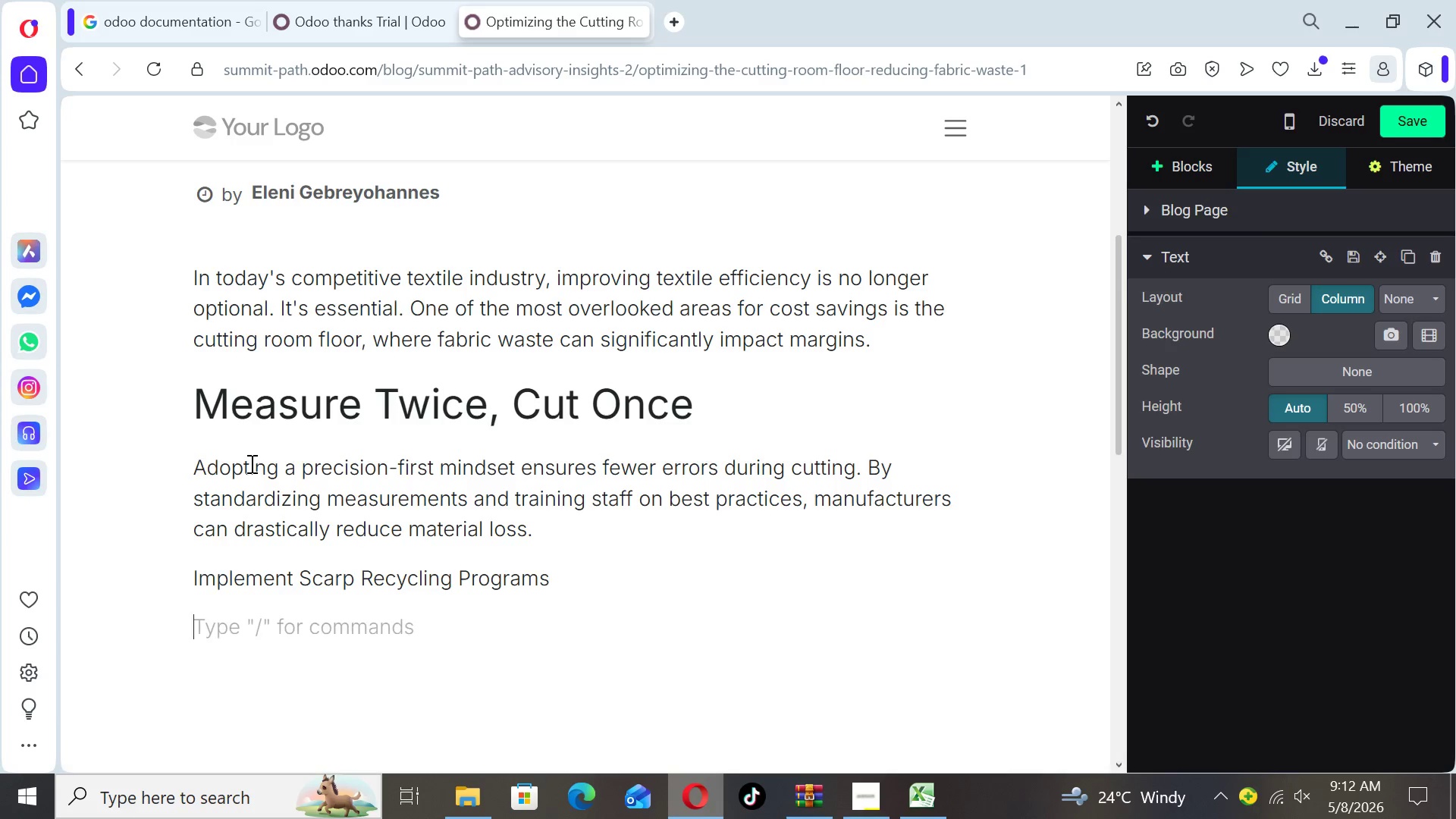 
key(Enter)
 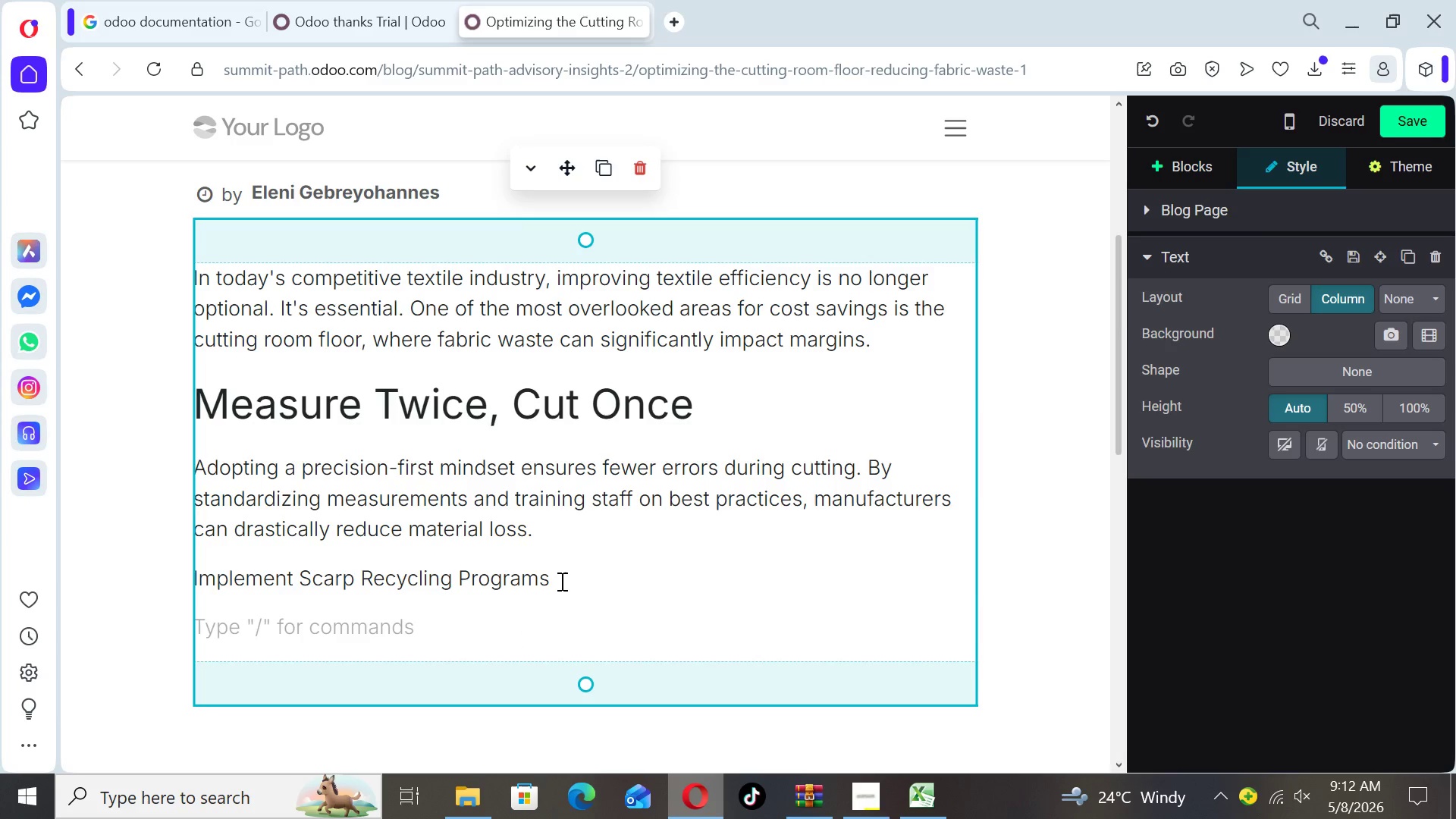 
left_click_drag(start_coordinate=[560, 581], to_coordinate=[193, 585])
 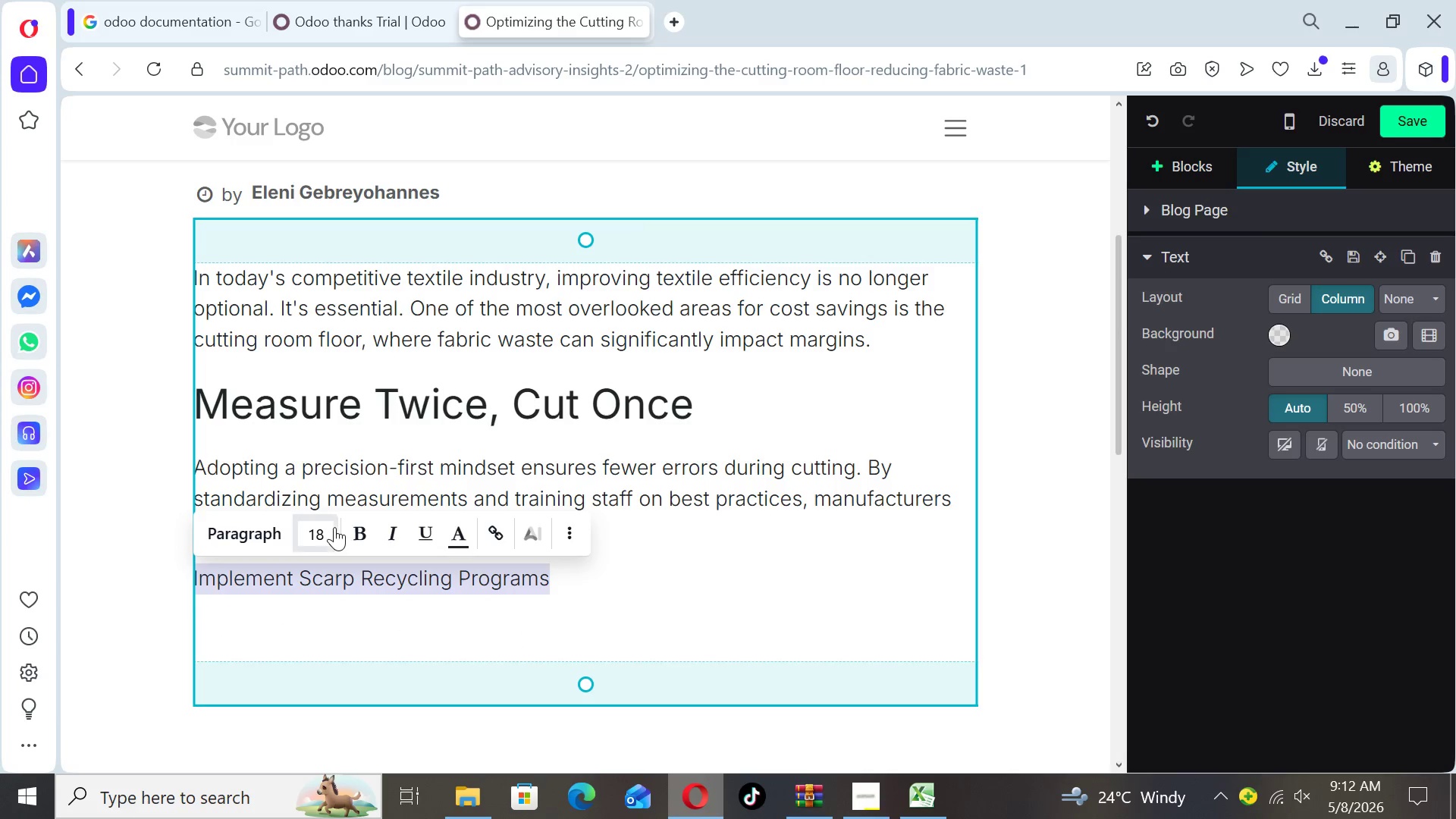 
left_click([328, 527])
 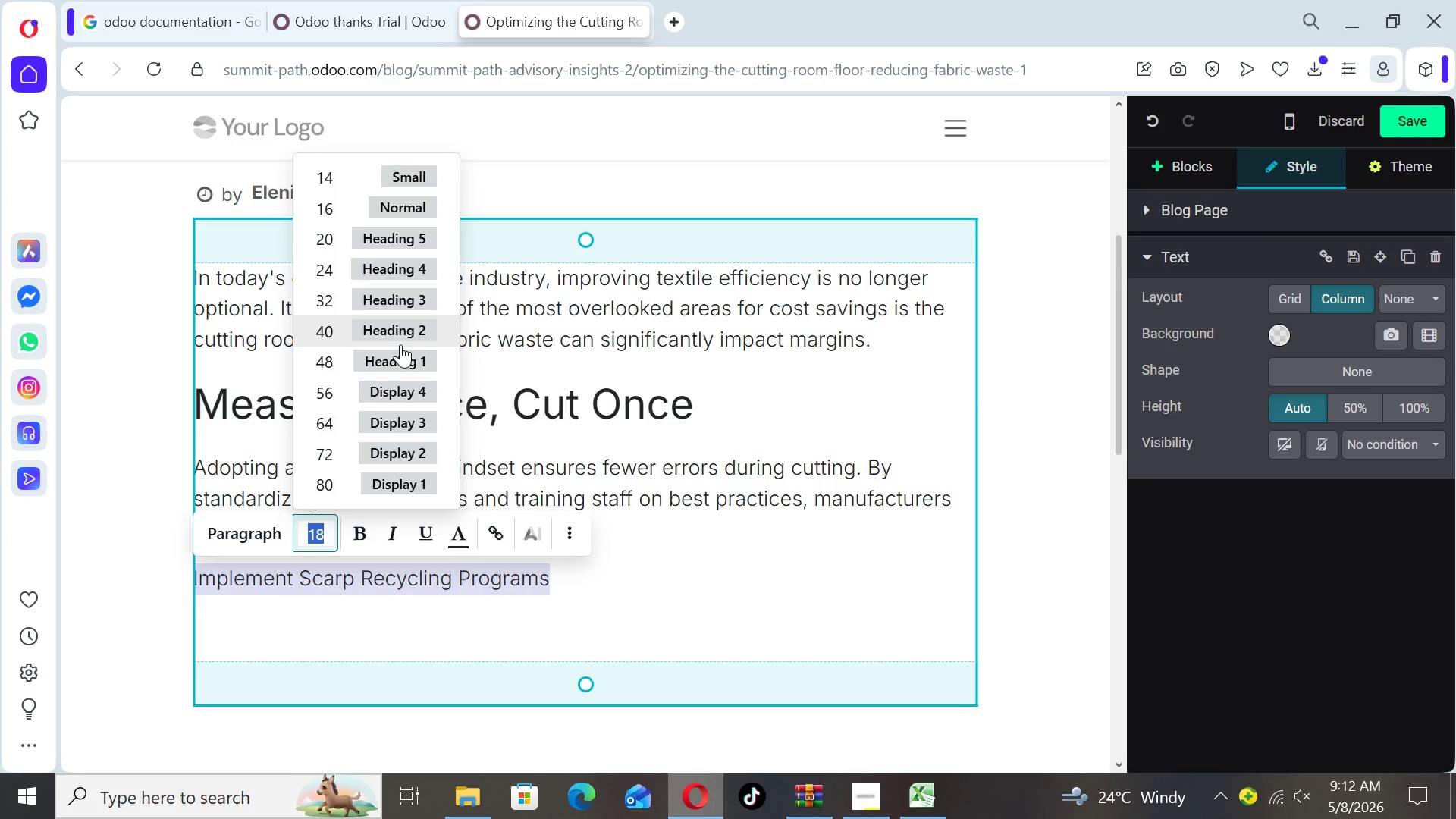 
left_click([398, 334])
 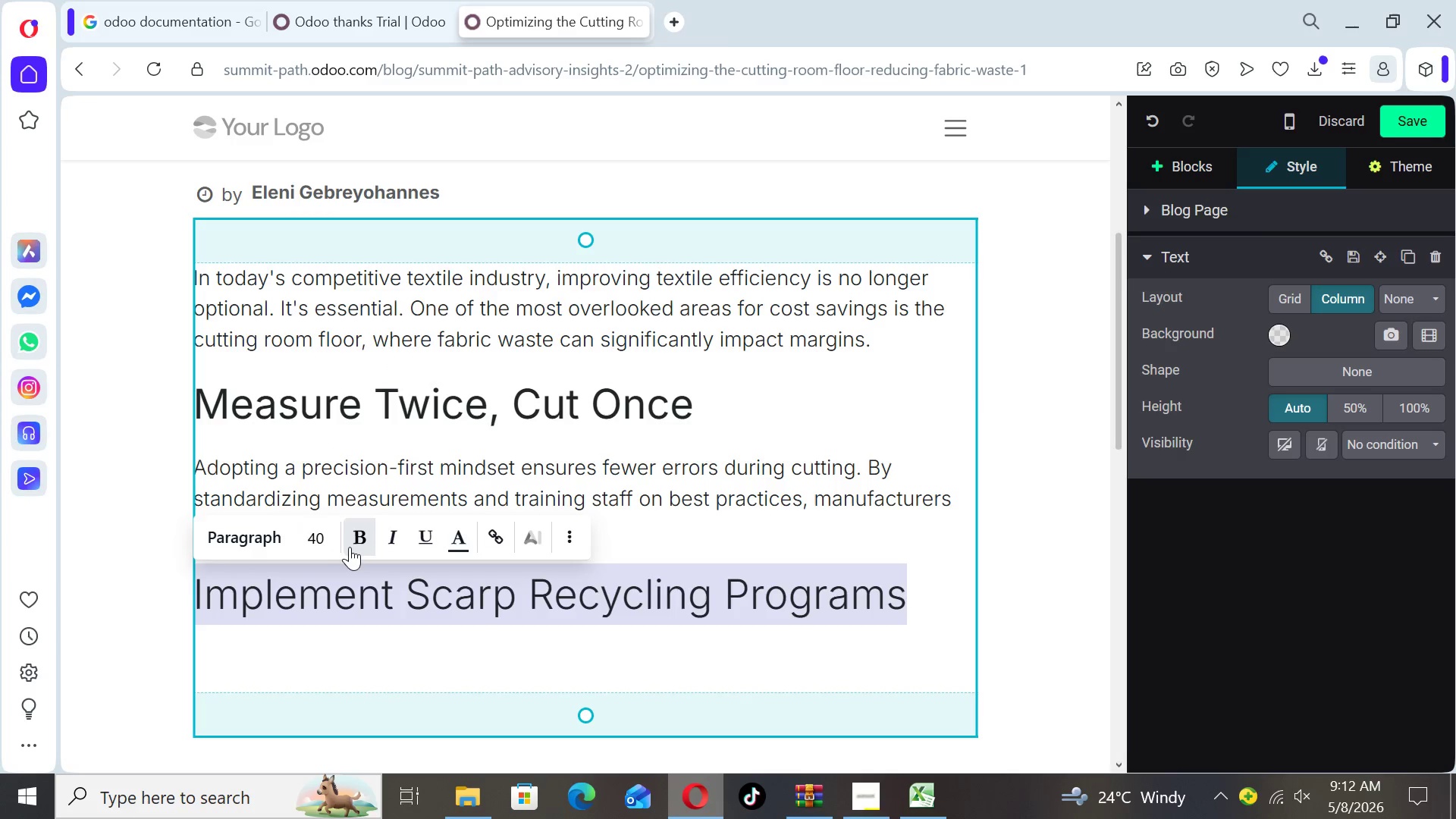 
left_click([356, 547])
 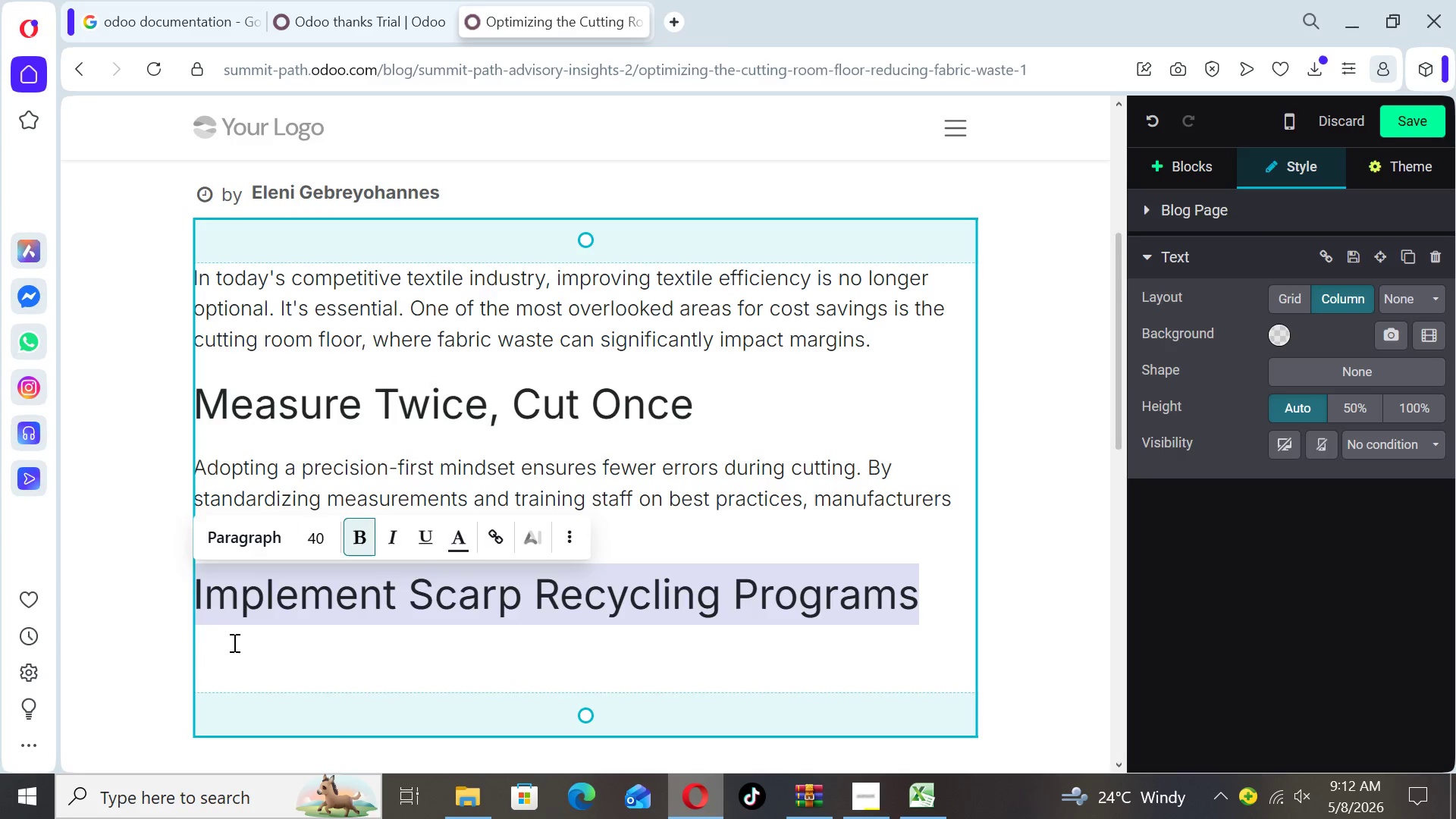 
left_click([231, 643])
 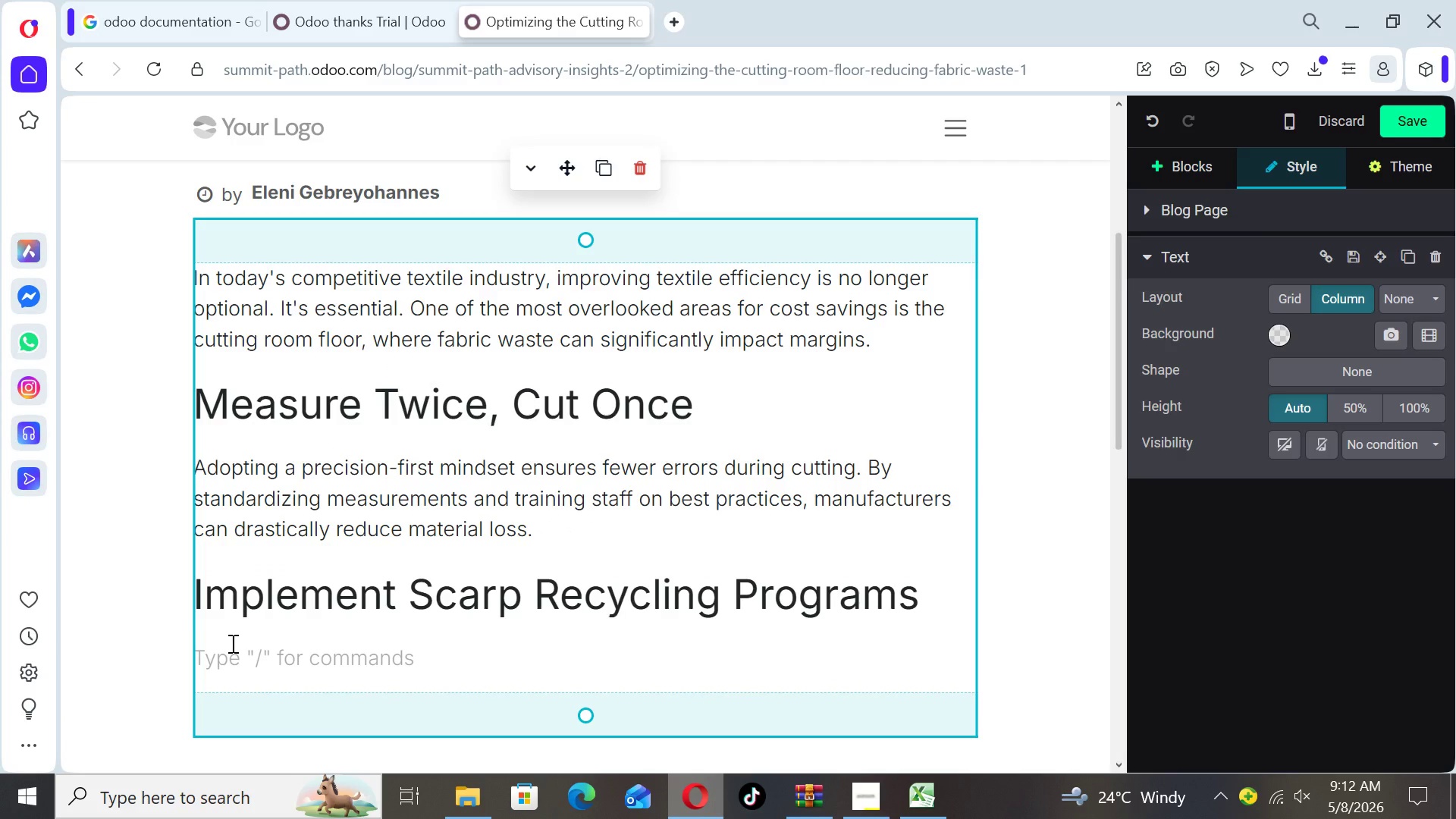 
type(Fabric scraps don't have to go to waste. Establishing recycling )
 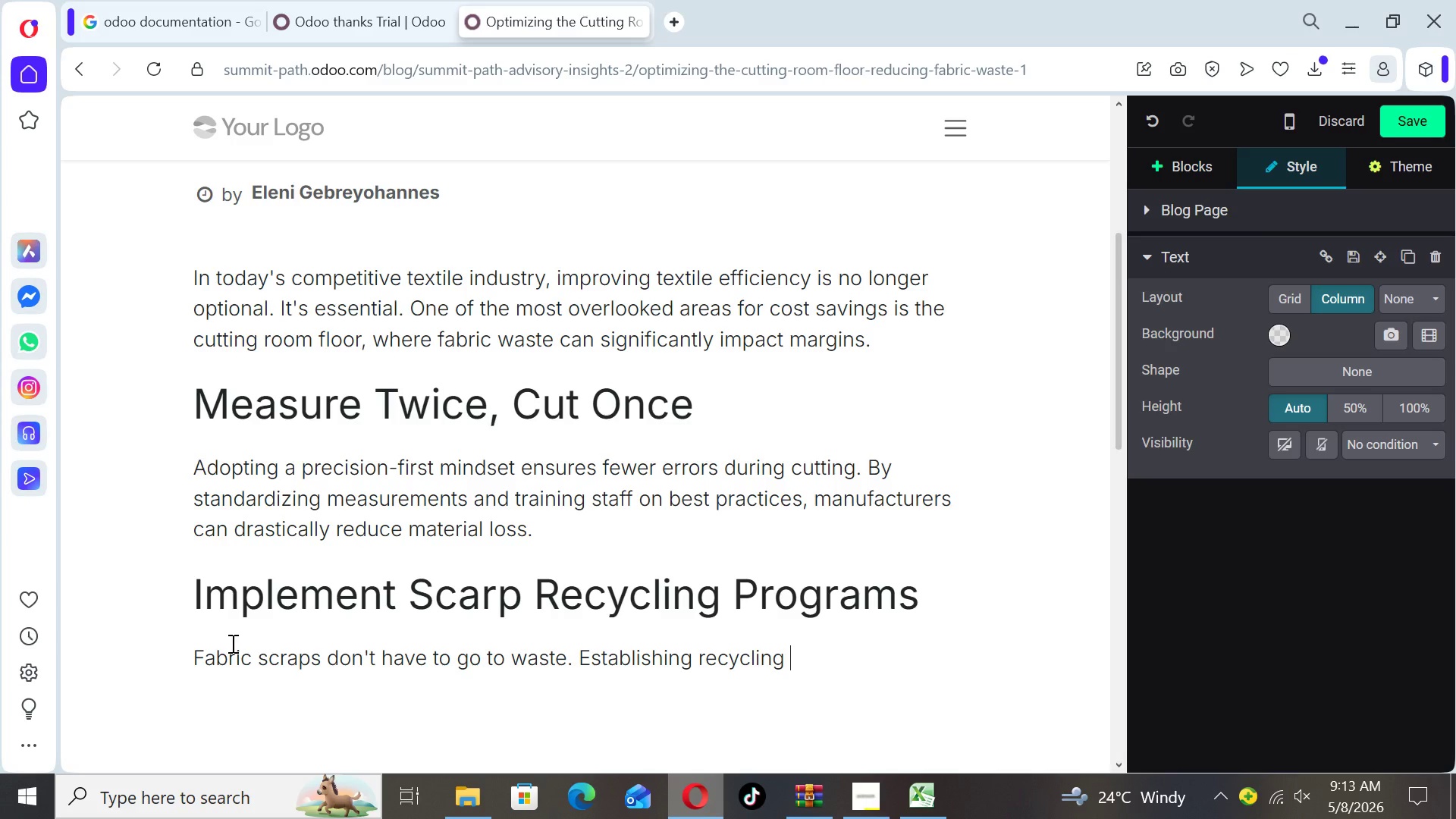 
type(initiatives allows leftover materials)
 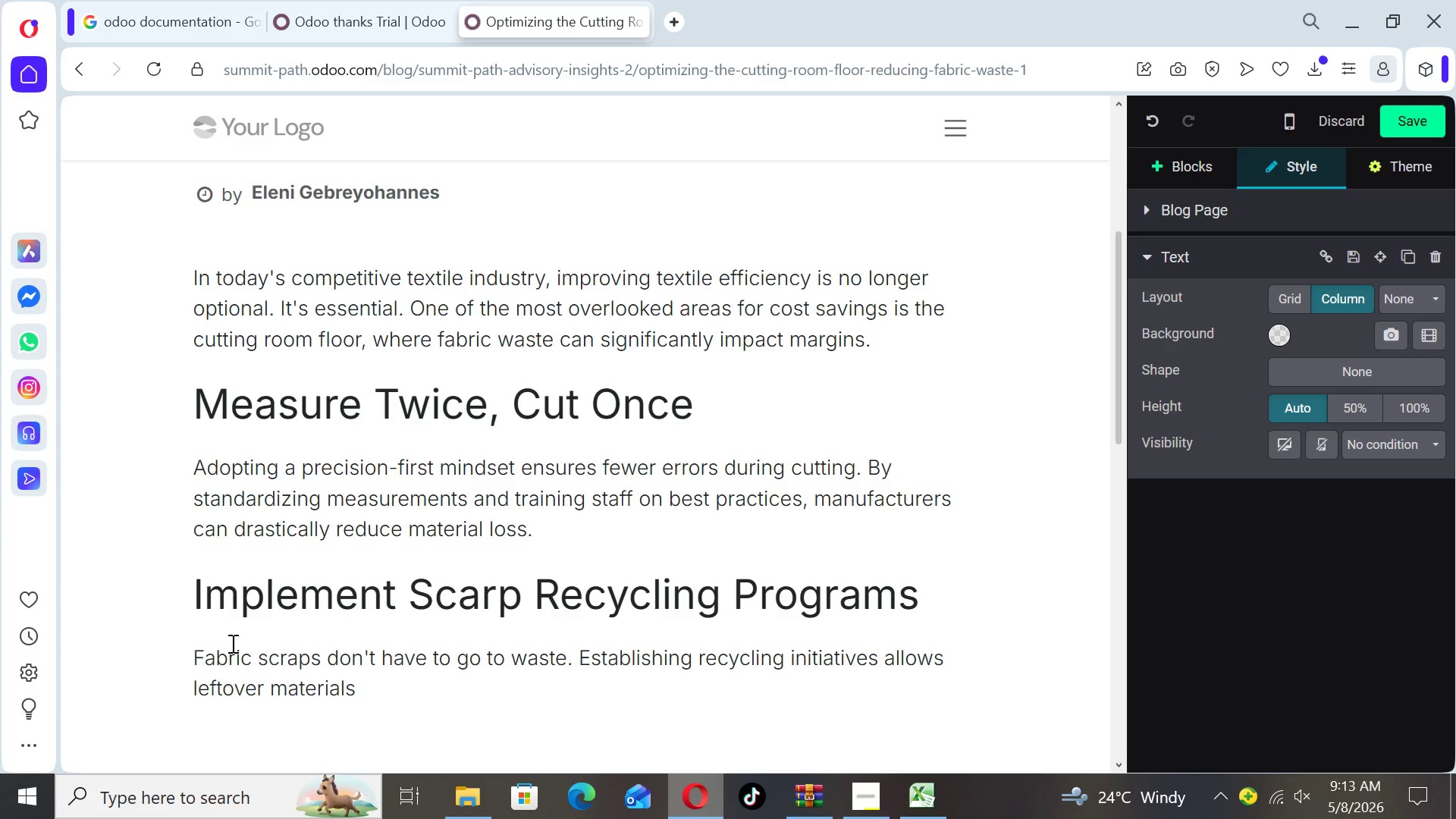 
type( to be repurposed)
 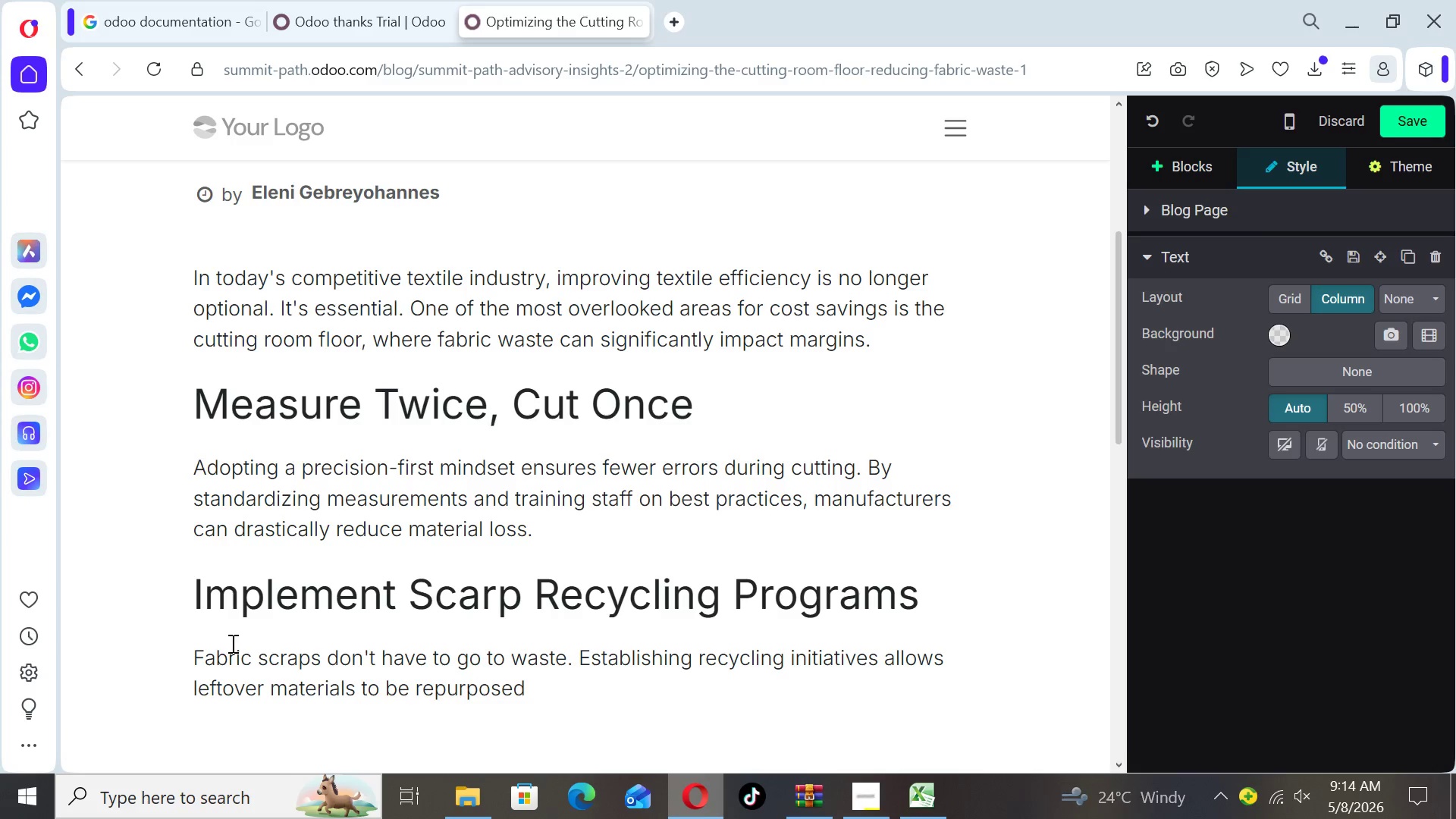 
type( into secondary)
 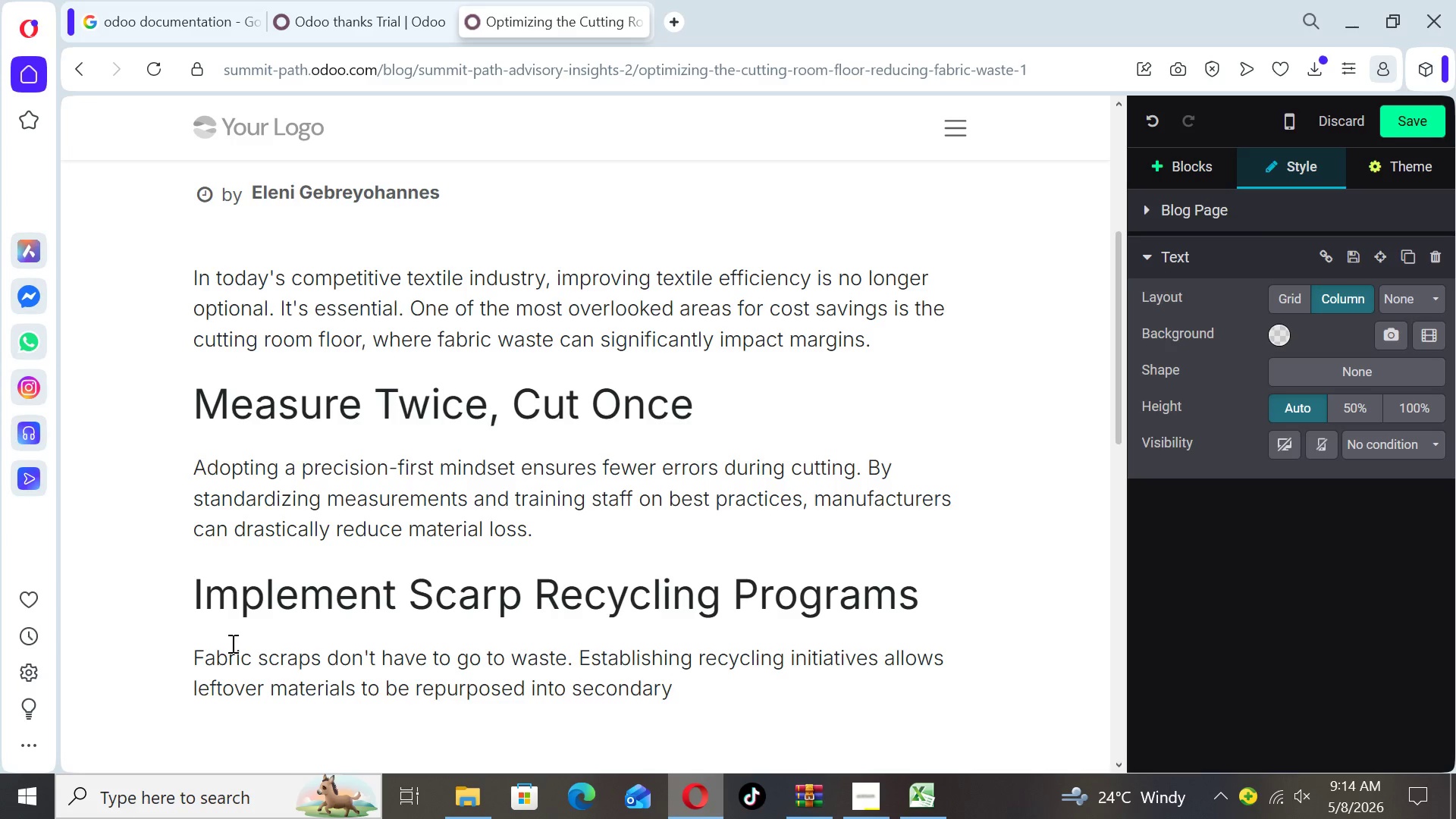 
type( products or resi)
key(Backspace)
type(old)
 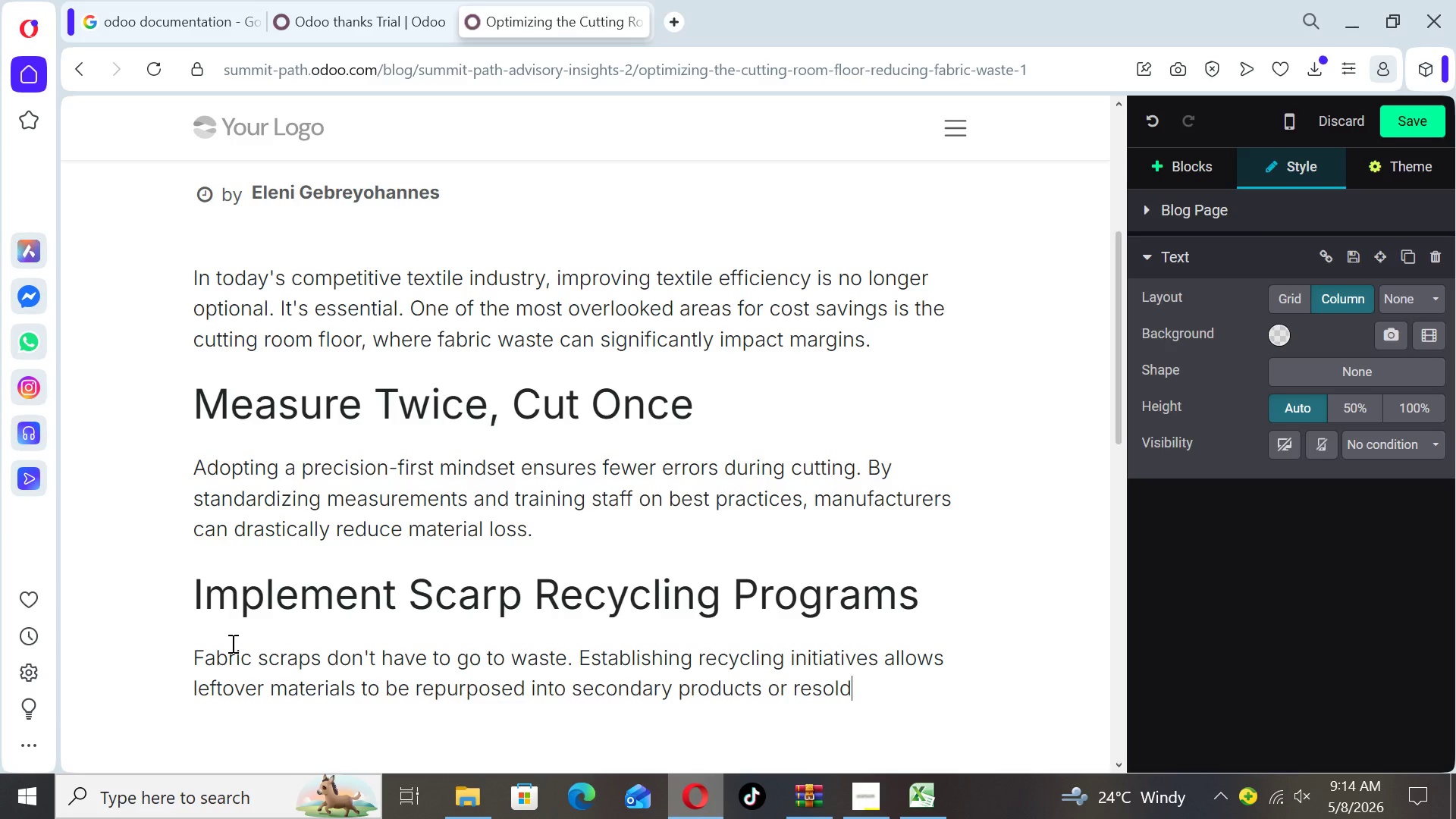 
type(, creating an additional revenue stream.)
 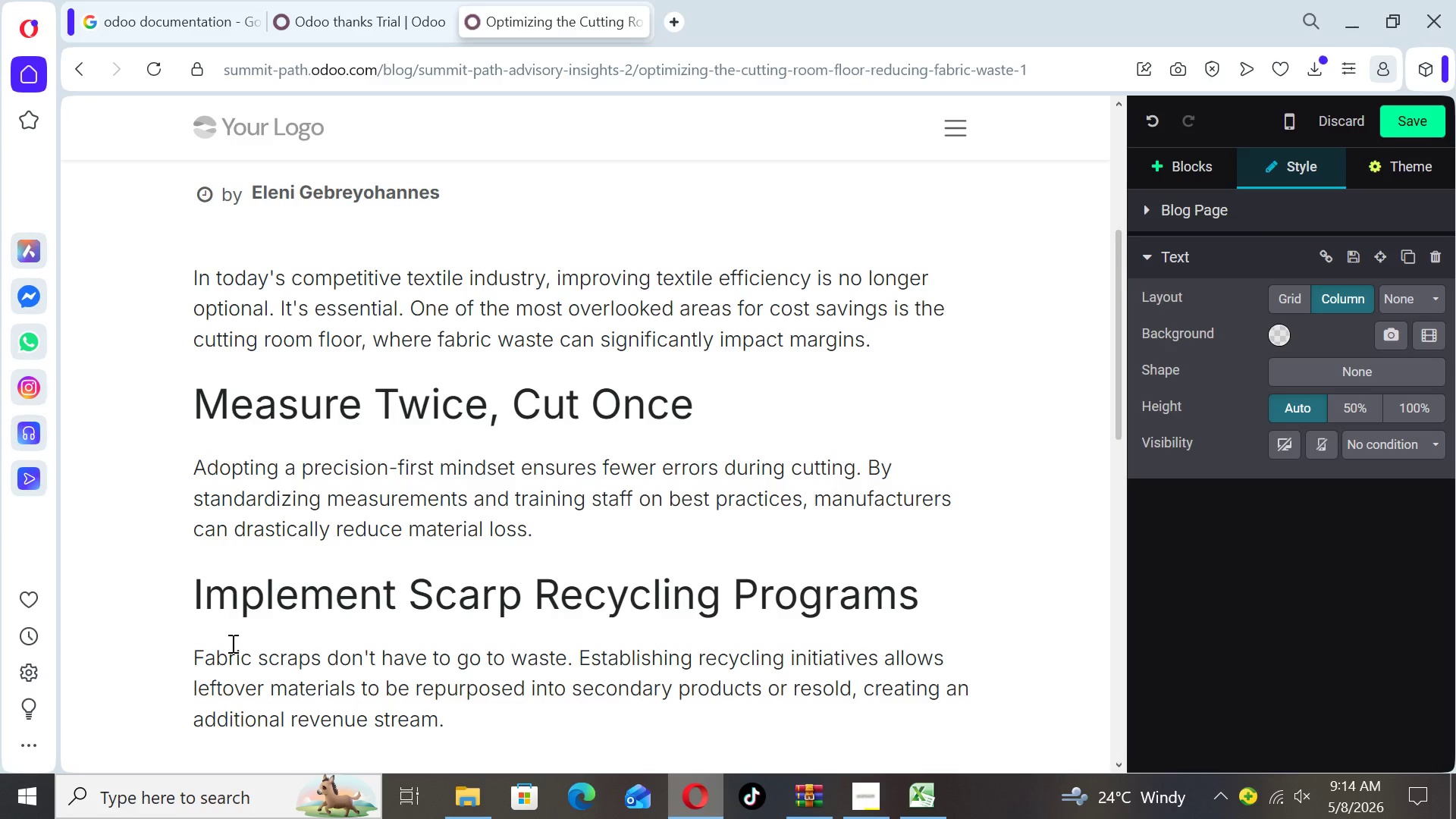 
key(Enter)
 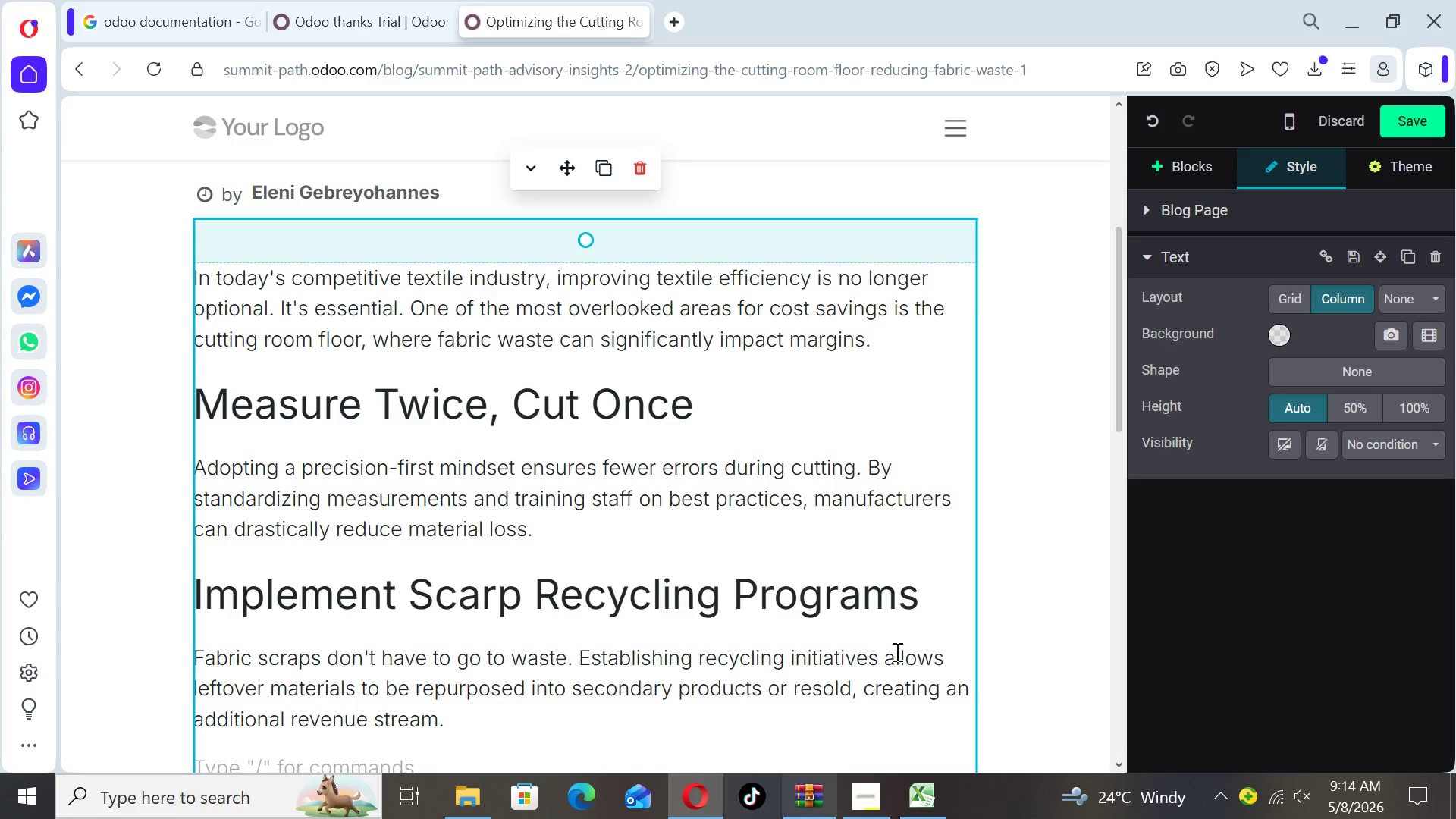 
left_click([1050, 578])
 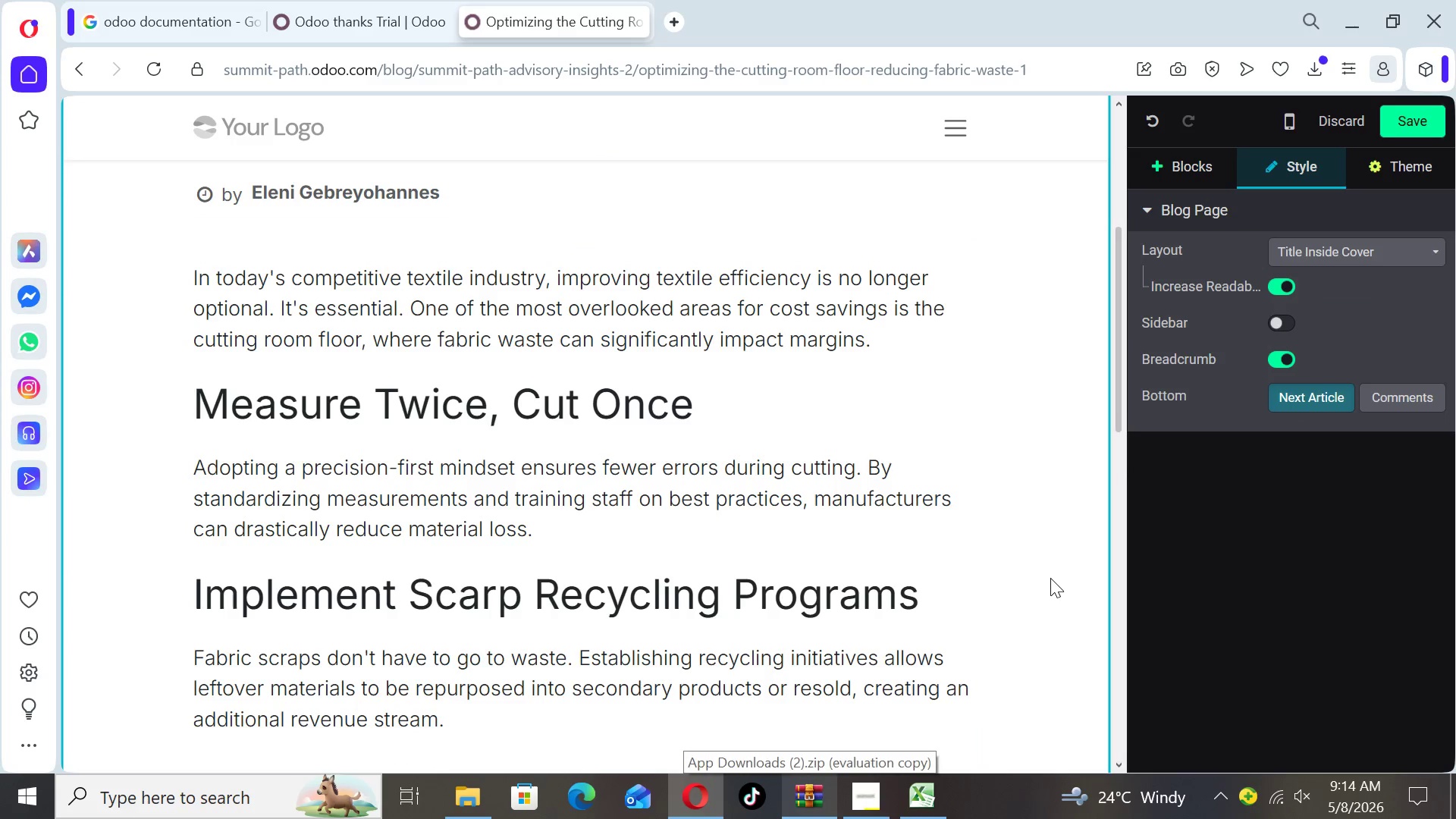 
key(ArrowDown)
 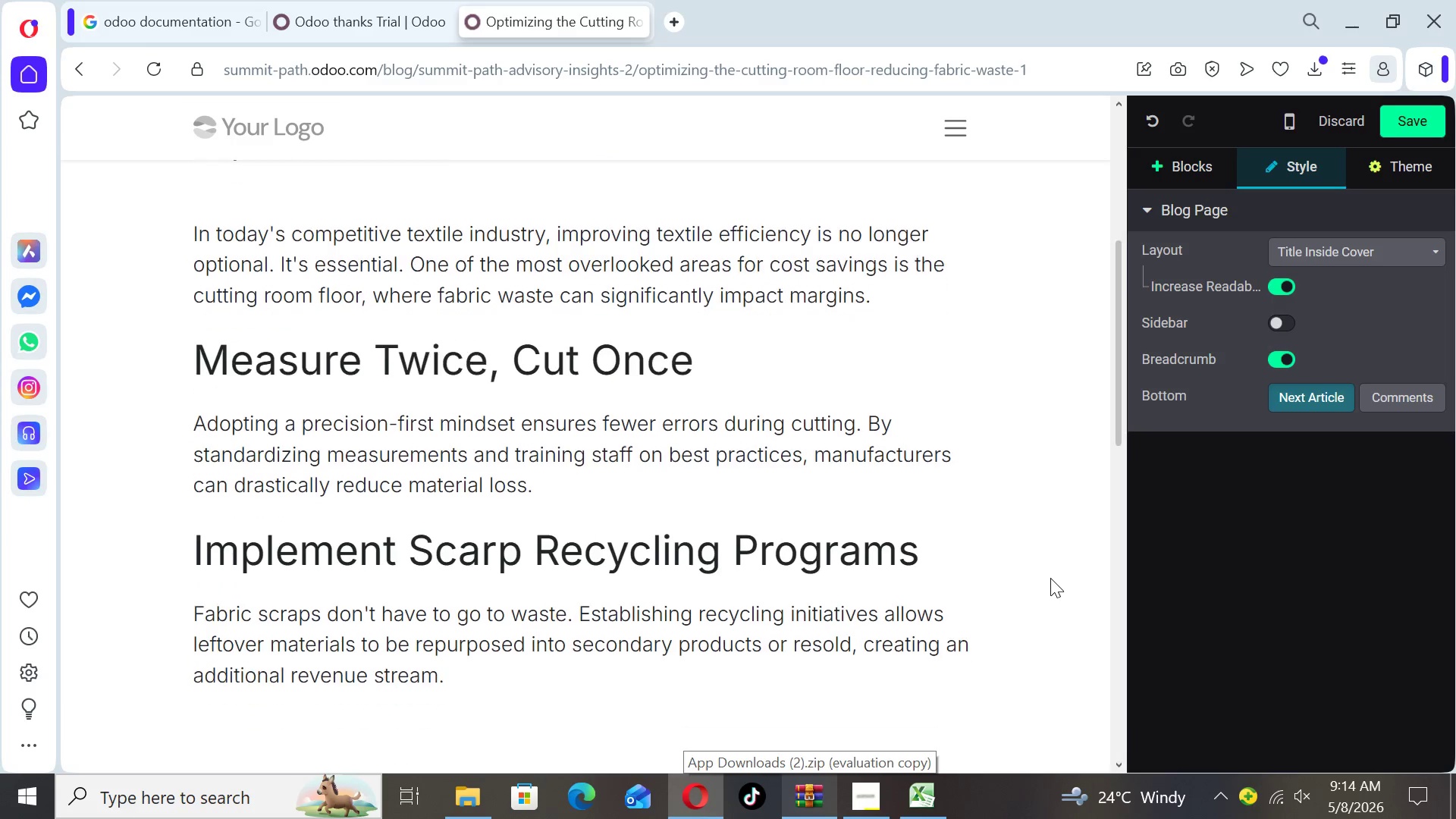 
key(ArrowDown)
 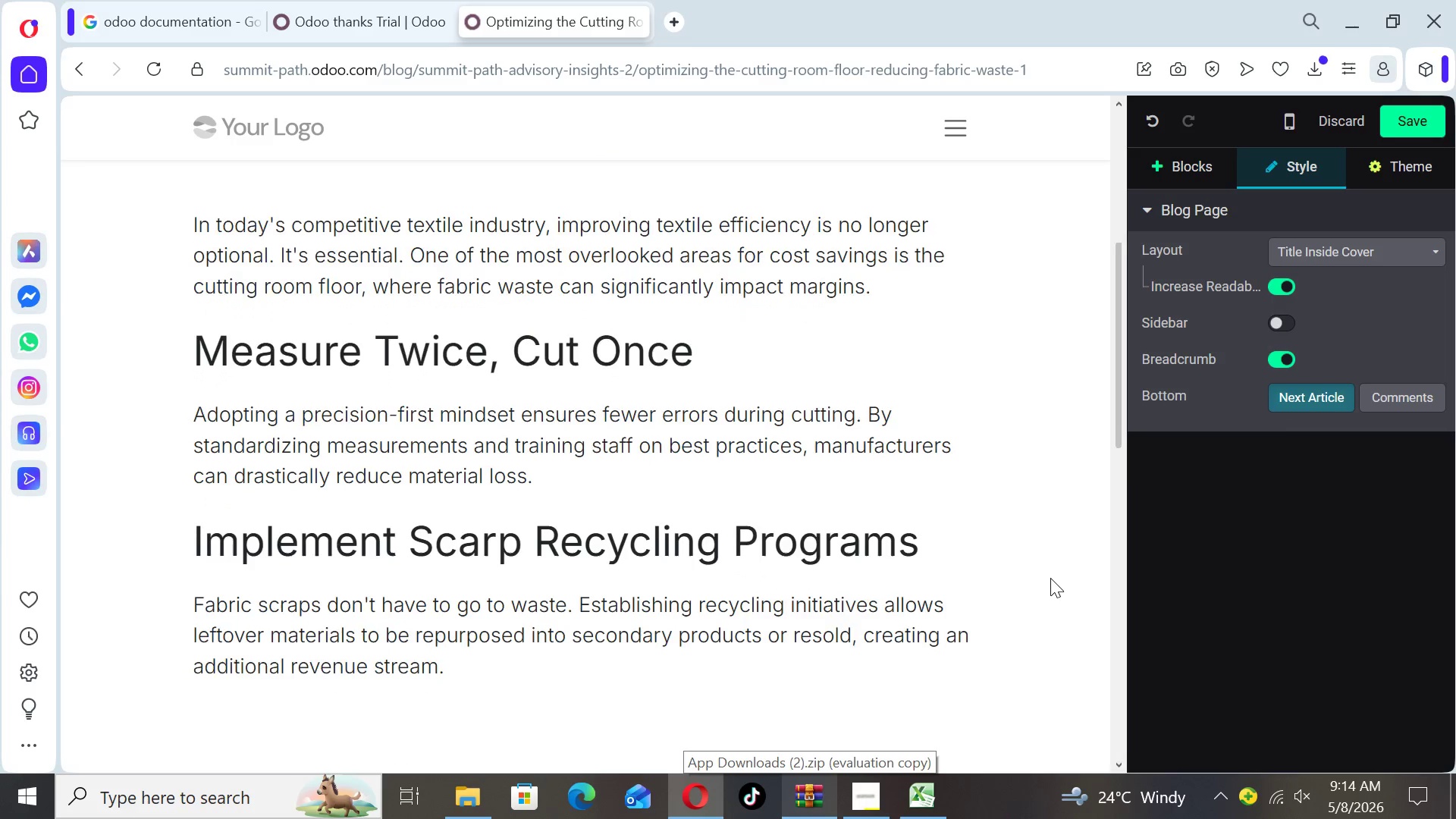 
key(ArrowDown)
 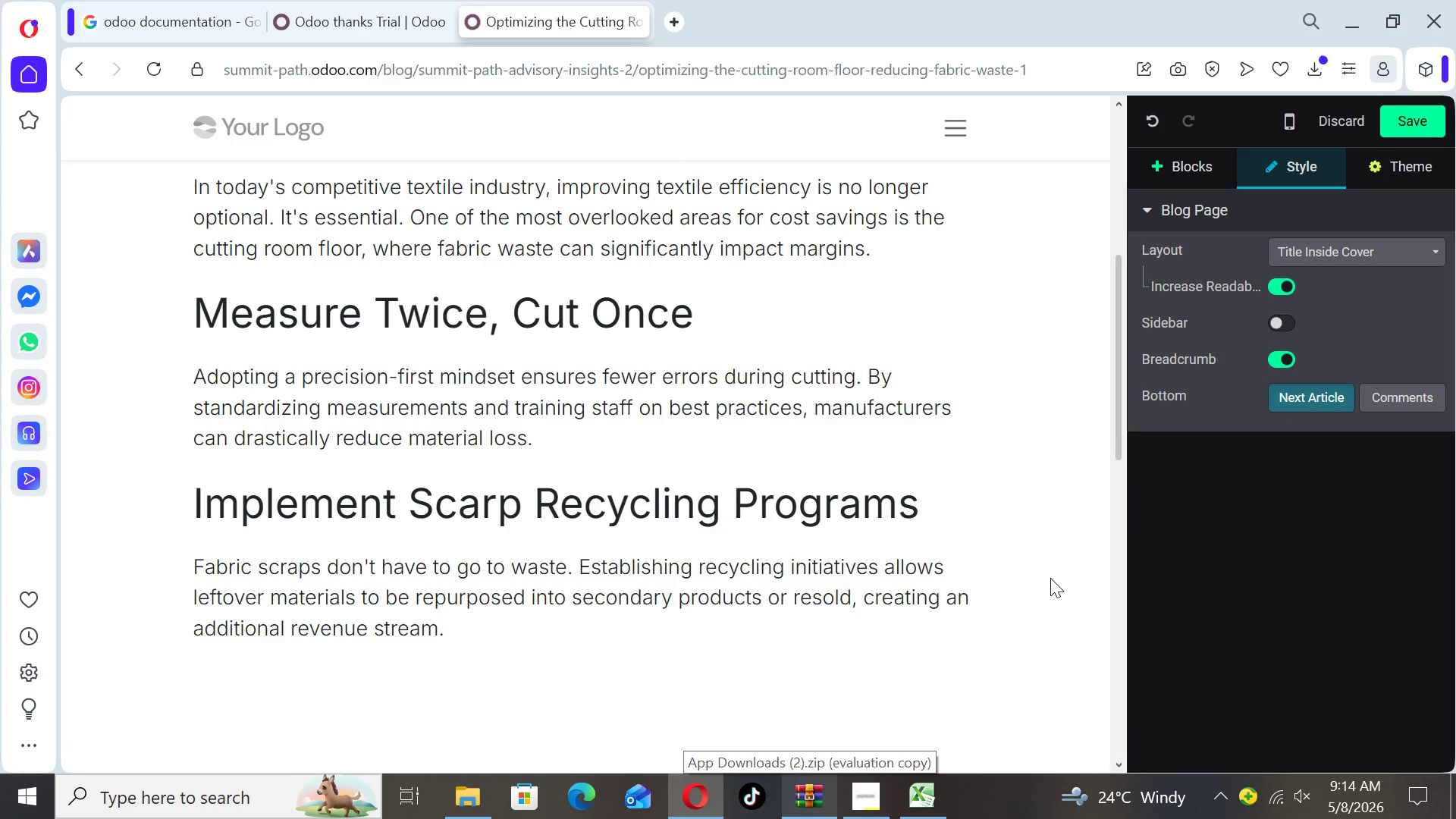 
key(ArrowDown)
 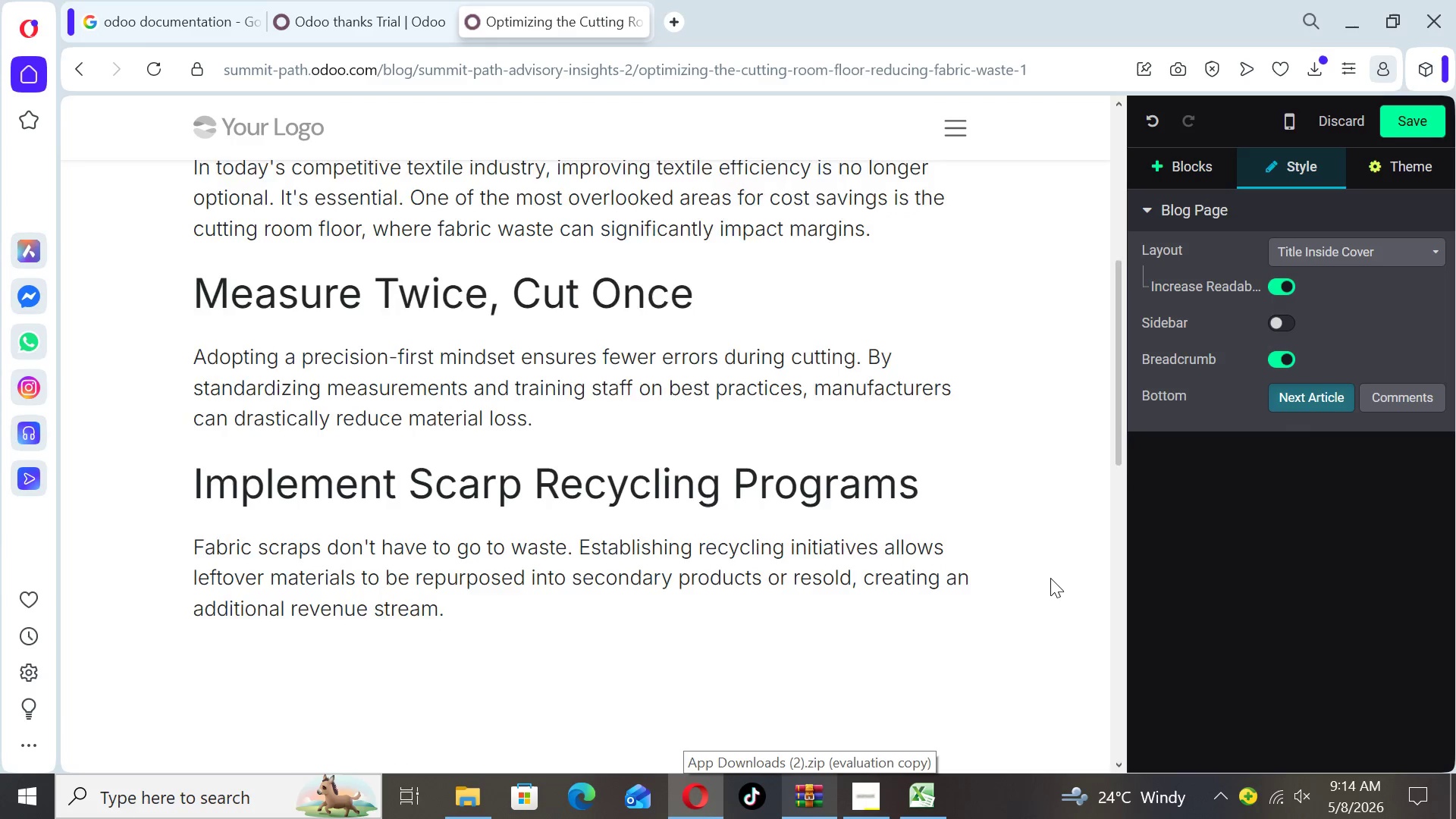 
key(ArrowDown)
 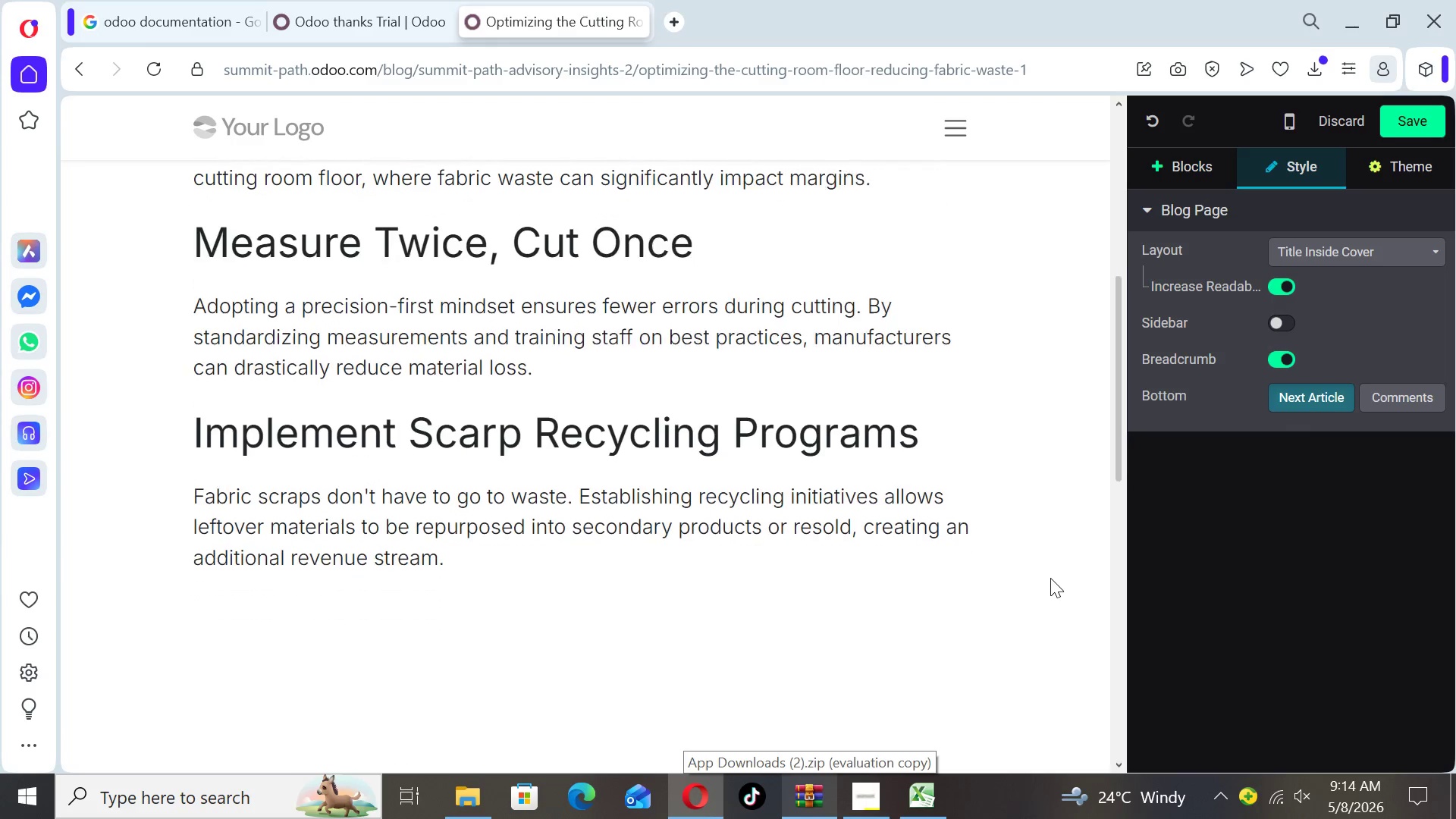 
key(ArrowDown)
 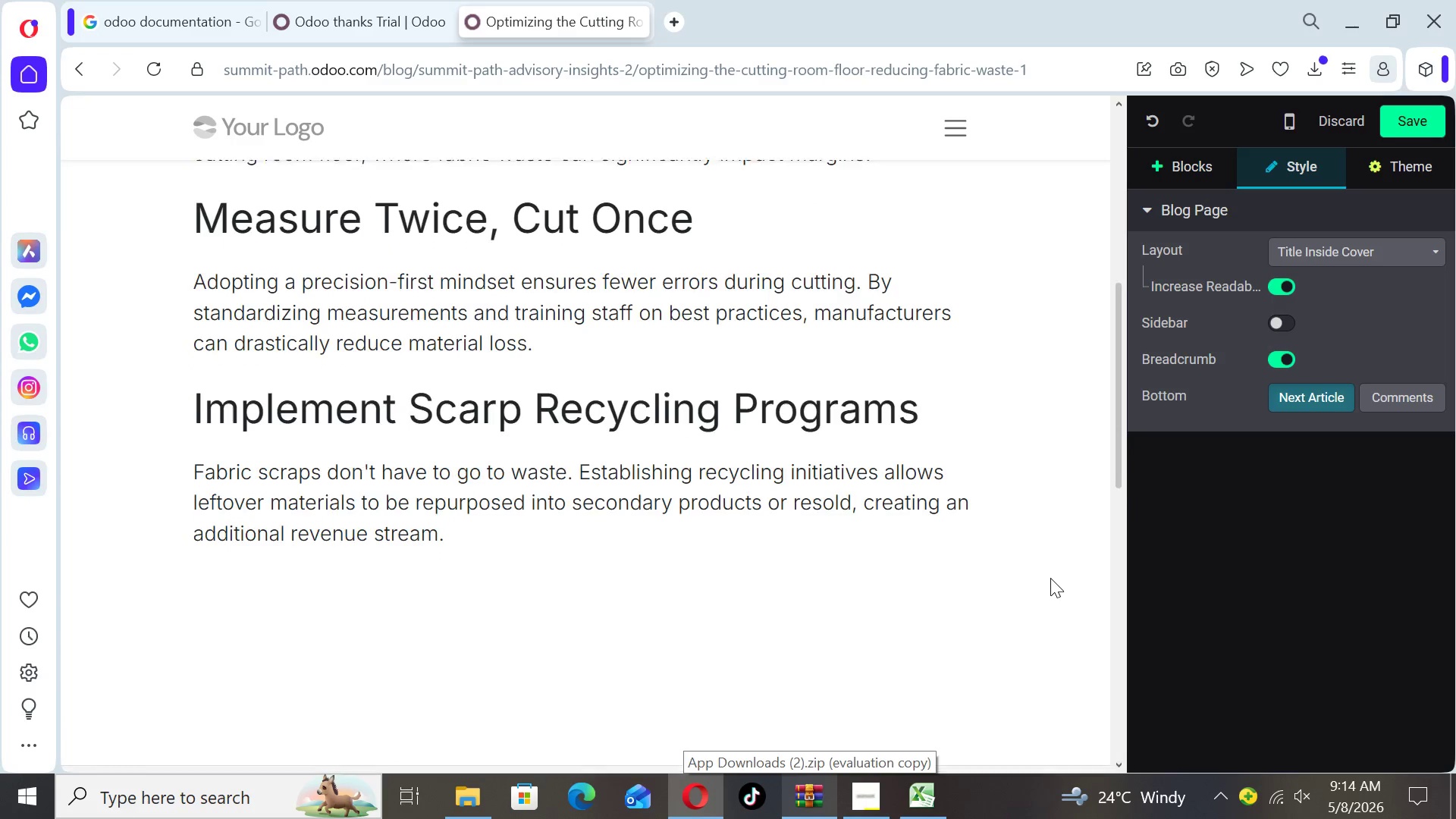 
key(ArrowDown)
 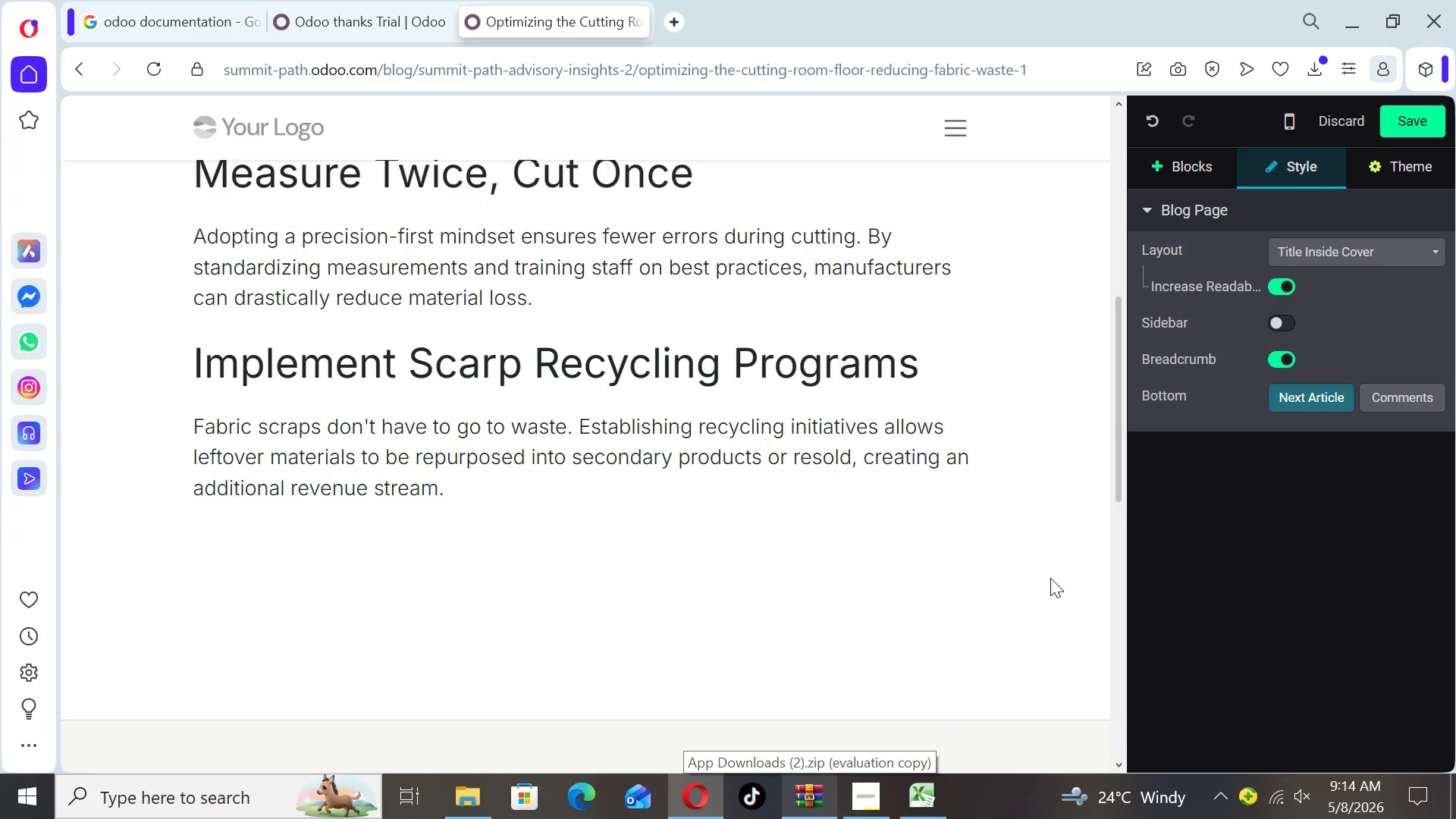 
key(ArrowDown)
 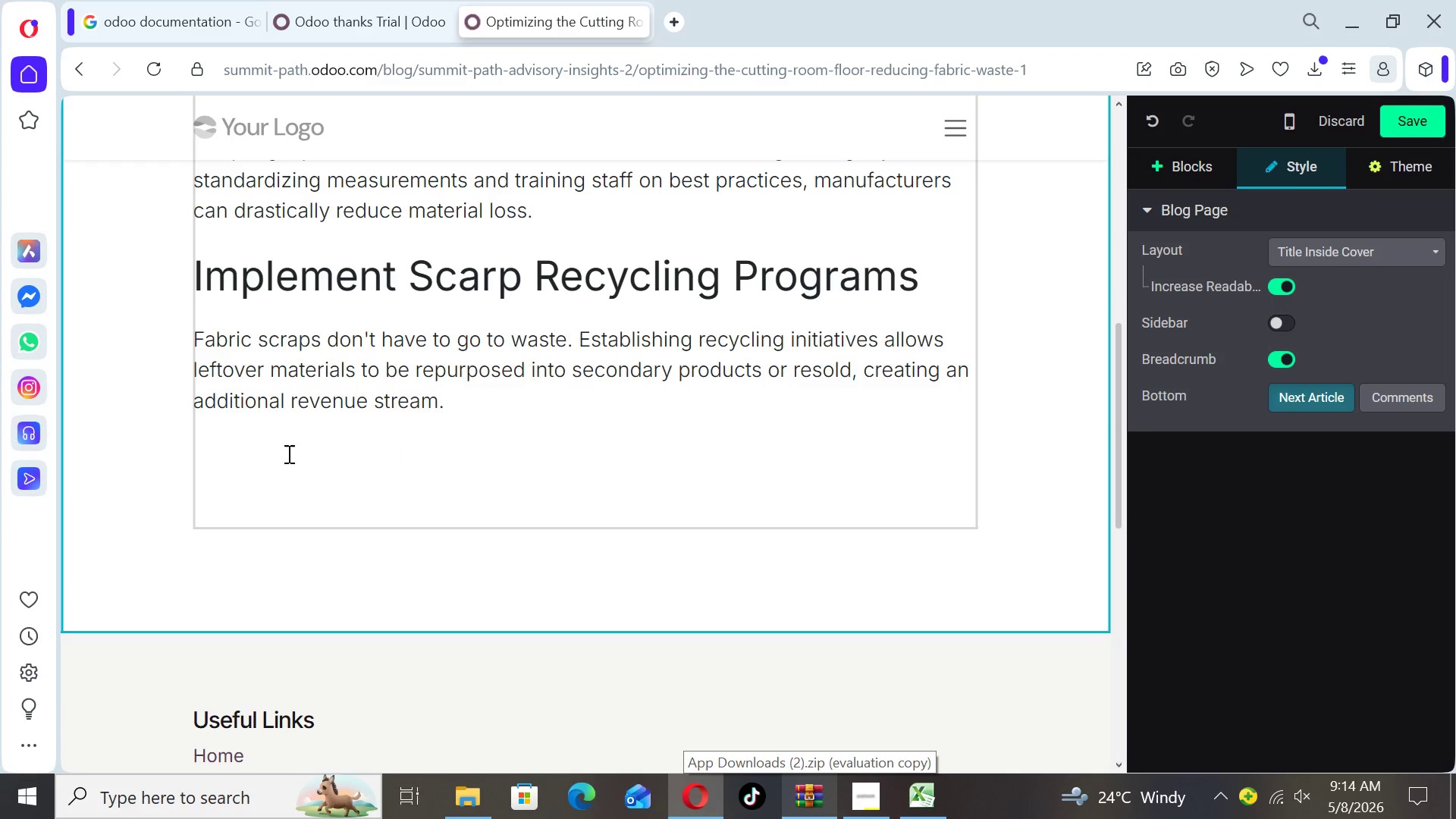 
left_click([253, 450])
 